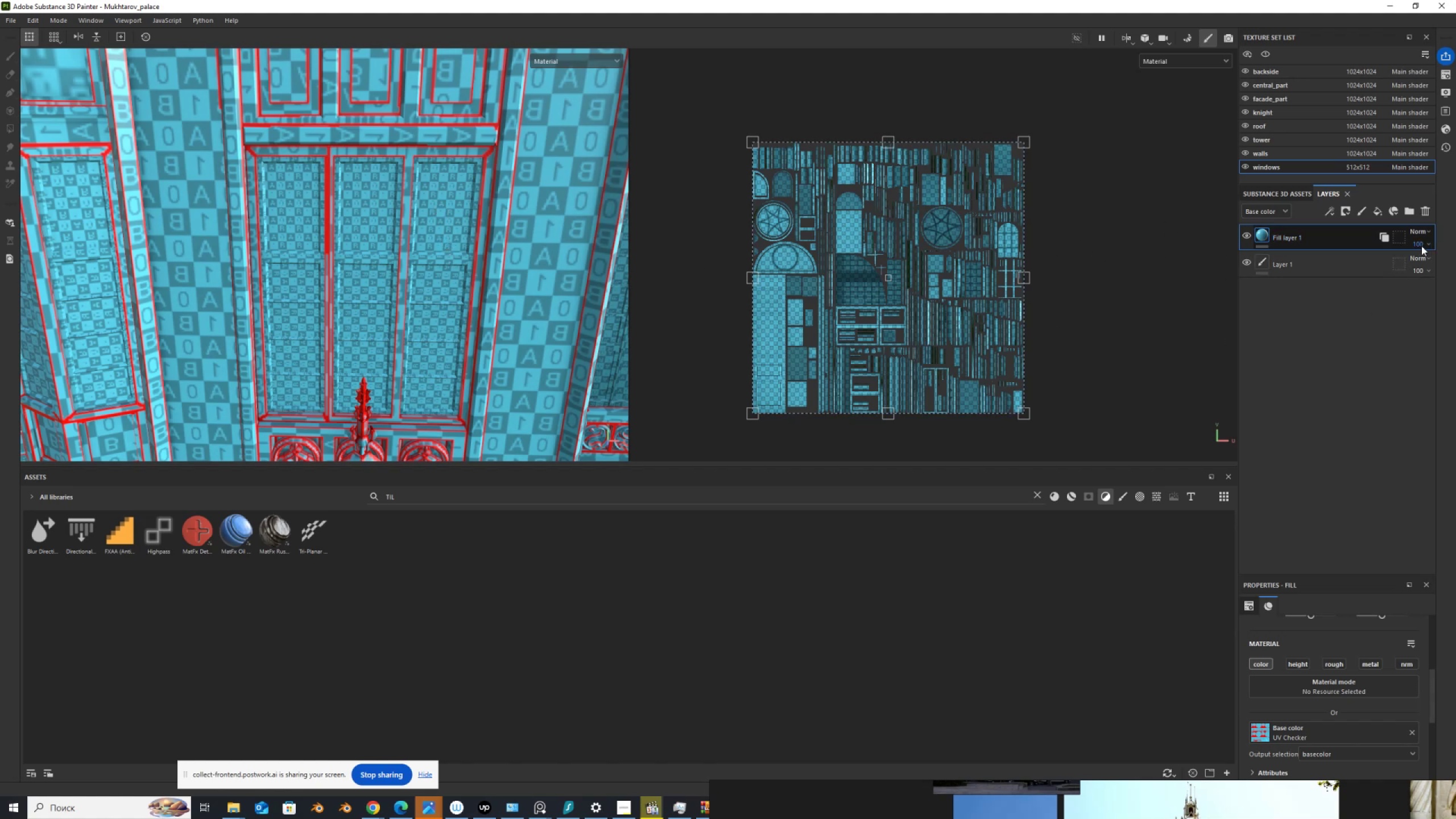 
scroll: coordinate [1349, 702], scroll_direction: up, amount: 3.0
 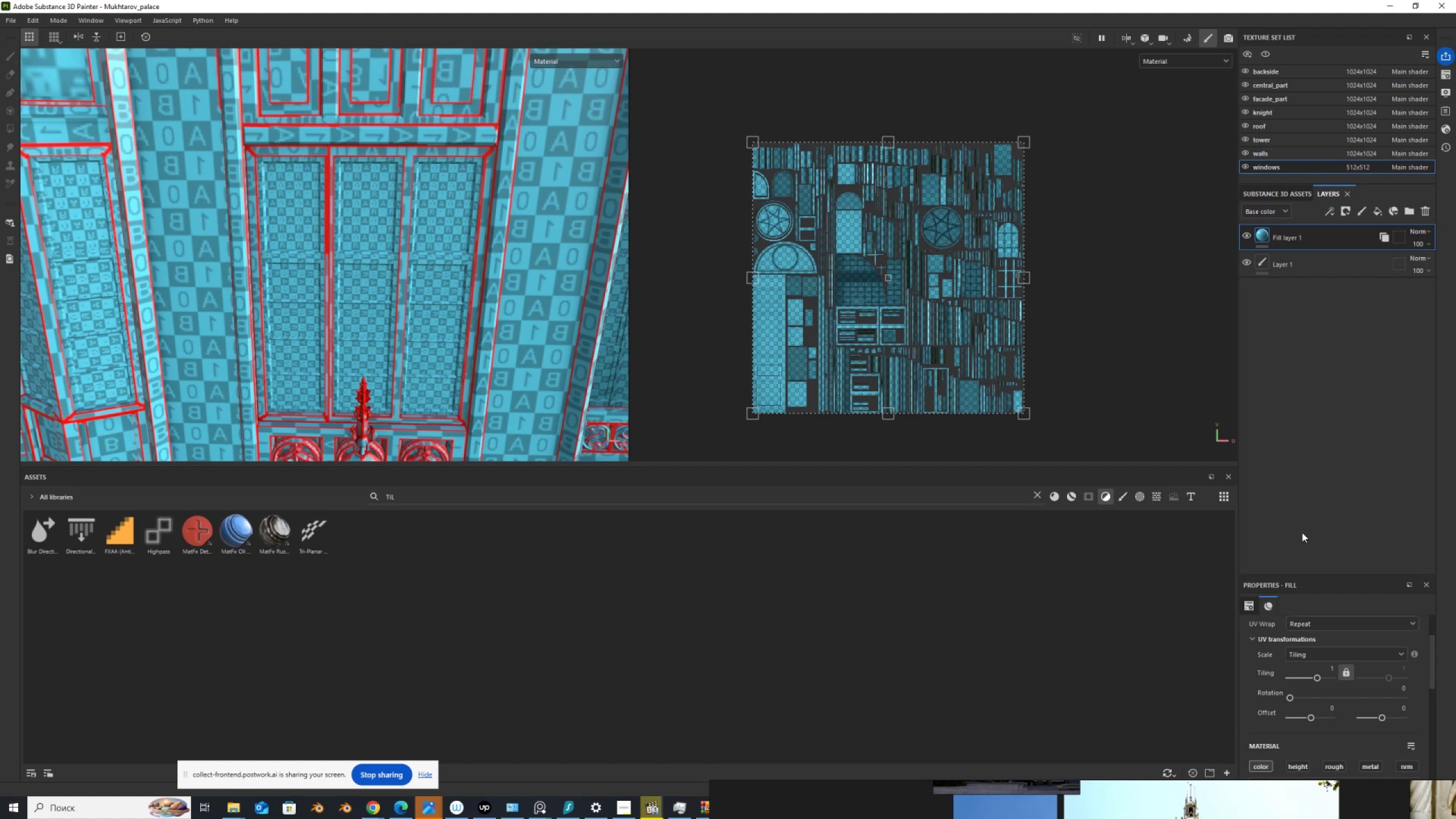 
left_click_drag(start_coordinate=[1319, 680], to_coordinate=[1321, 676])
 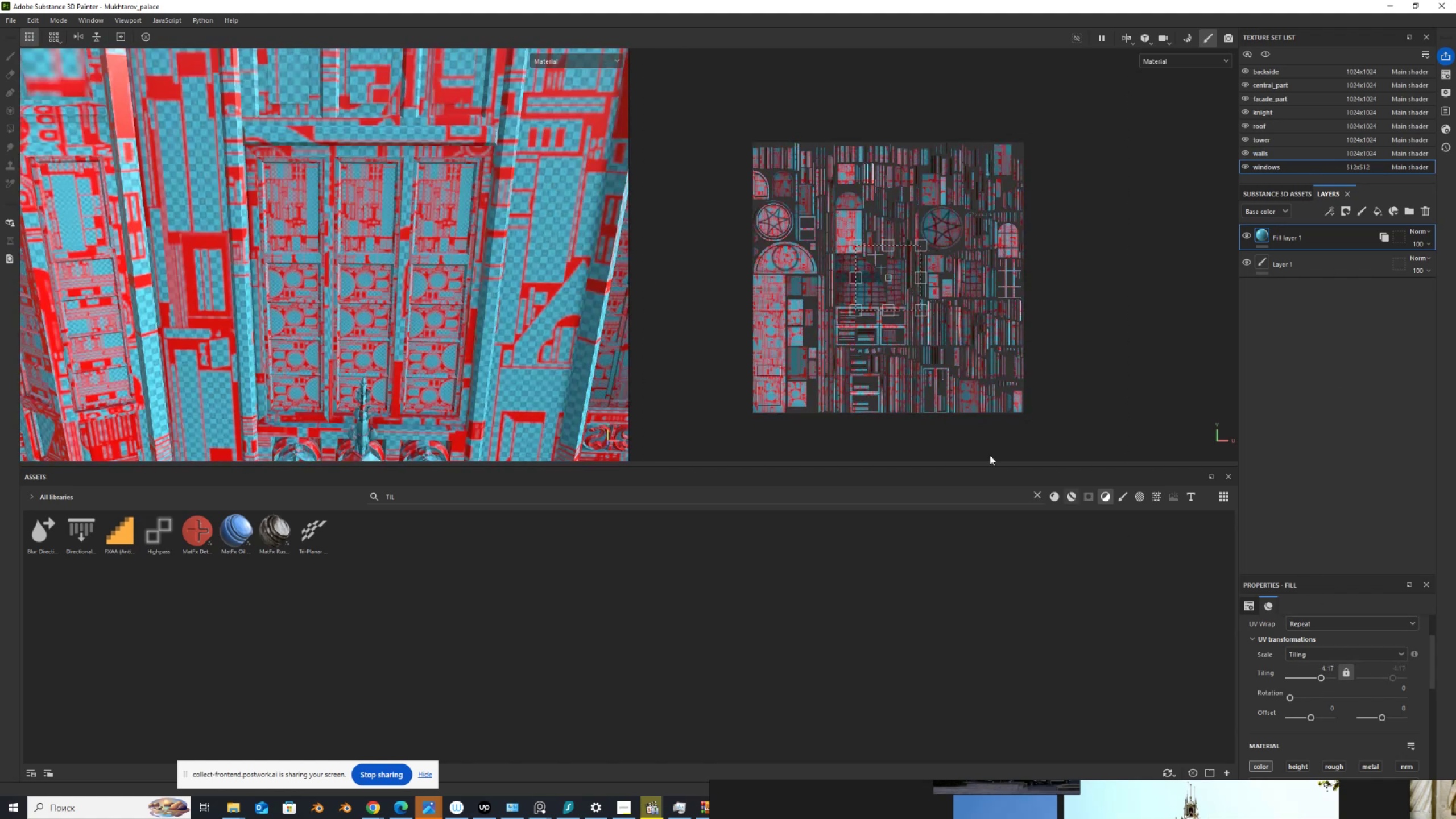 
key(Control+Z)
 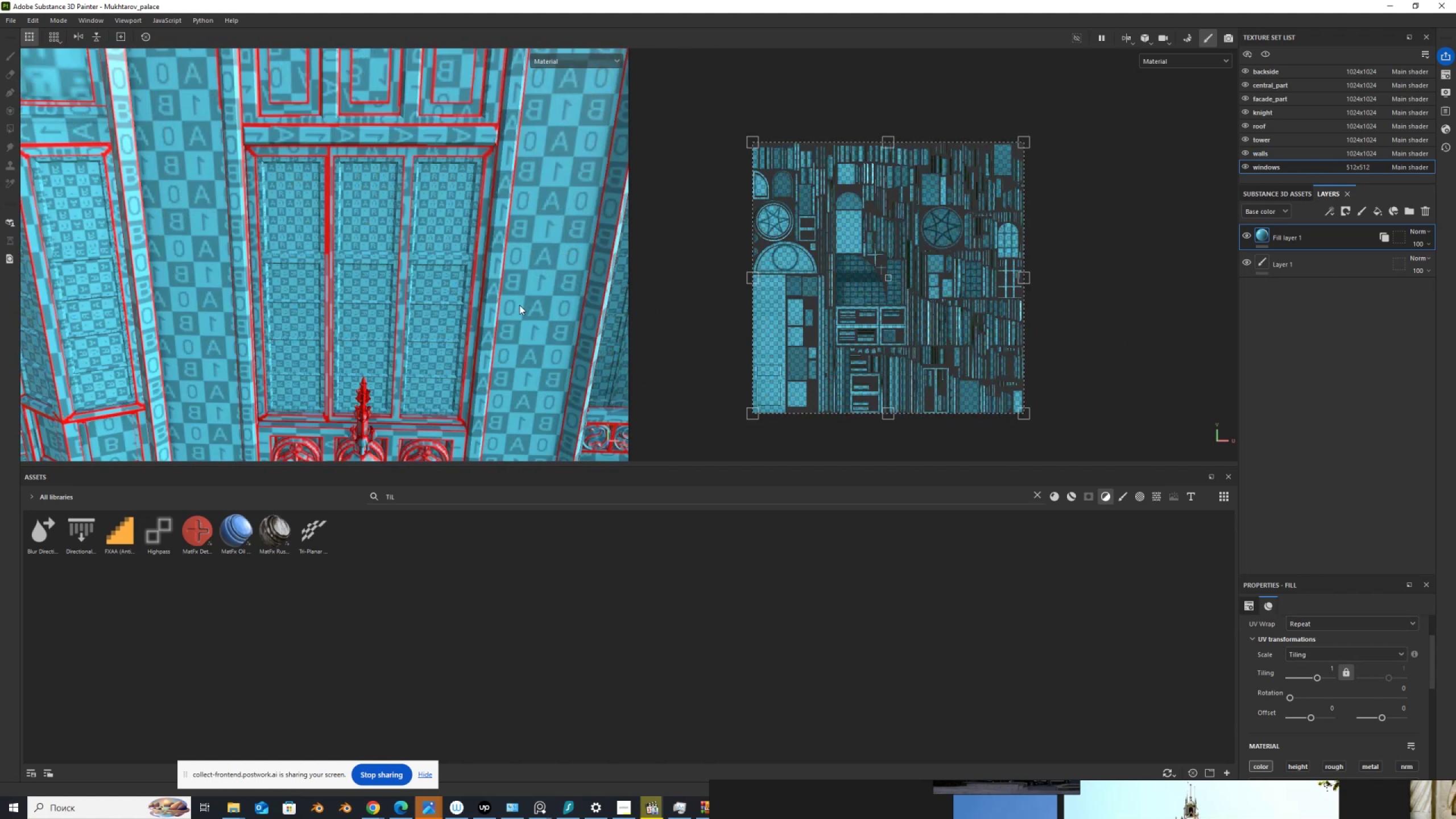 
scroll: coordinate [385, 319], scroll_direction: up, amount: 6.0
 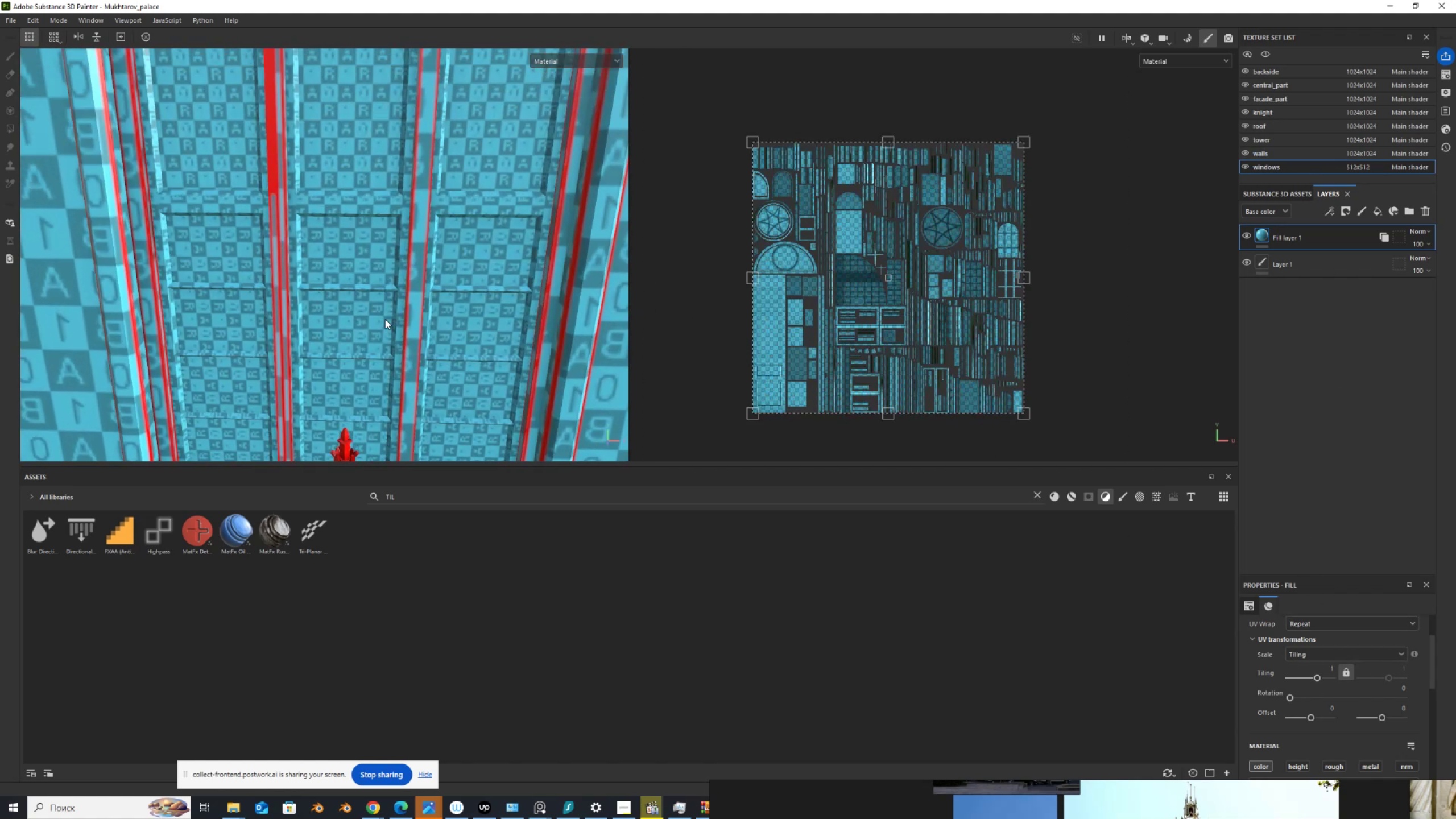 
scroll: coordinate [385, 319], scroll_direction: down, amount: 11.0
 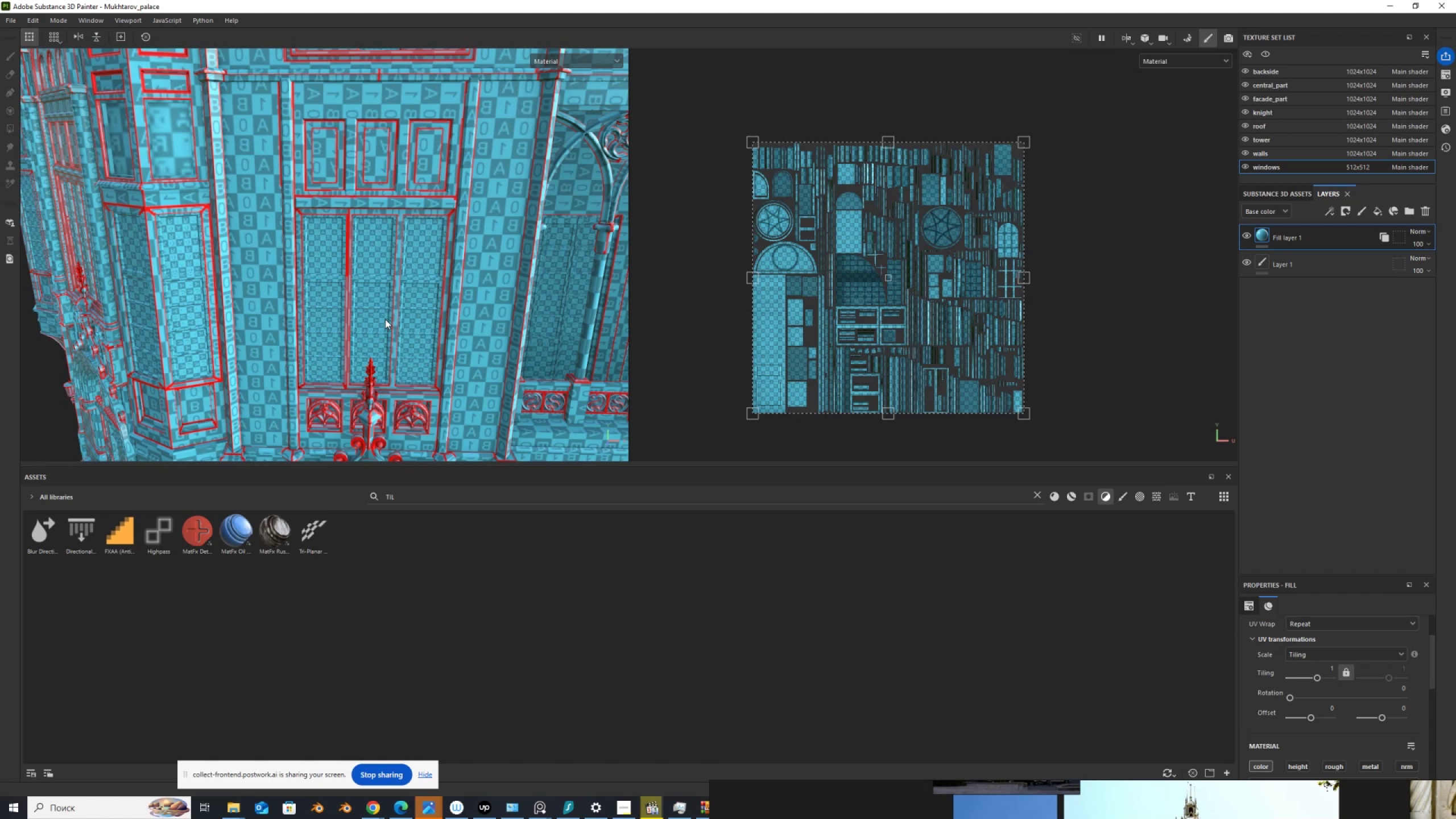 
scroll: coordinate [385, 319], scroll_direction: up, amount: 1.0
 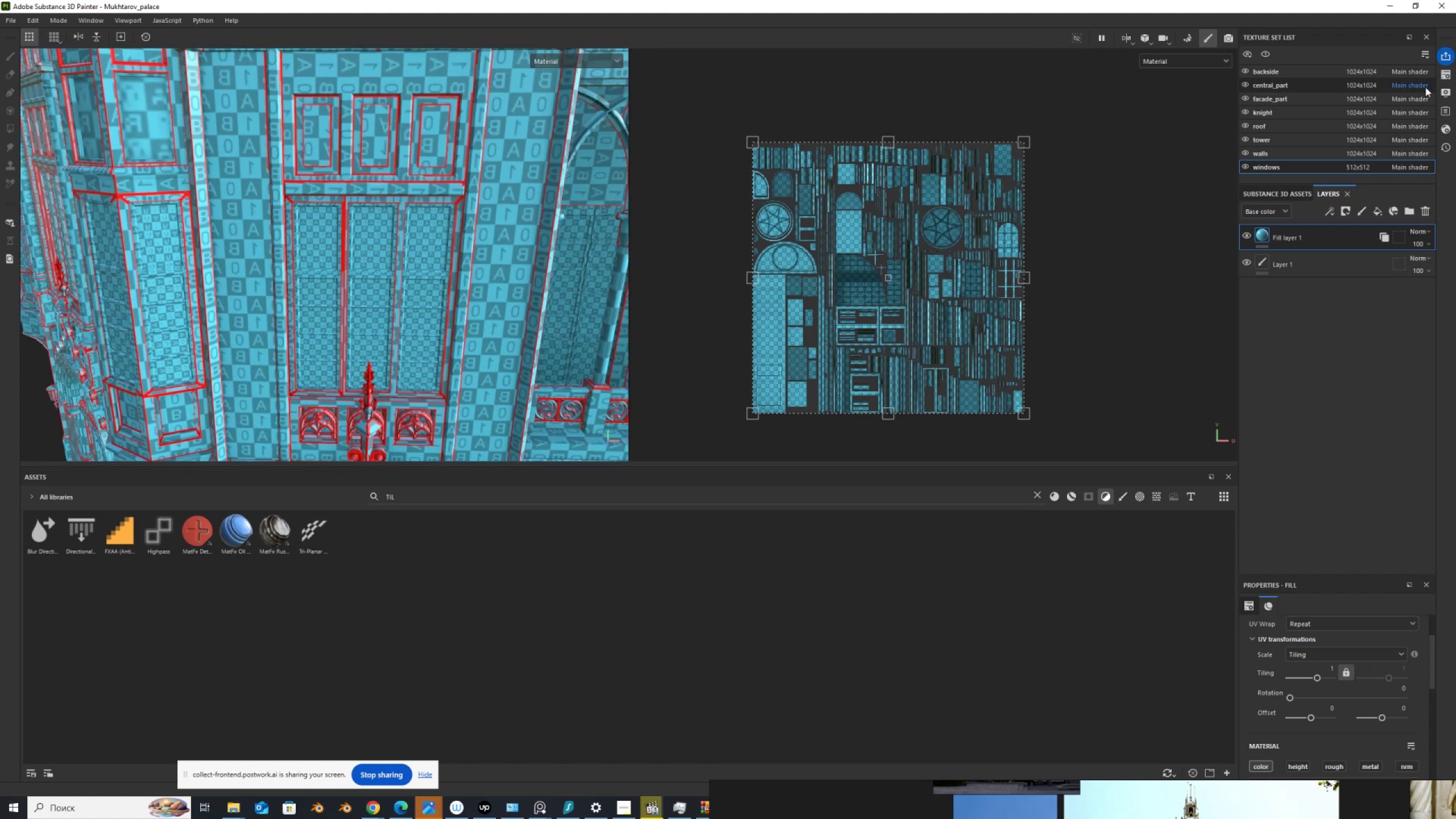 
left_click([1450, 77])
 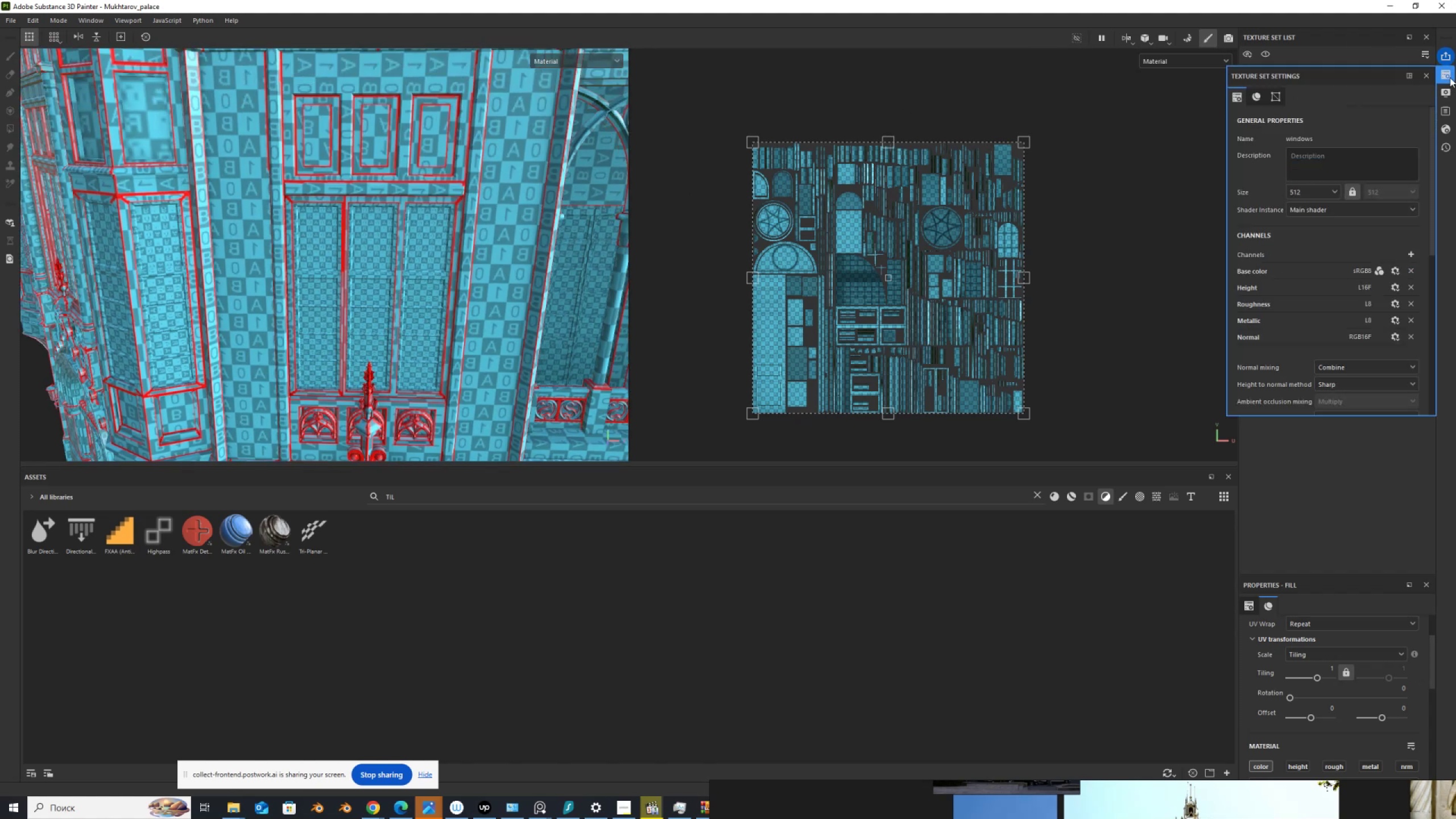 
mouse_move([1413, 80])
 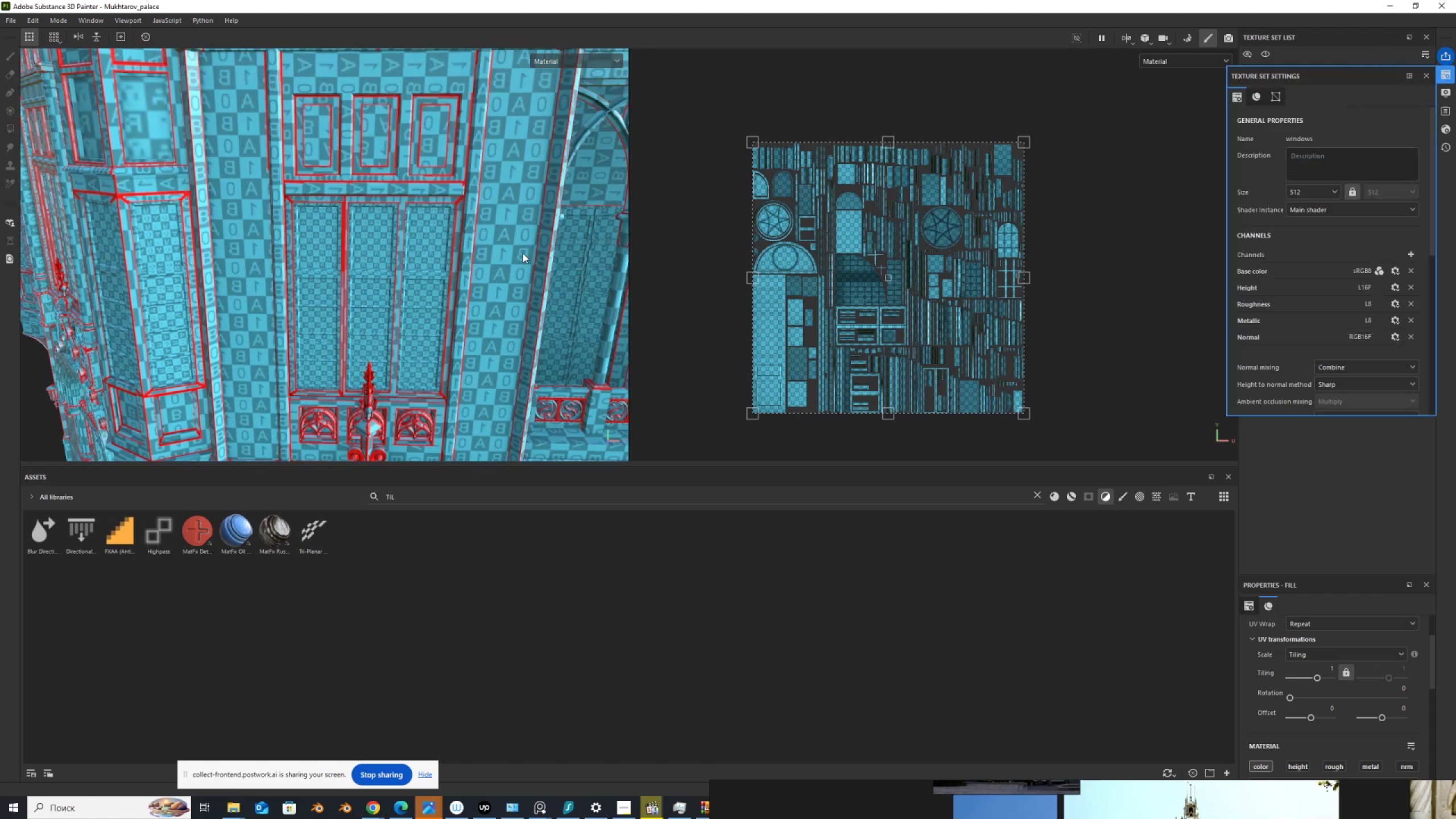 
scroll: coordinate [444, 271], scroll_direction: up, amount: 6.0
 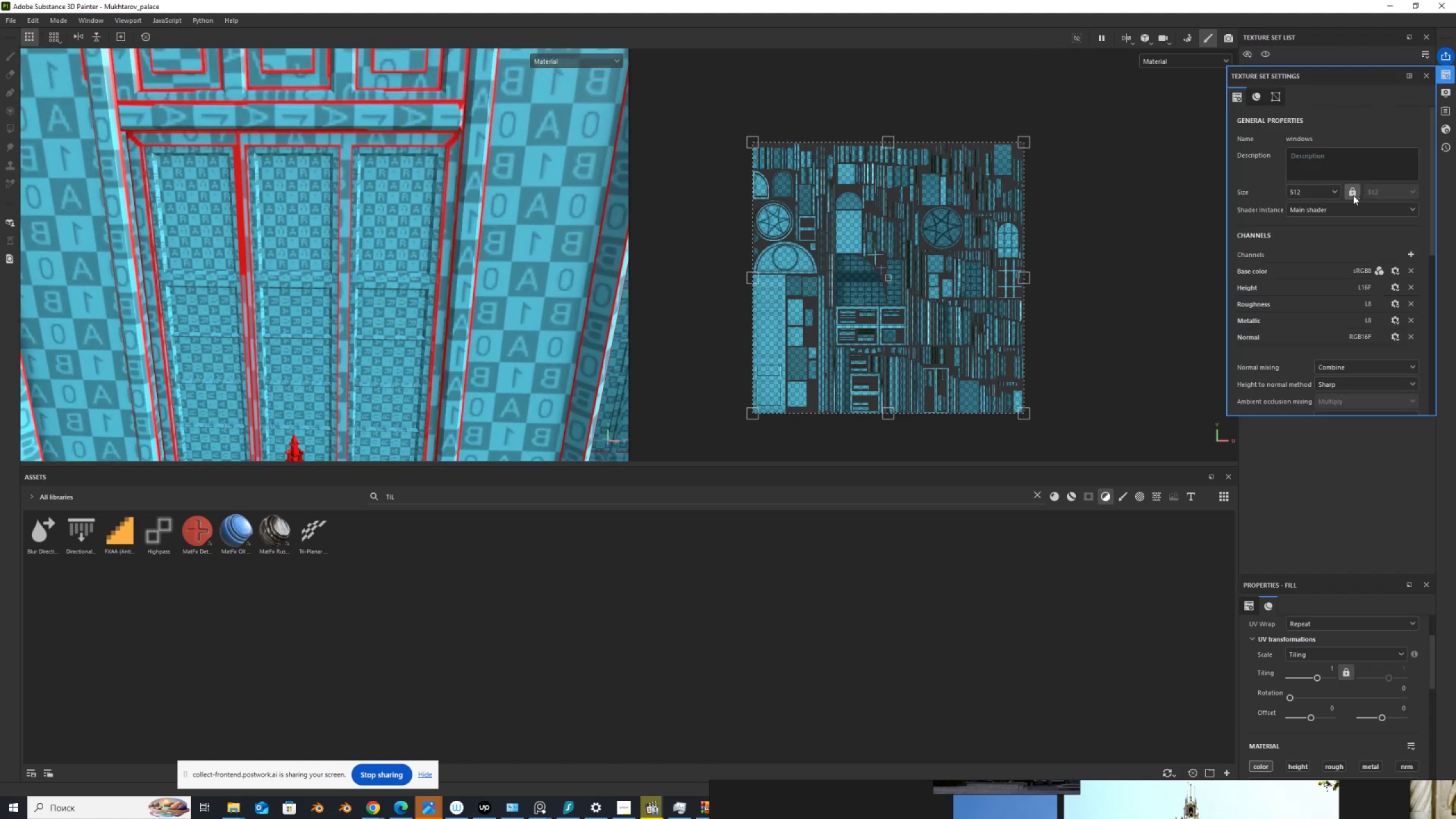 
left_click([1338, 188])
 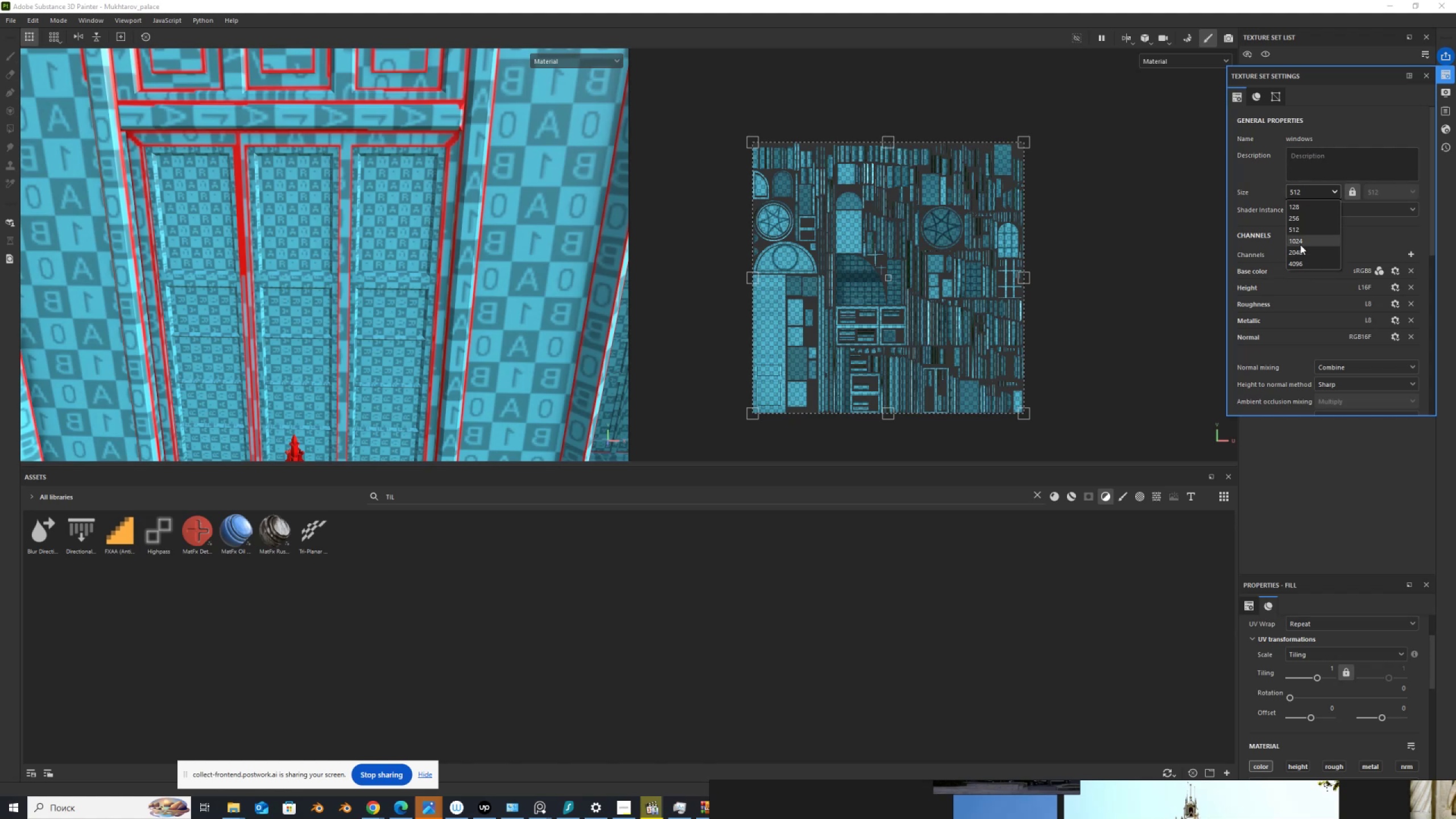 
left_click([1303, 241])
 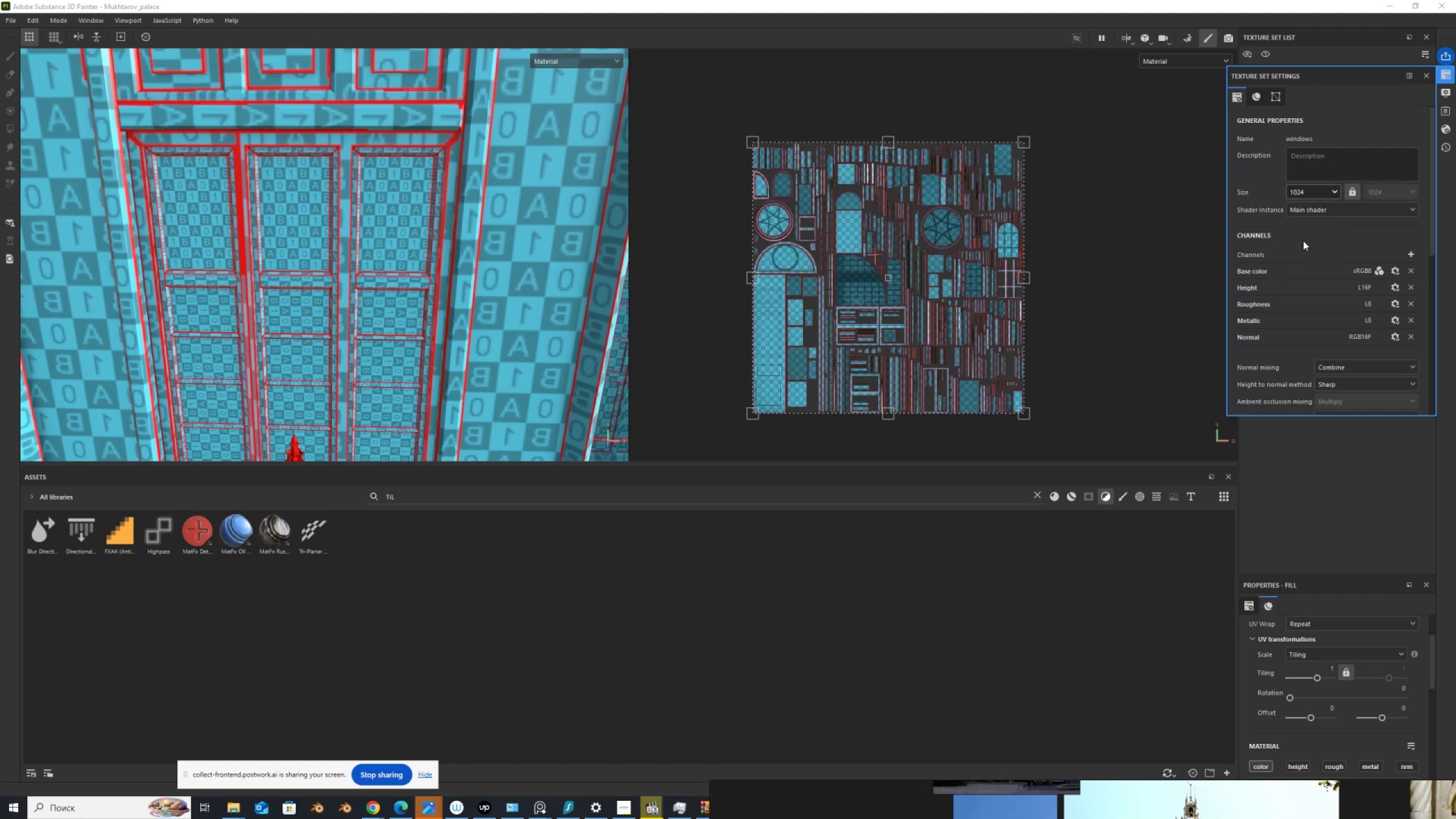 
scroll: coordinate [372, 201], scroll_direction: down, amount: 9.0
 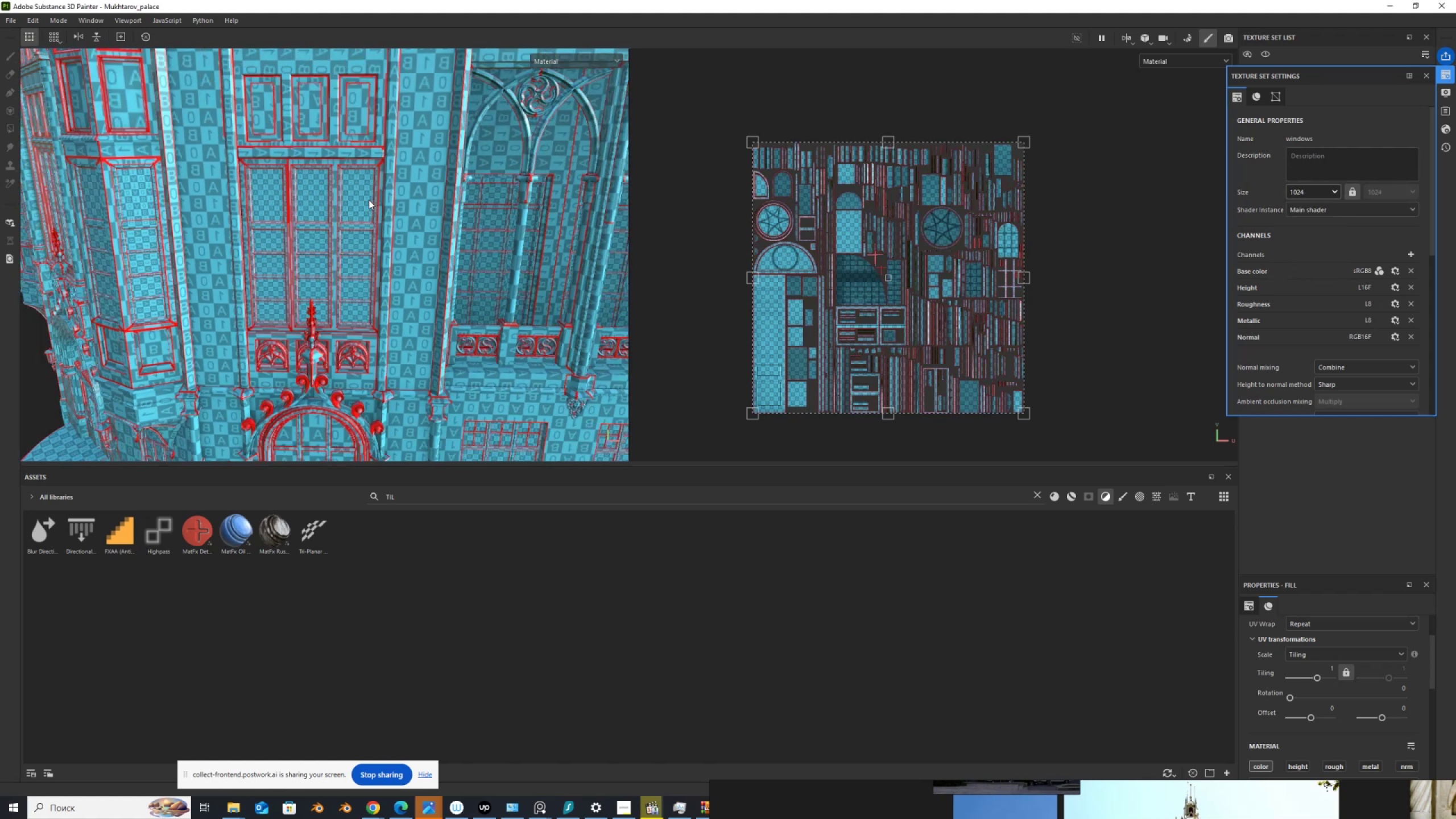 
hold_key(key=AltLeft, duration=0.78)
 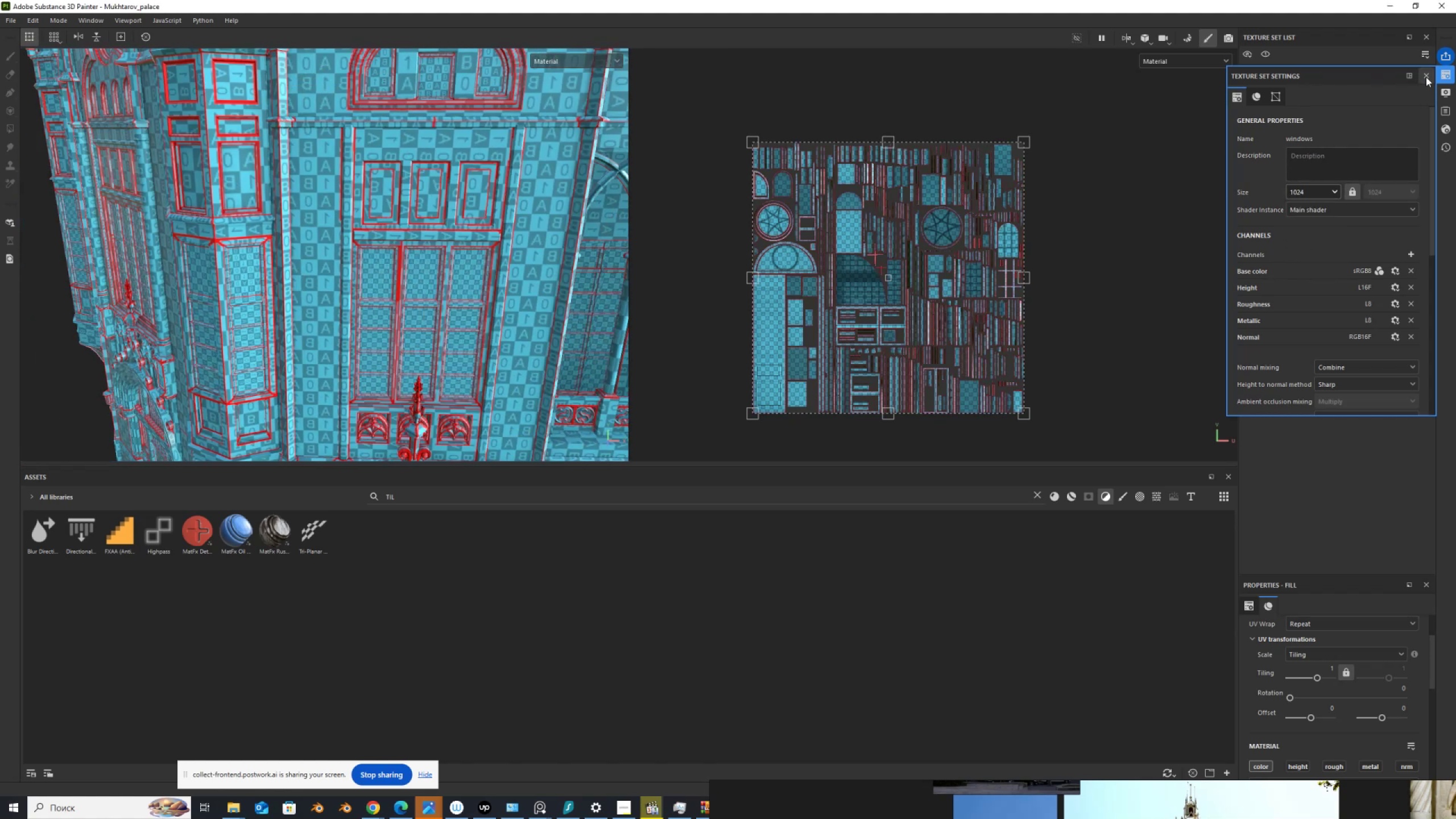 
left_click([1426, 76])
 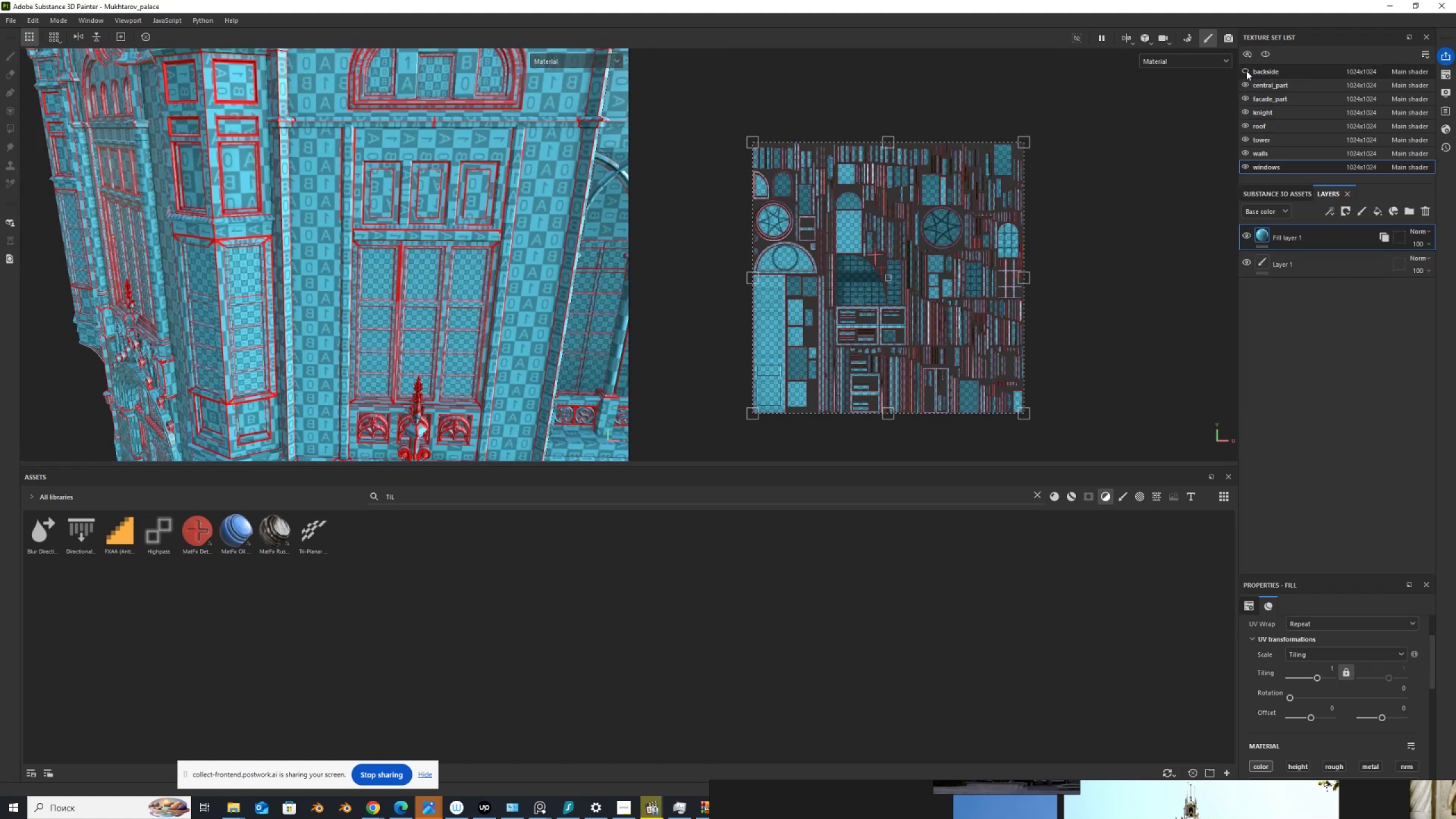 
double_click([1247, 80])
 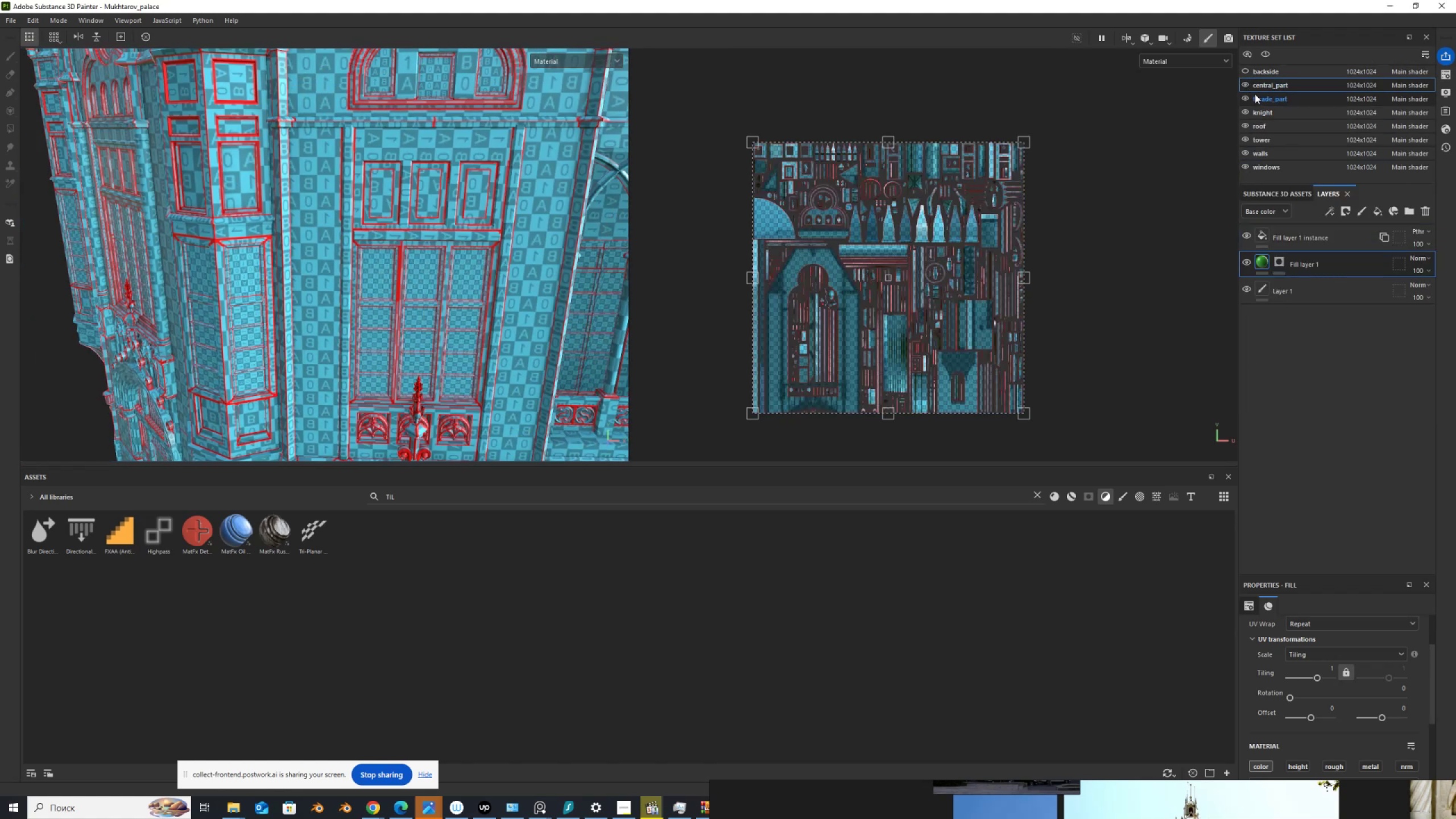 
left_click([1247, 72])
 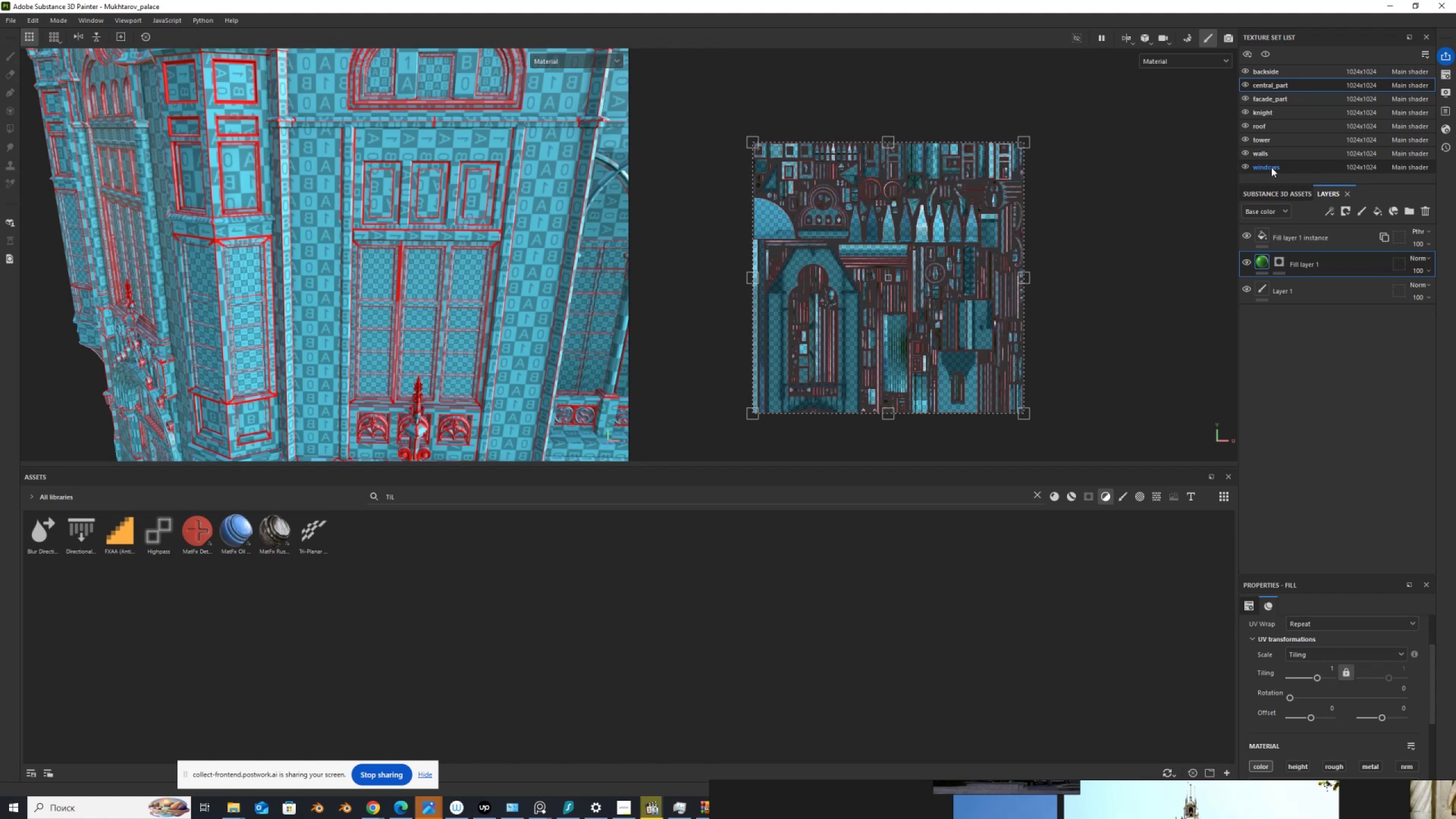 
left_click([1271, 166])
 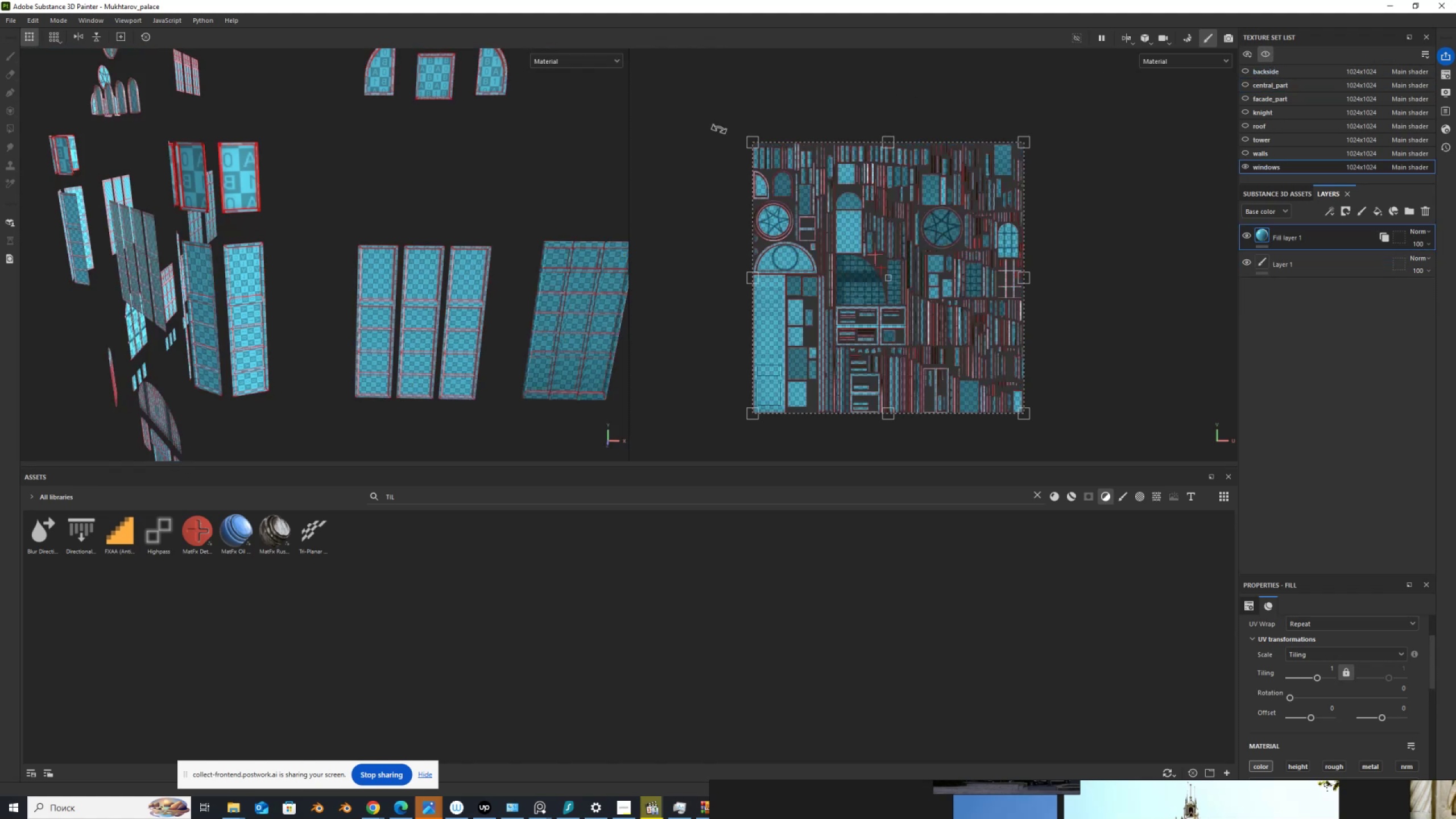 
scroll: coordinate [384, 202], scroll_direction: up, amount: 2.0
 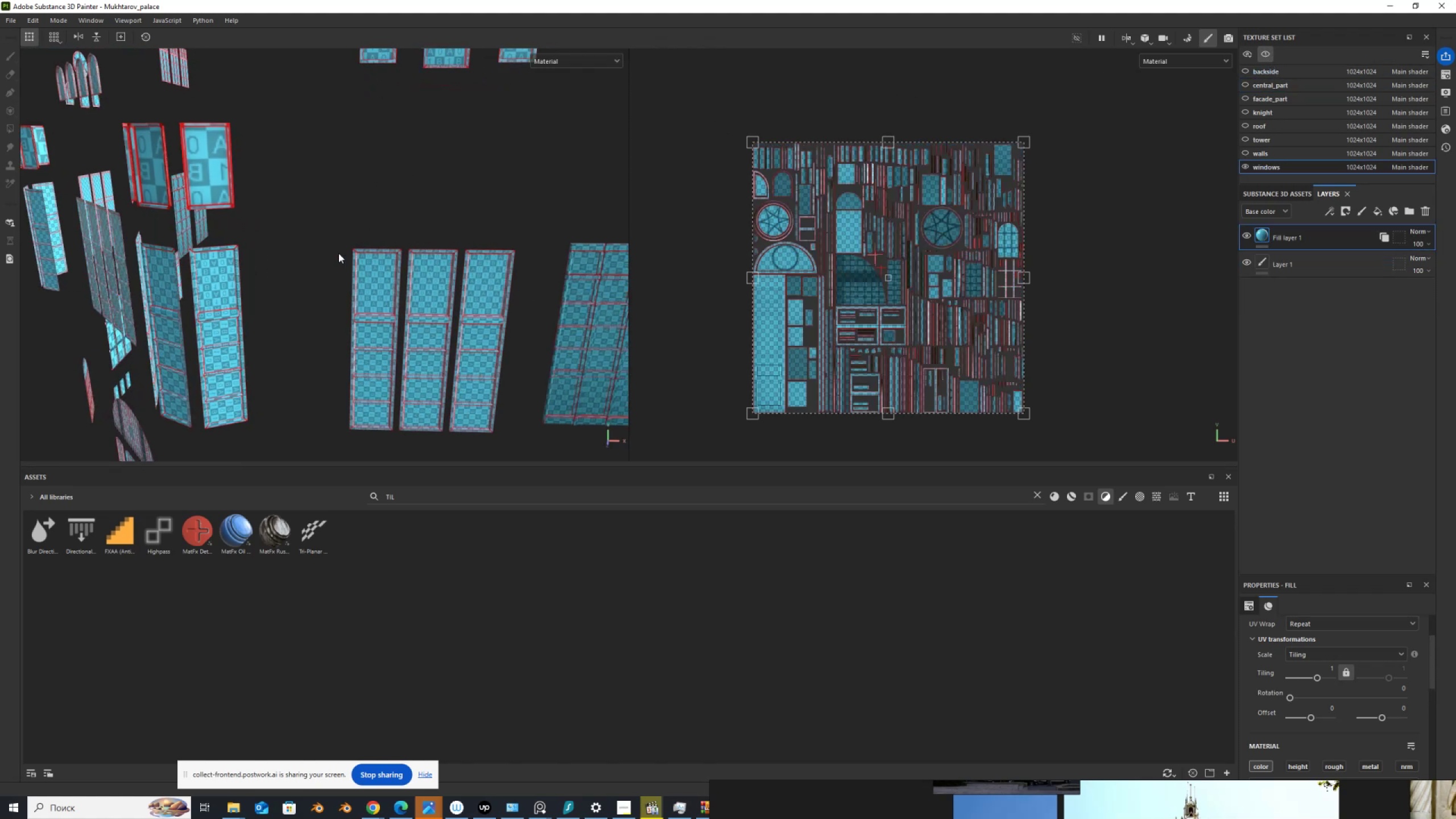 
scroll: coordinate [336, 254], scroll_direction: down, amount: 8.0
 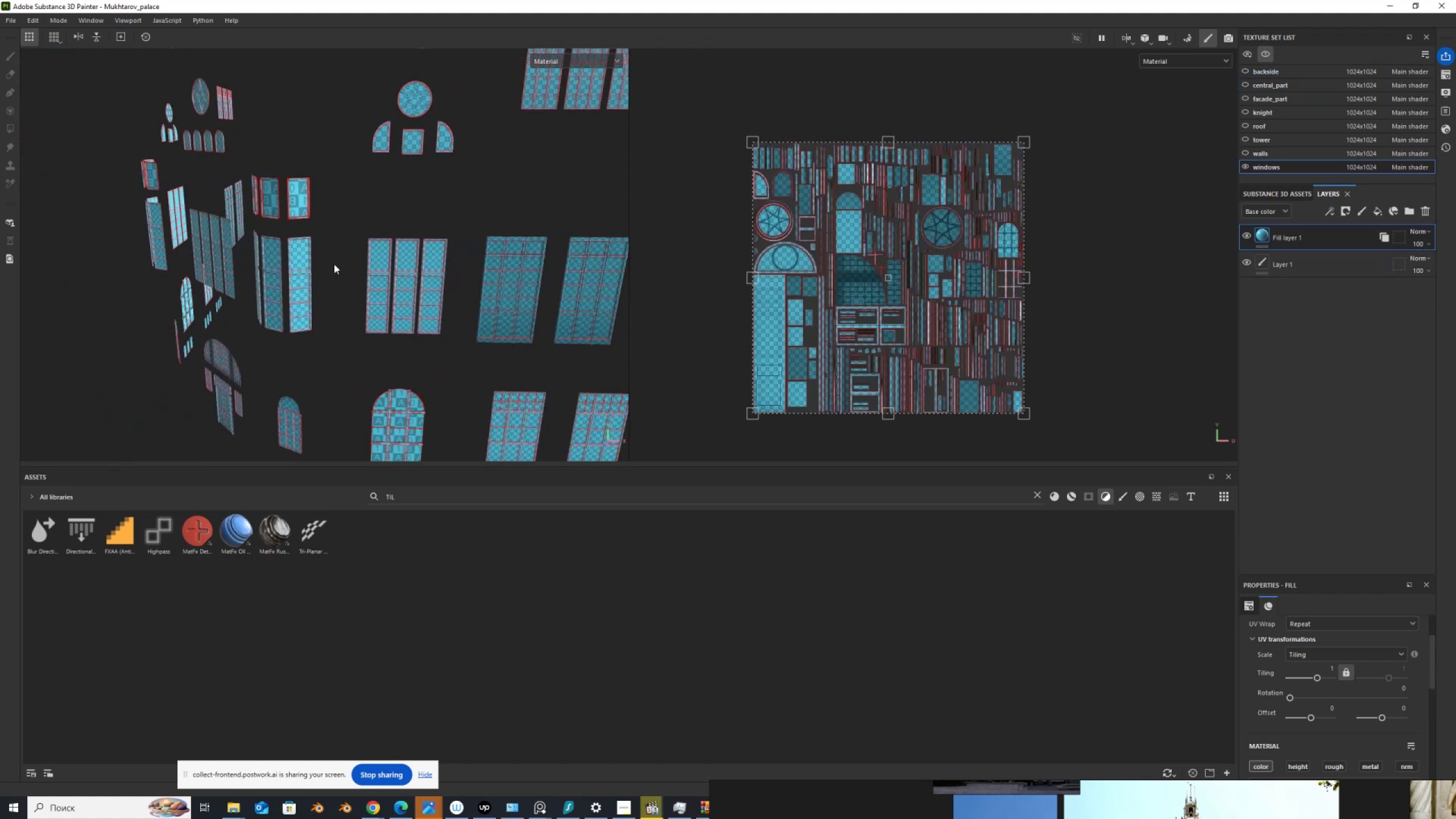 
hold_key(key=AltLeft, duration=1.5)
left_click_drag(start_coordinate=[327, 313], to_coordinate=[395, 280])
 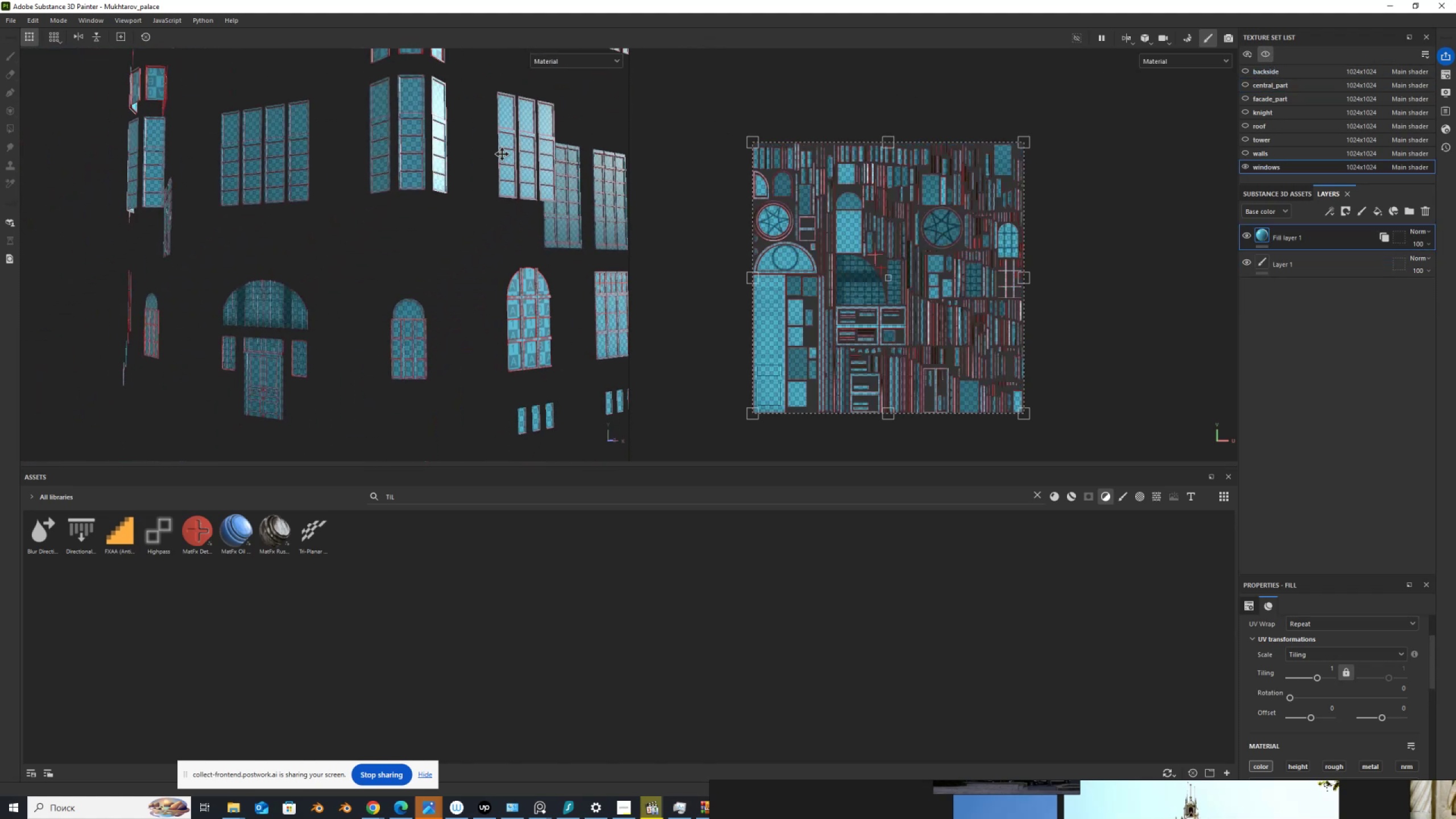 
hold_key(key=AltLeft, duration=1.51)
left_click_drag(start_coordinate=[409, 208], to_coordinate=[464, 207])
 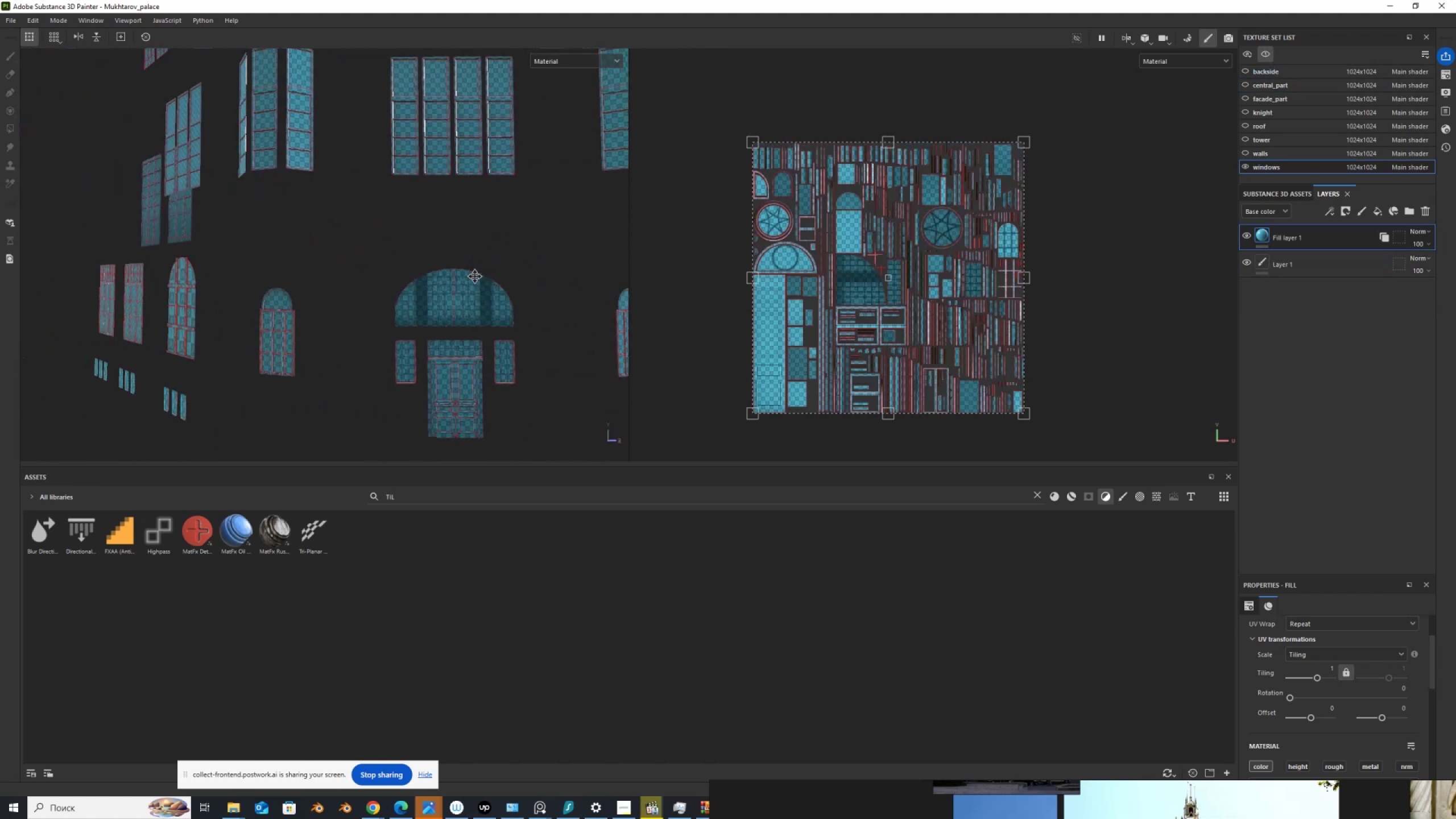 
hold_key(key=AltLeft, duration=0.91)
left_click_drag(start_coordinate=[412, 289], to_coordinate=[512, 307])
 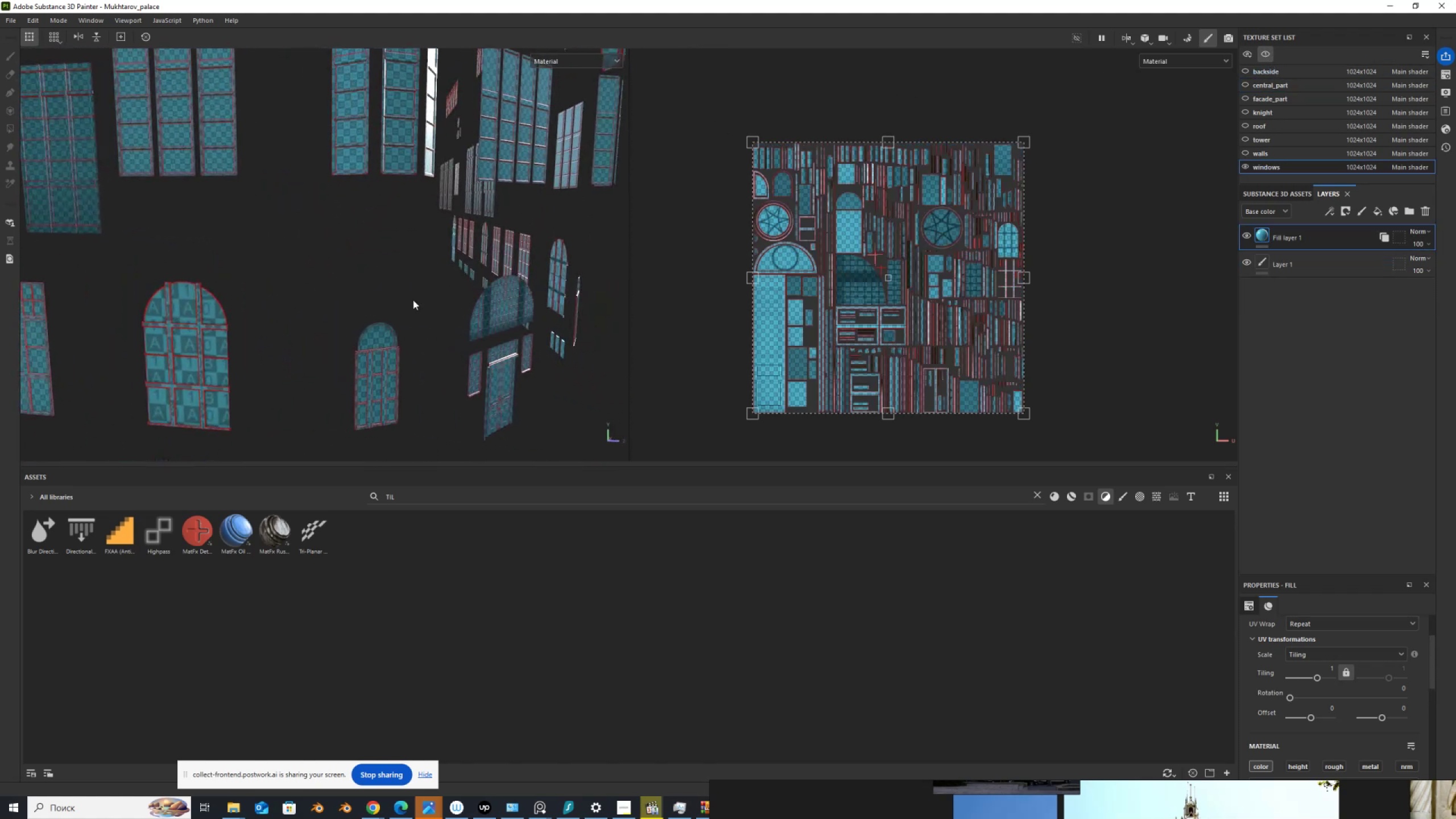 
scroll: coordinate [370, 300], scroll_direction: down, amount: 3.0
 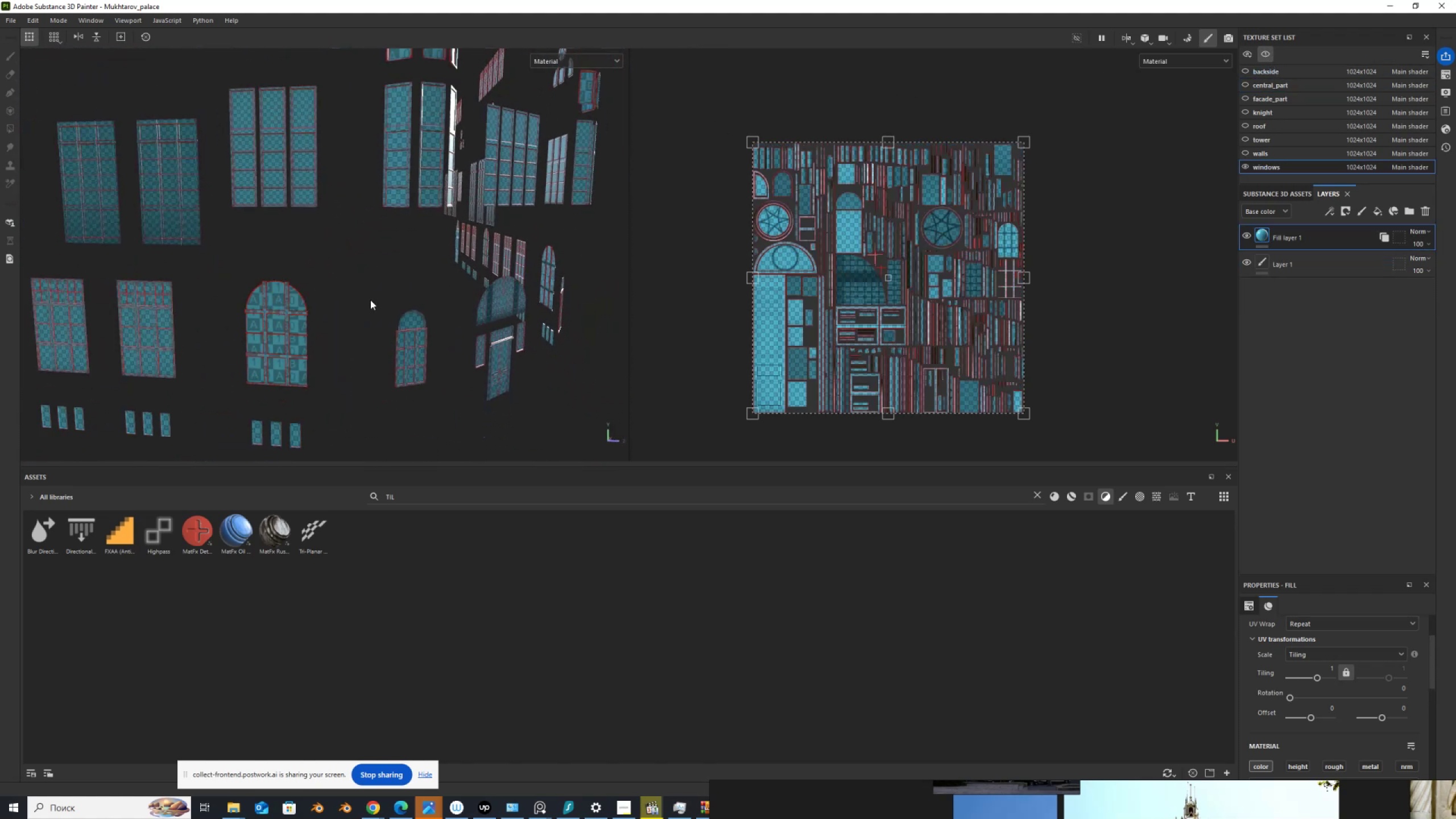 
hold_key(key=AltLeft, duration=1.52)
left_click_drag(start_coordinate=[370, 296], to_coordinate=[277, 311])
 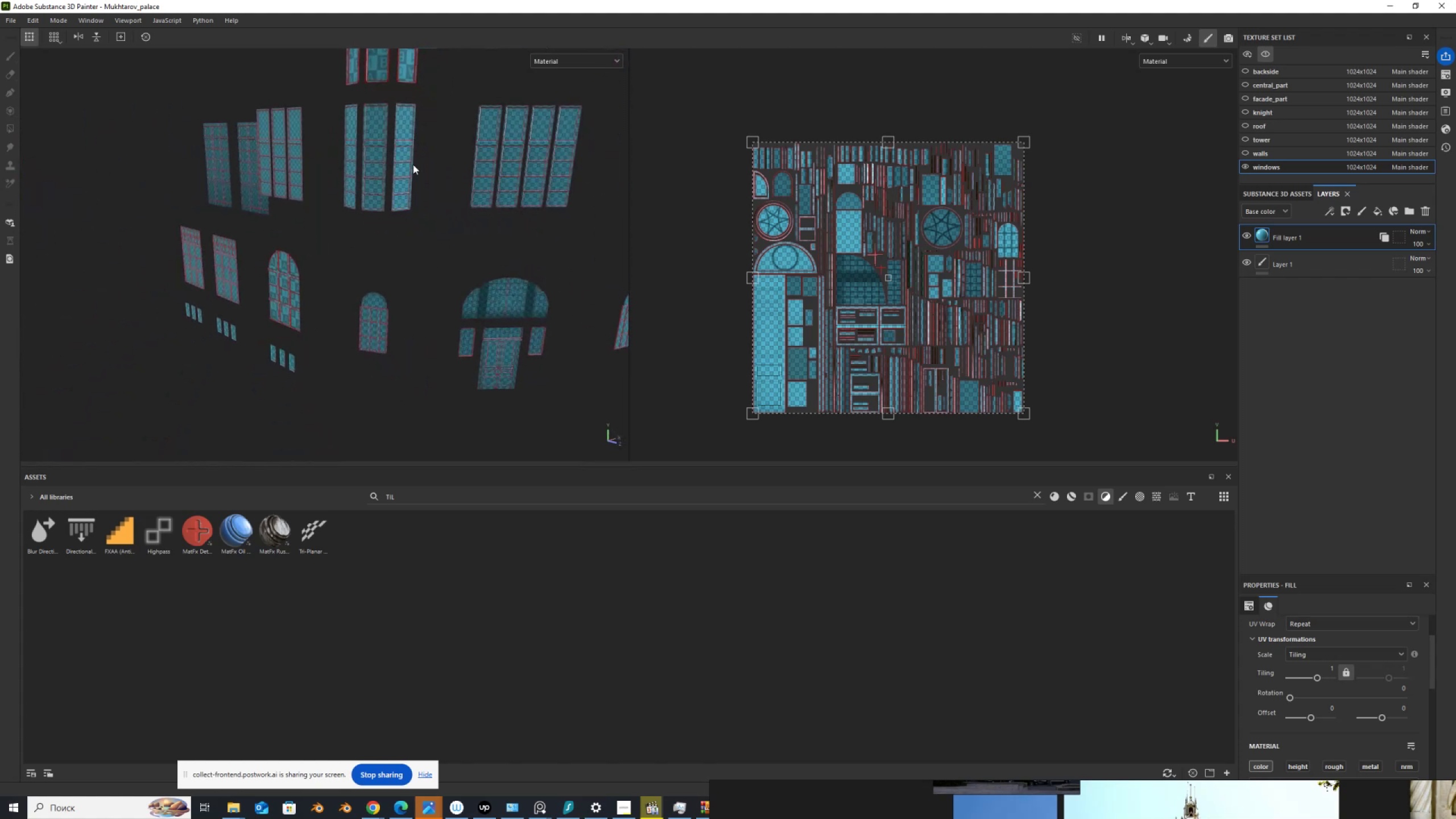 
hold_key(key=AltLeft, duration=0.49)
 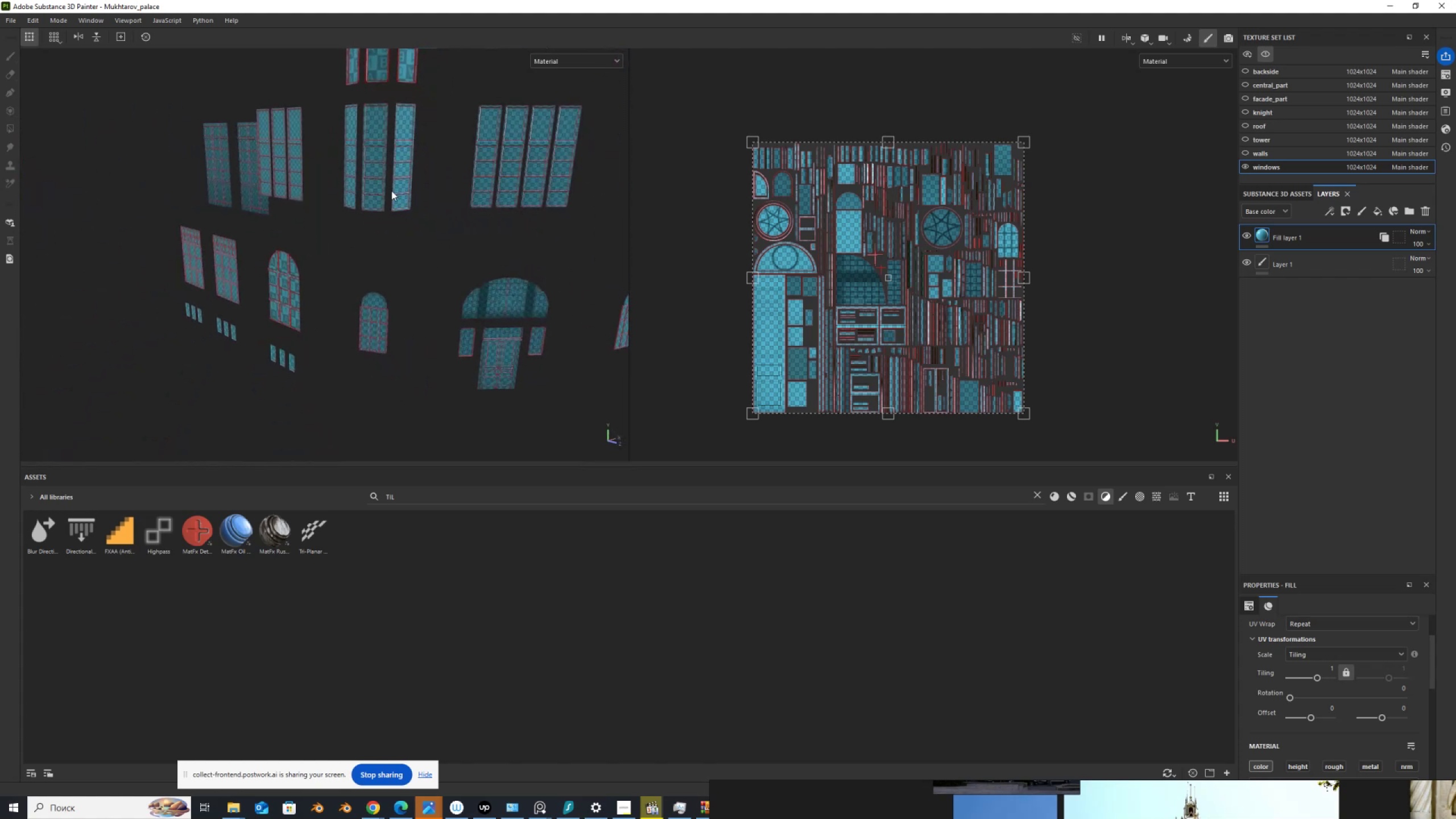 
hold_key(key=AltLeft, duration=0.74)
scroll: coordinate [357, 303], scroll_direction: down, amount: 3.0
 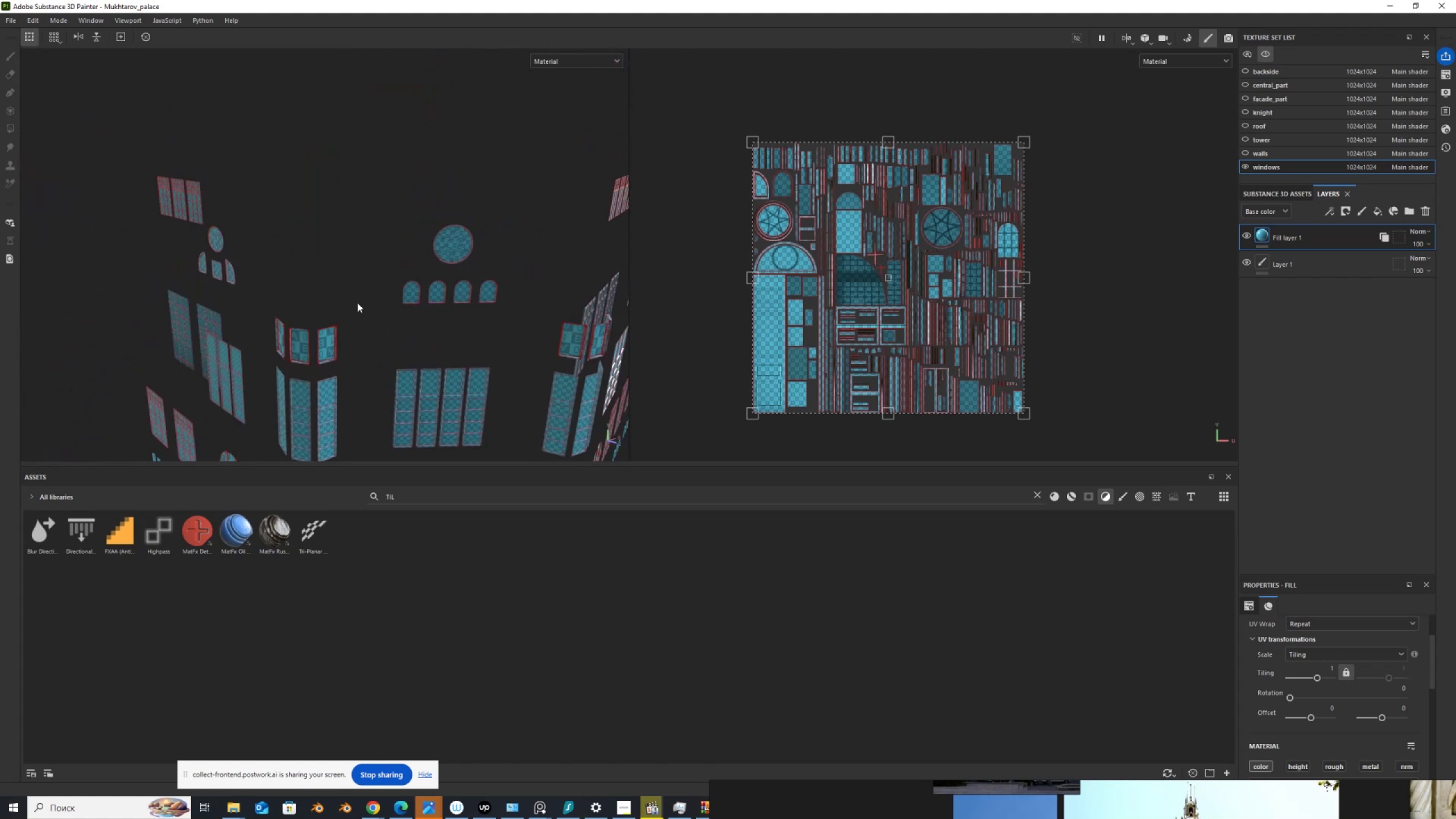 
hold_key(key=AltLeft, duration=1.53)
left_click_drag(start_coordinate=[391, 303], to_coordinate=[366, 287])
 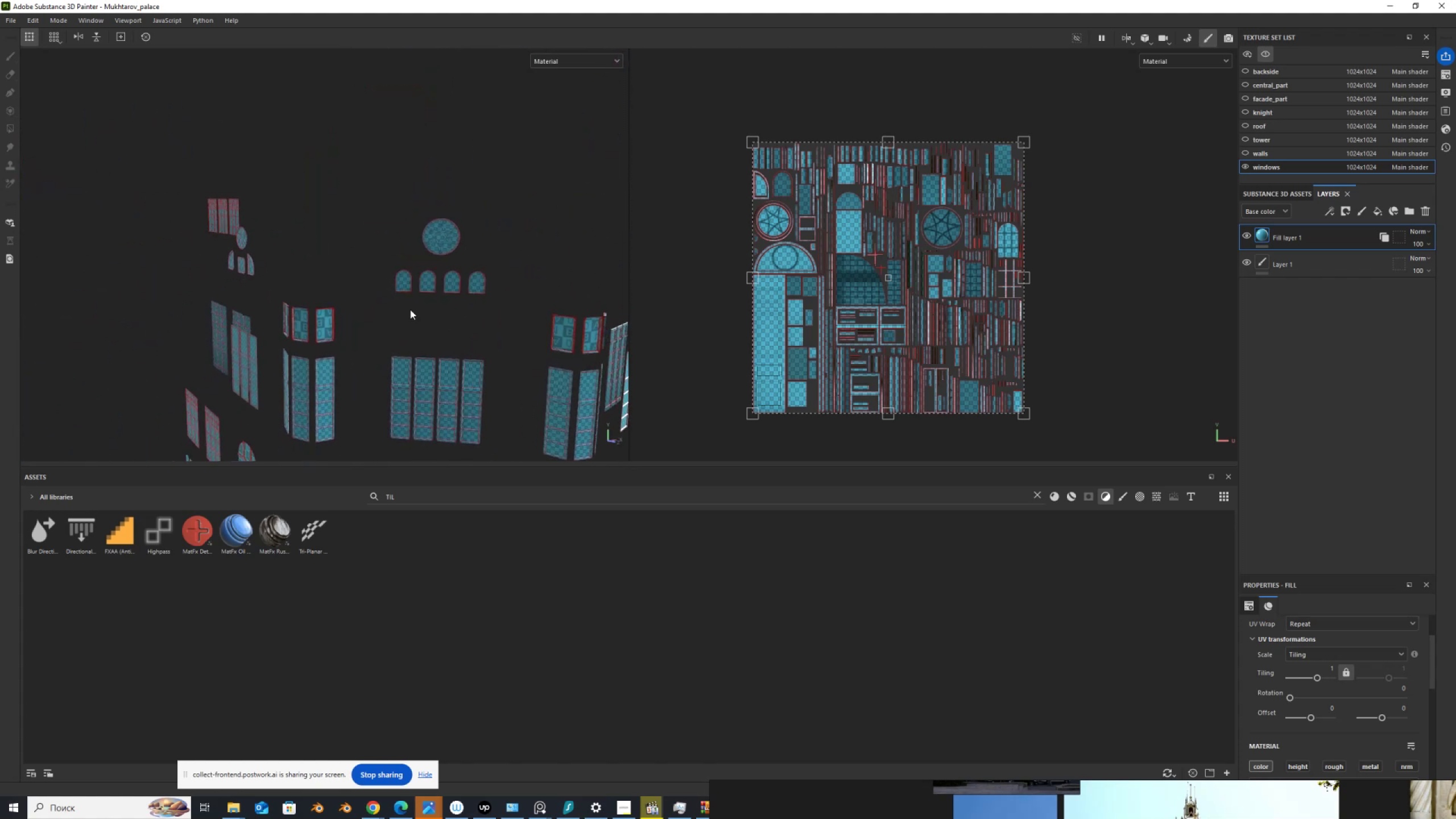 
hold_key(key=AltLeft, duration=1.52)
left_click_drag(start_coordinate=[334, 311], to_coordinate=[290, 295])
 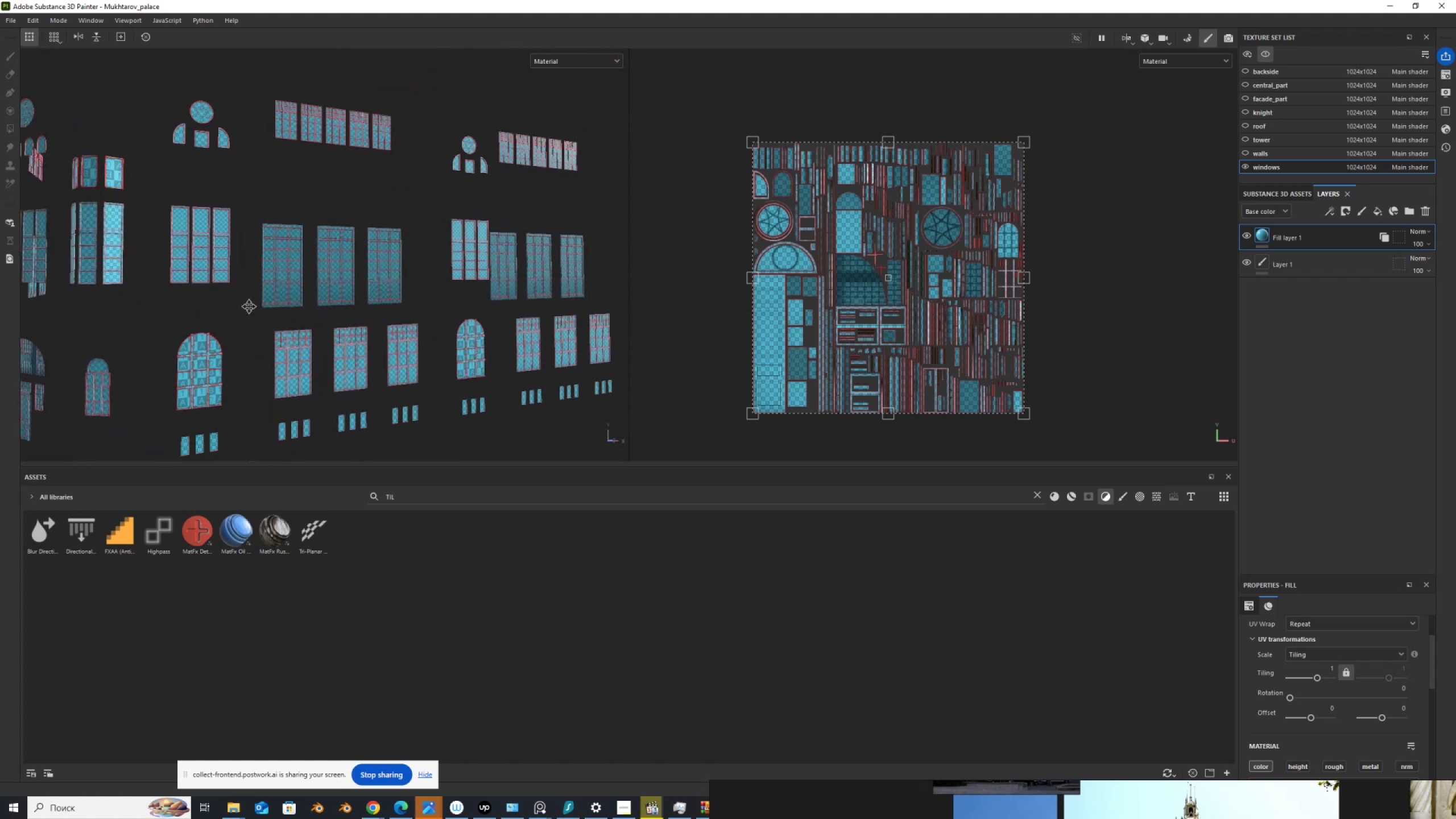 
hold_key(key=AltLeft, duration=1.52)
left_click_drag(start_coordinate=[169, 297], to_coordinate=[158, 297])
 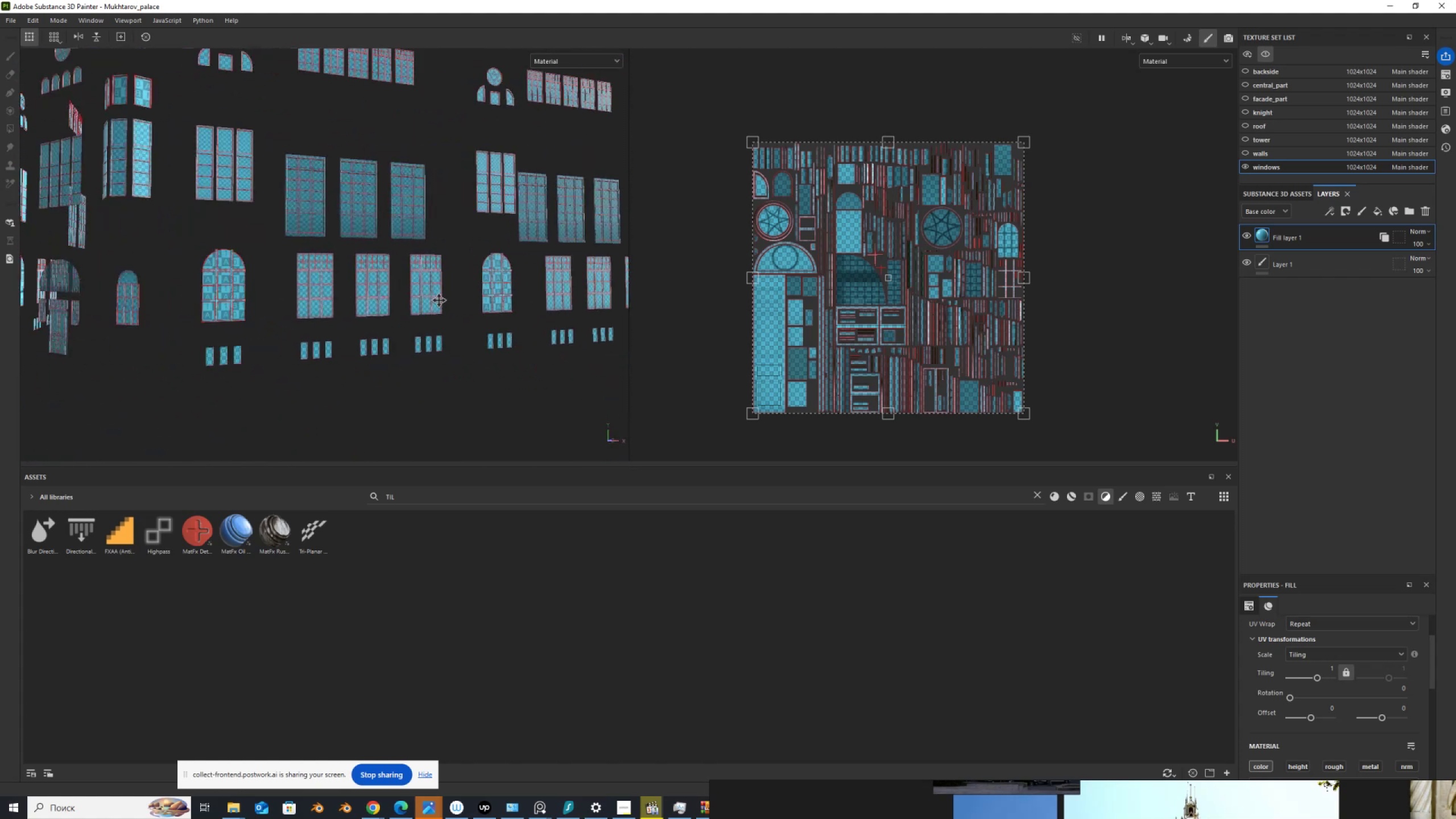 
hold_key(key=AltLeft, duration=1.51)
 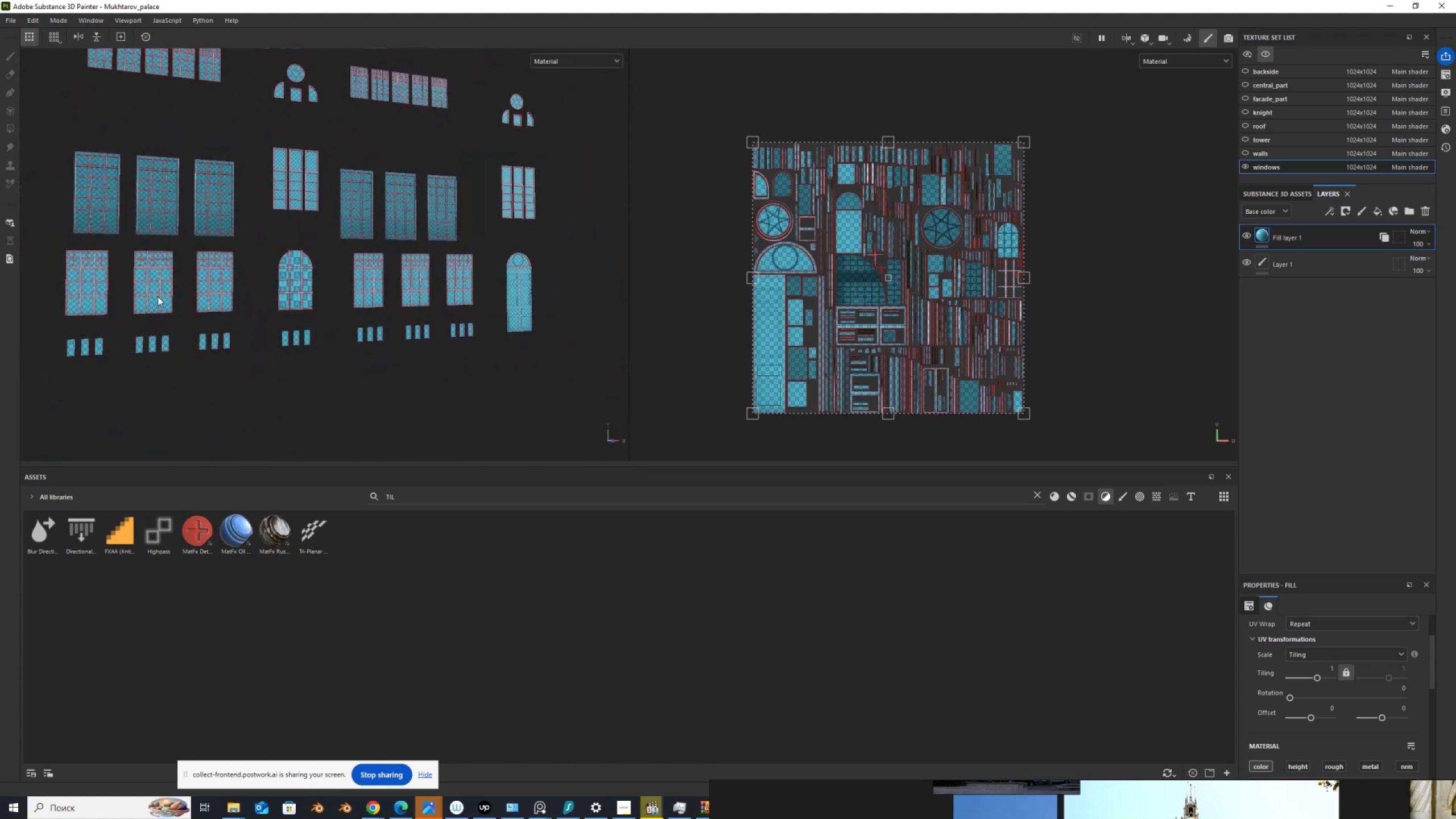 
hold_key(key=AltLeft, duration=1.52)
 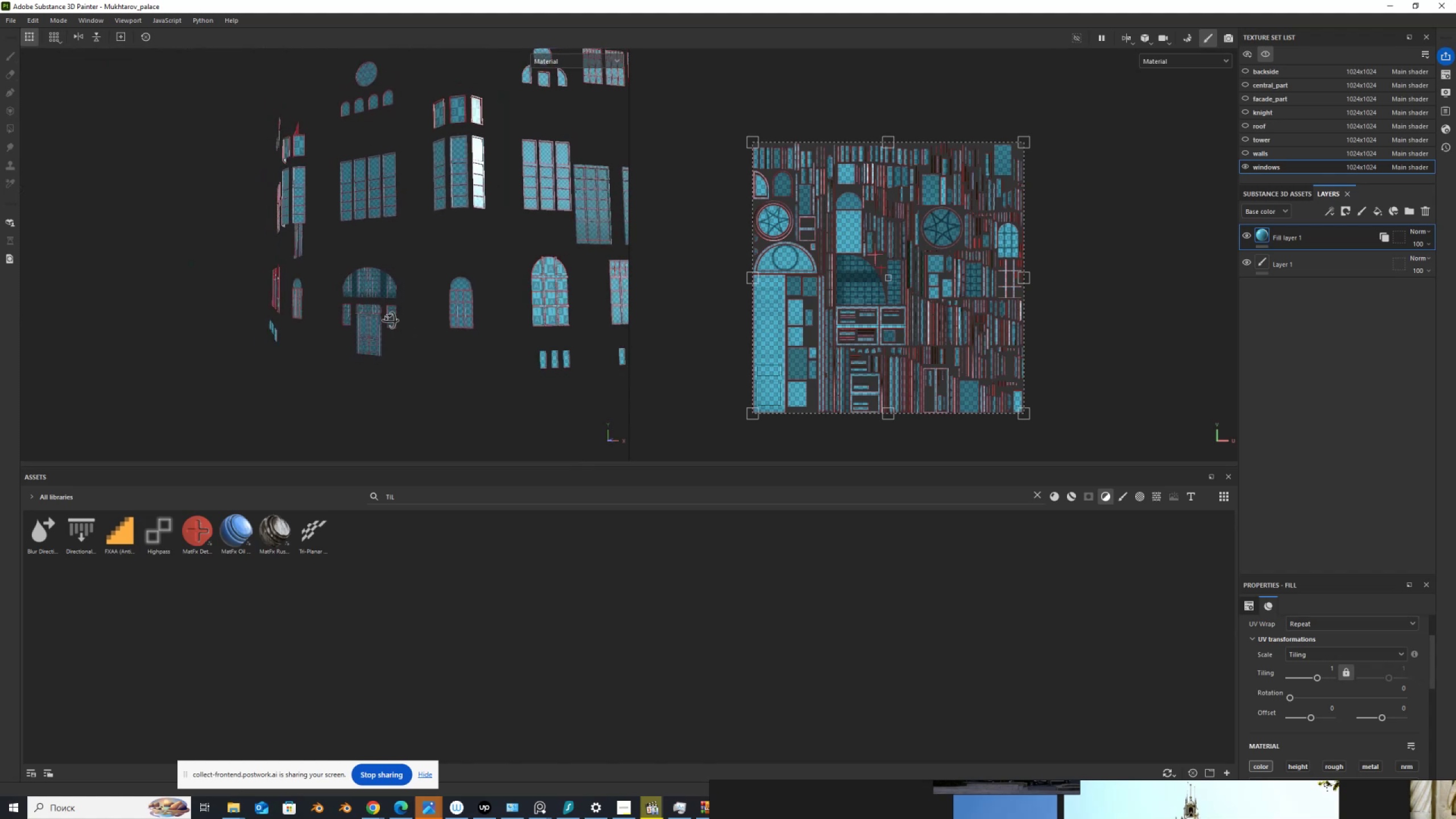 
hold_key(key=AltLeft, duration=1.52)
left_click_drag(start_coordinate=[411, 323], to_coordinate=[500, 372])
 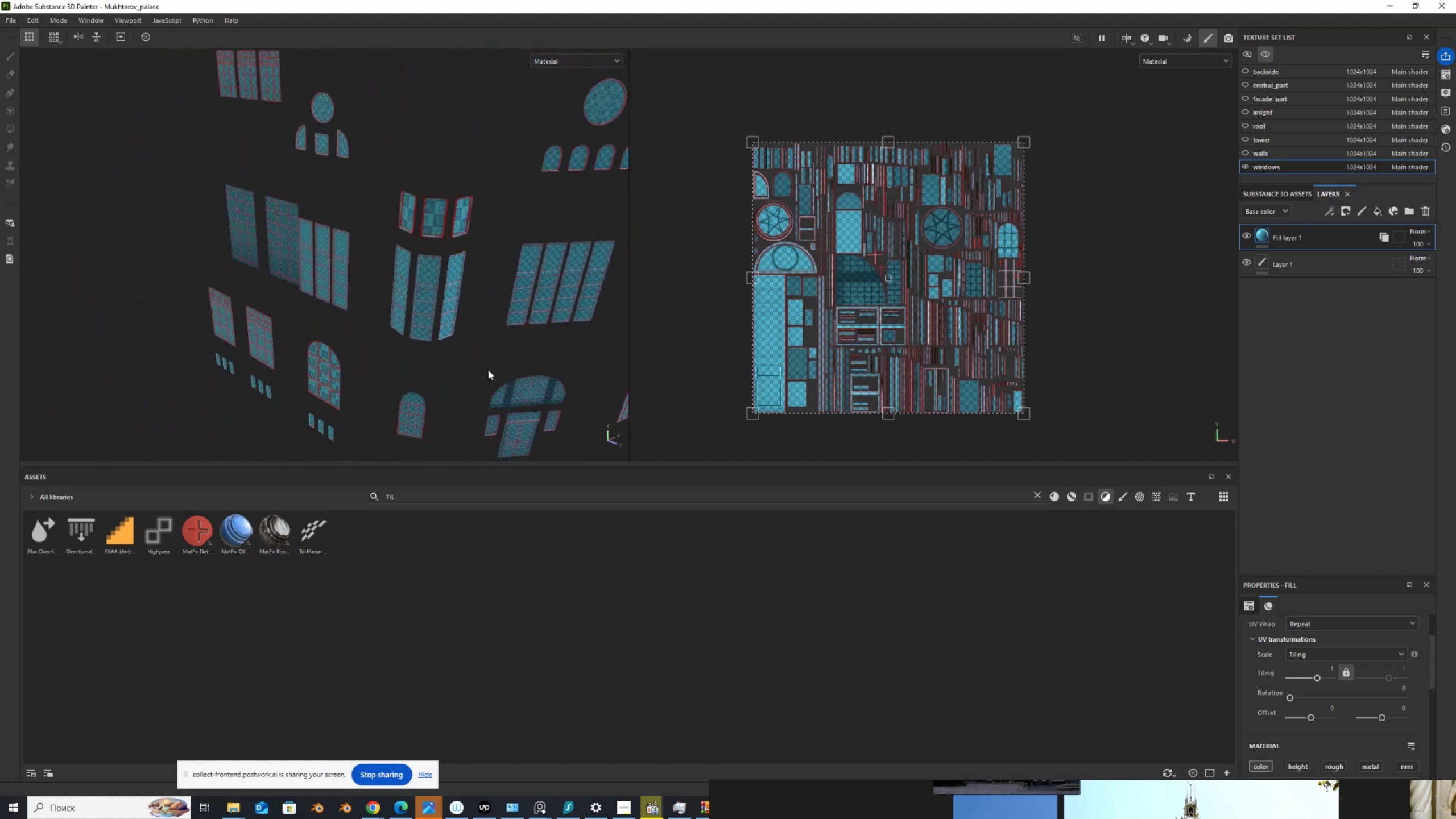 
hold_key(key=AltLeft, duration=1.52)
 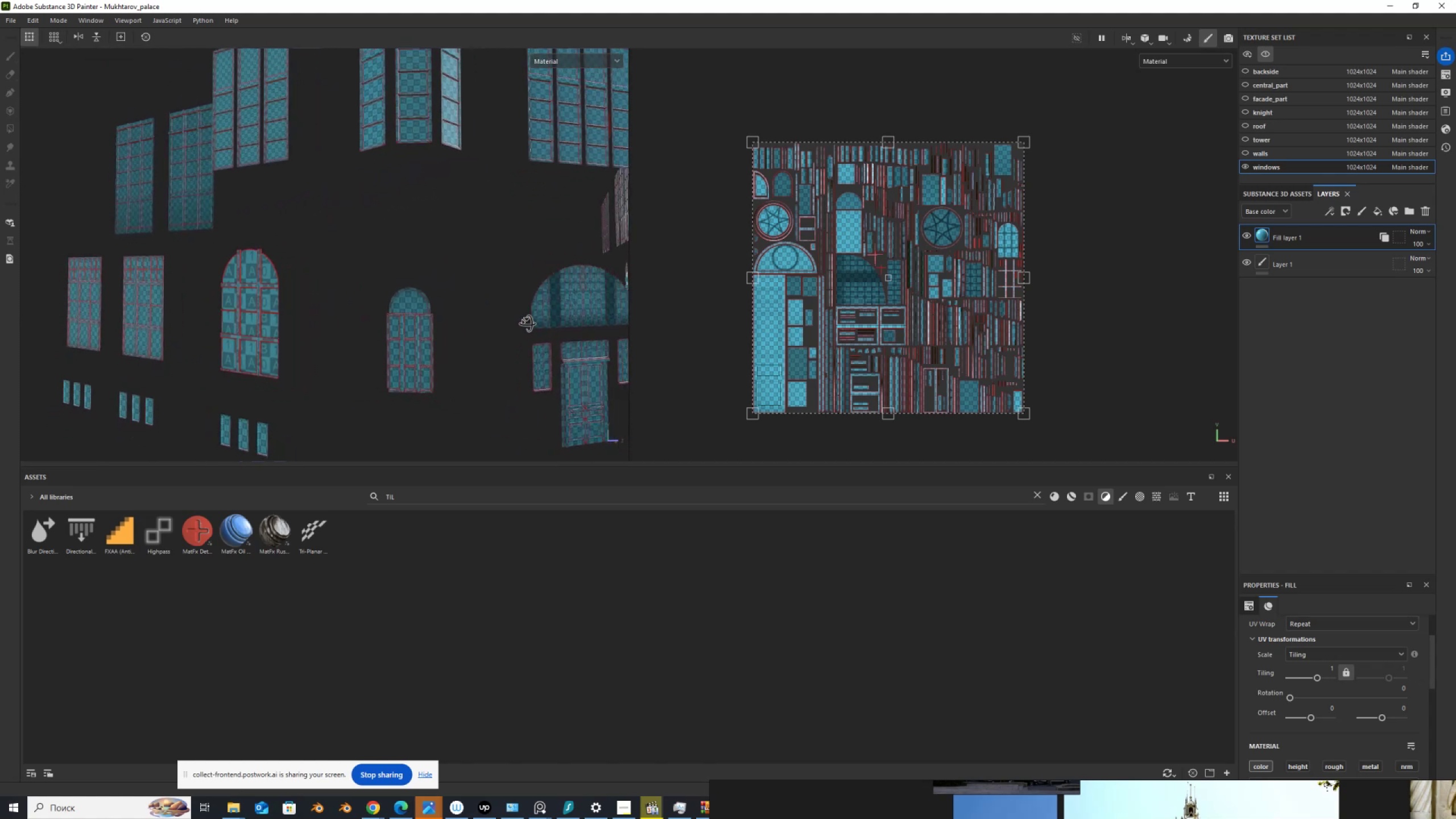 
hold_key(key=AltLeft, duration=1.52)
 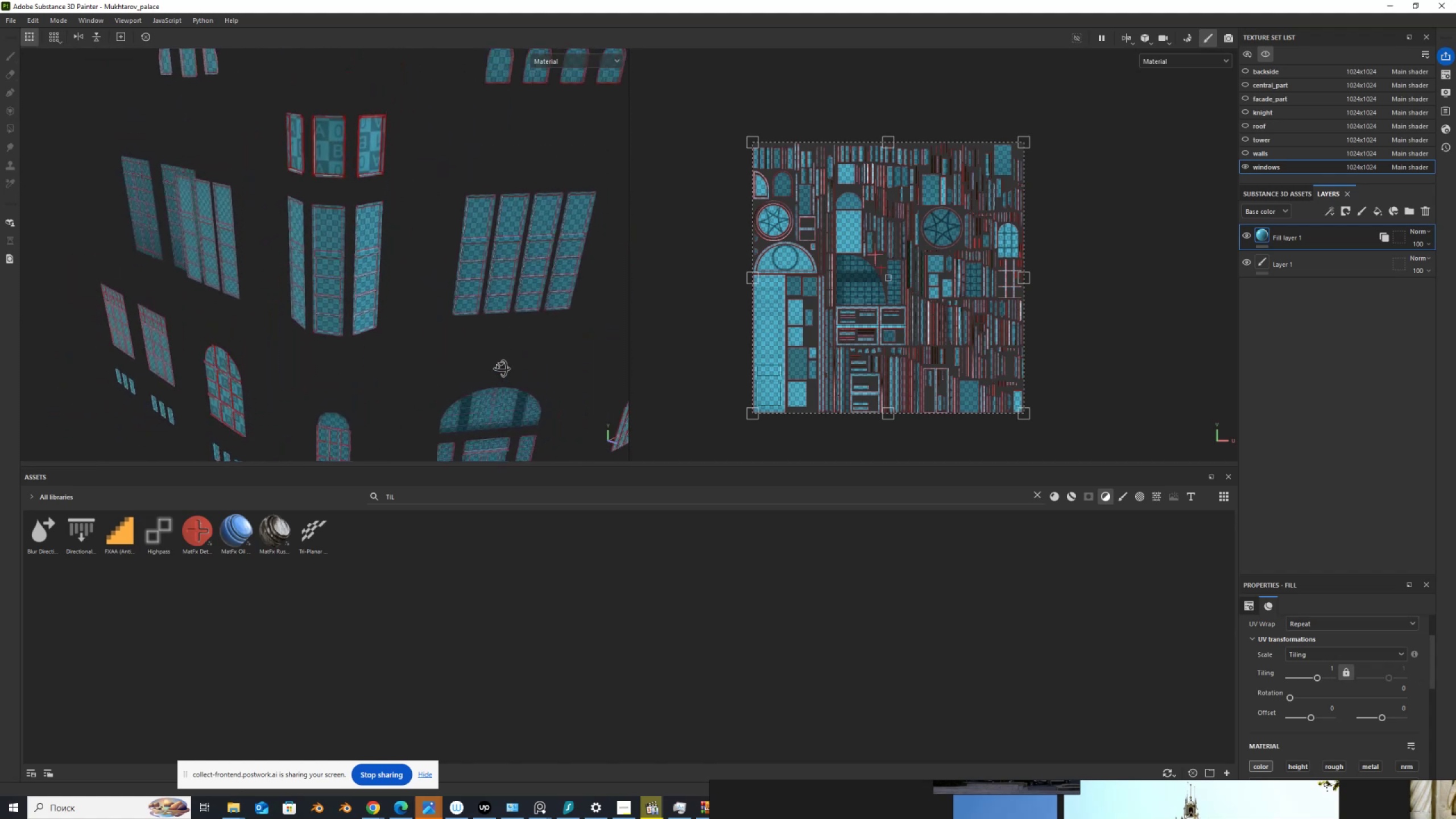 
key(Alt+AltLeft)
 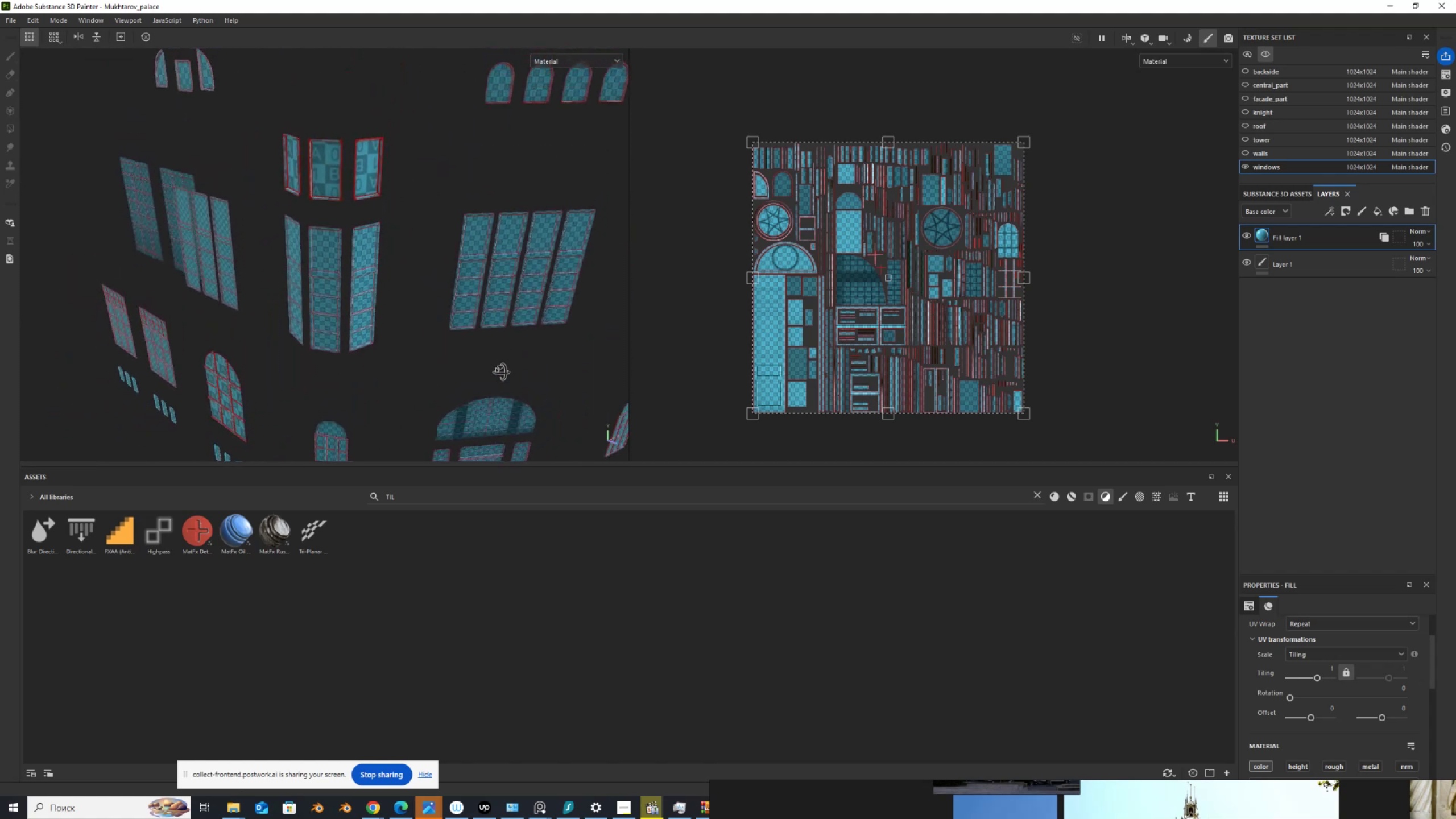 
key(Alt+AltLeft)
 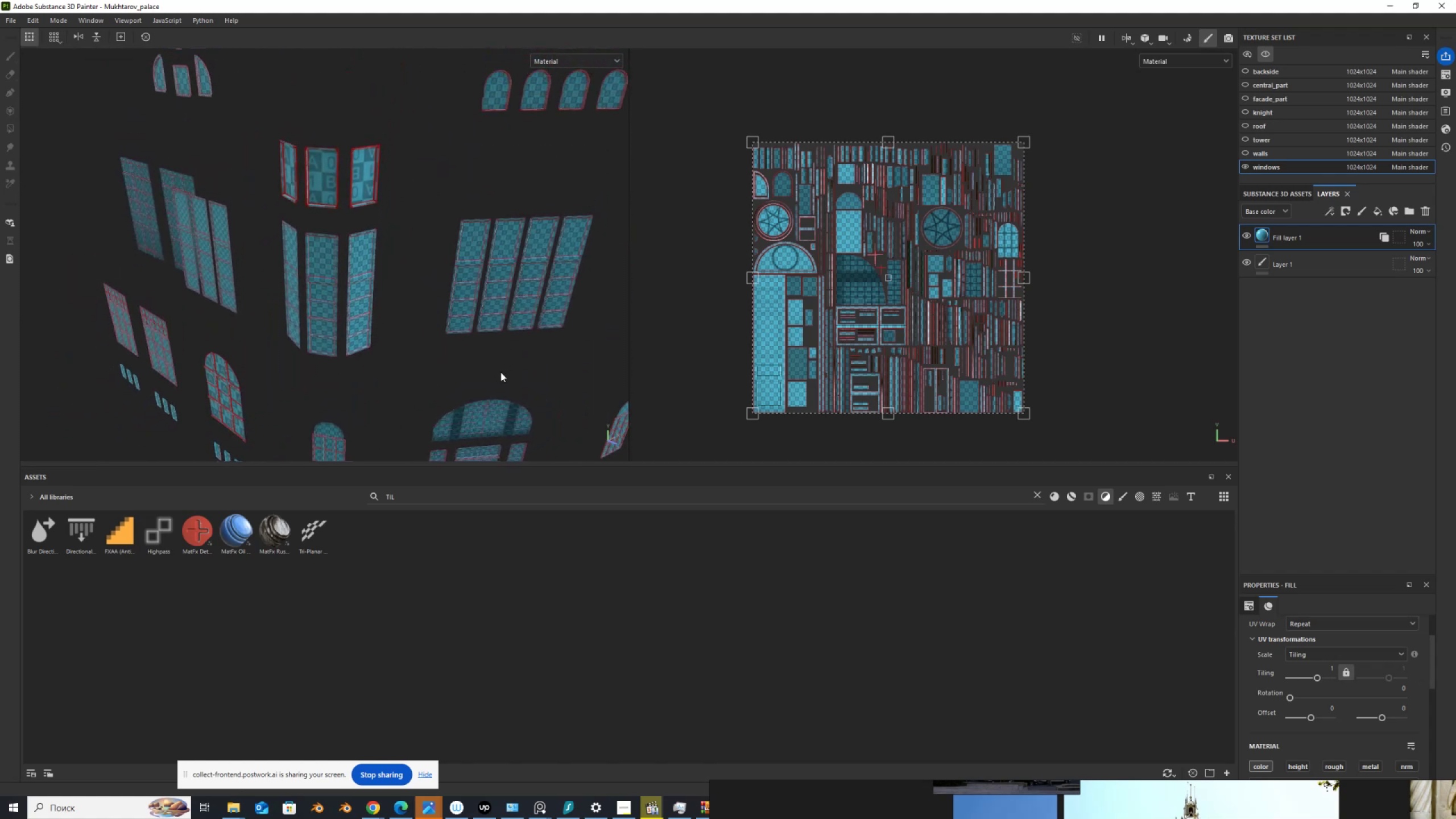 
key(Alt+AltLeft)
 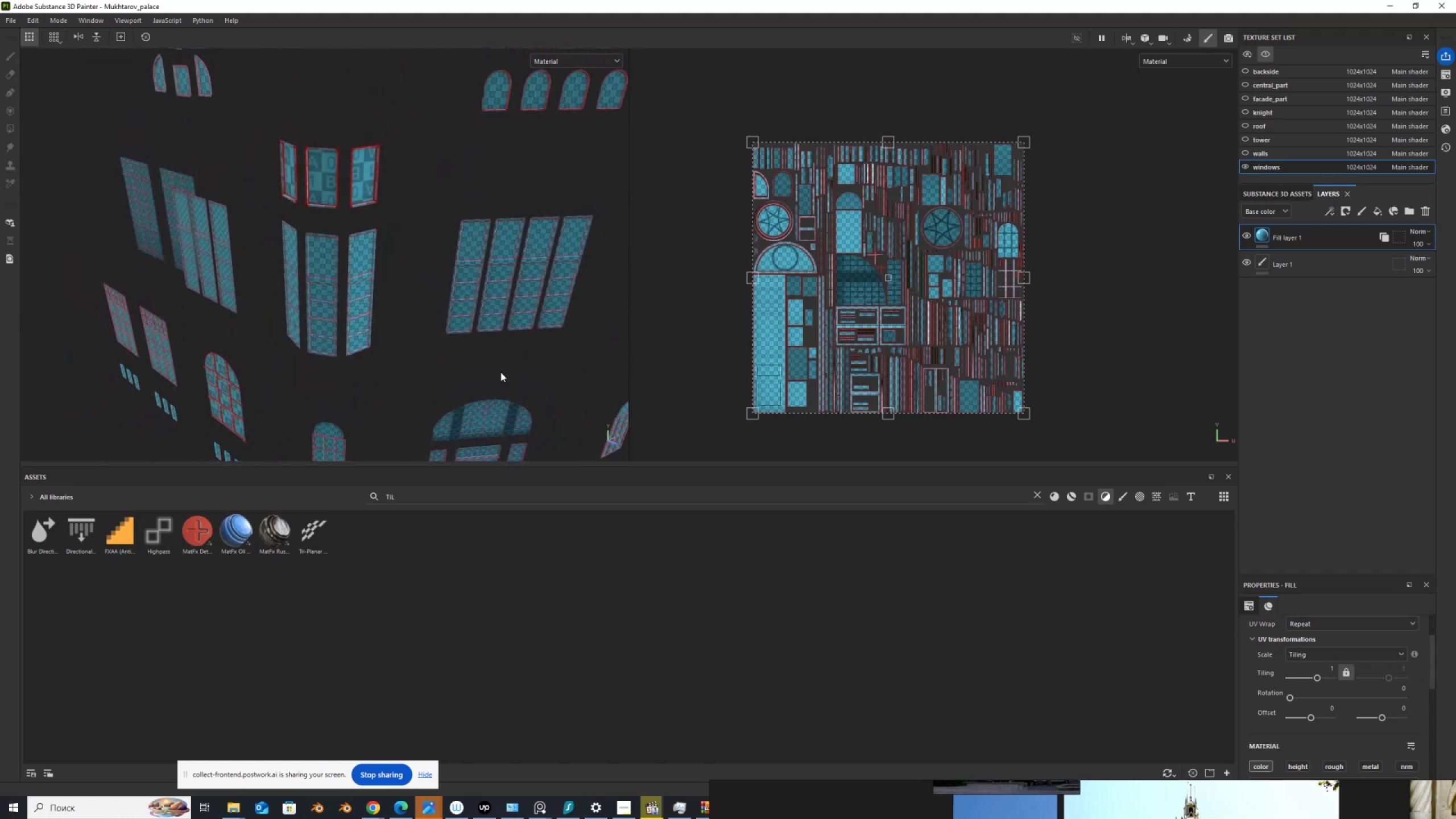 
key(Alt+AltLeft)
 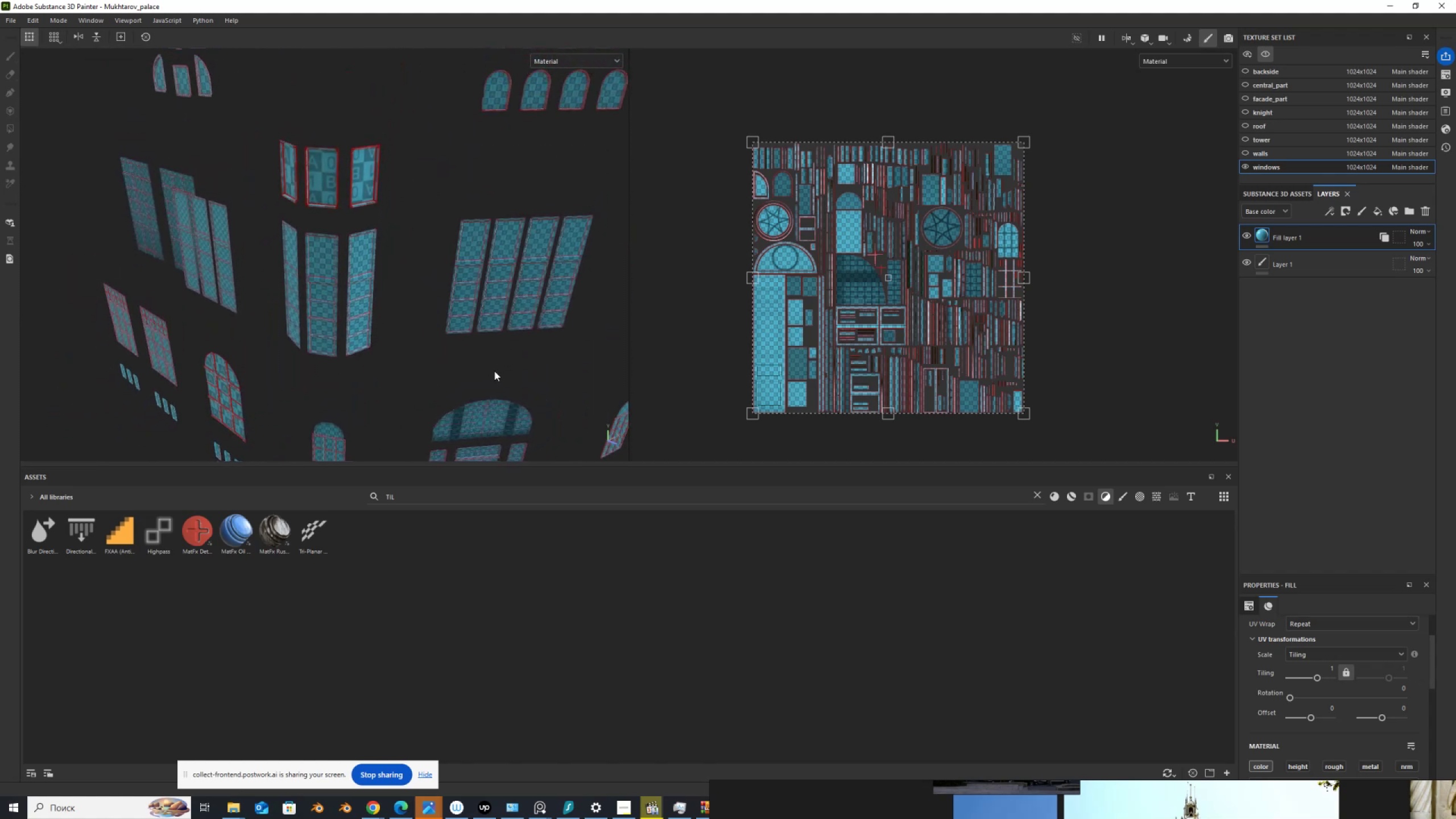 
scroll: coordinate [488, 370], scroll_direction: down, amount: 2.0
 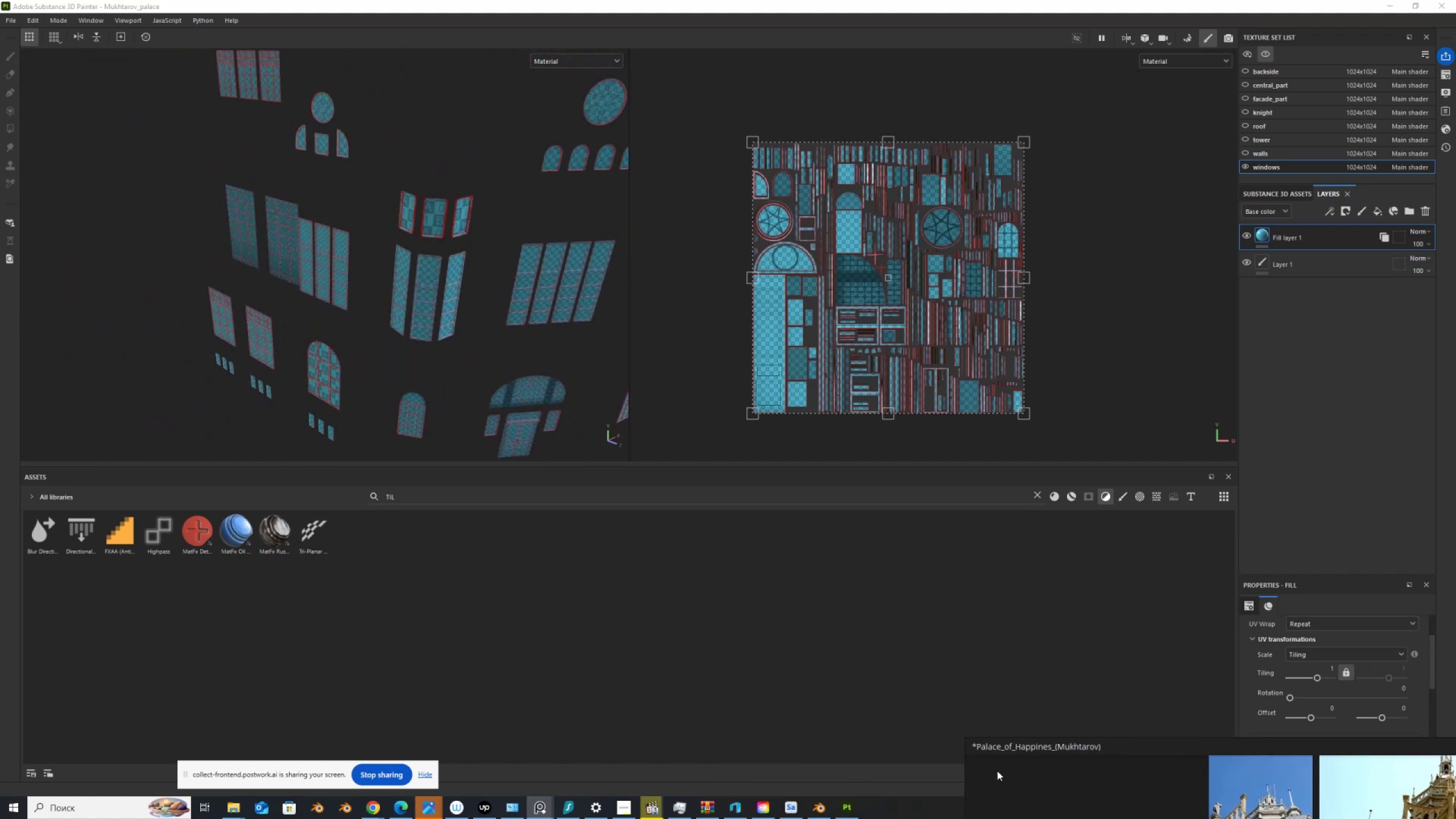 
left_click([820, 811])
 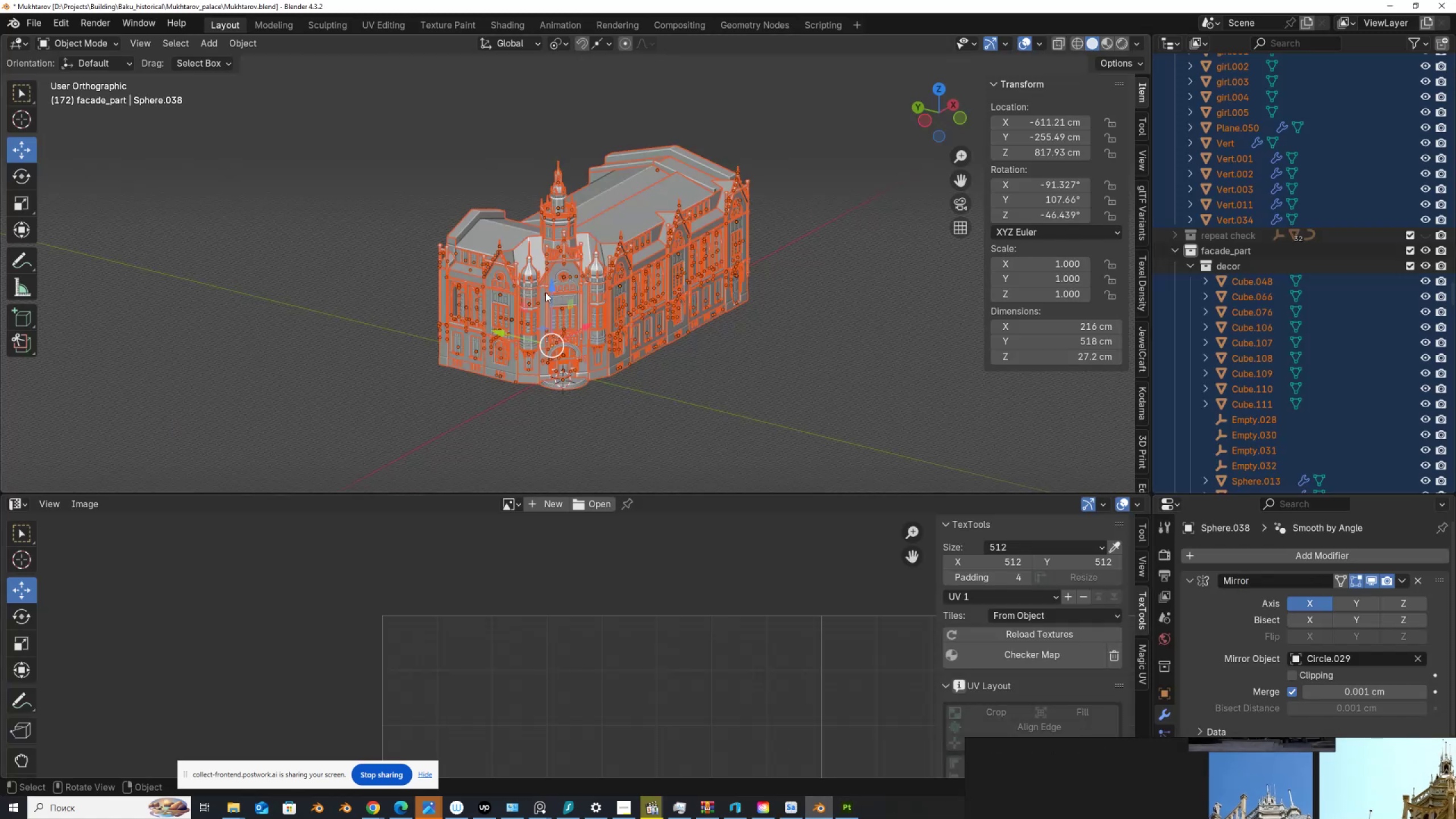 
scroll: coordinate [1322, 263], scroll_direction: up, amount: 6.0
 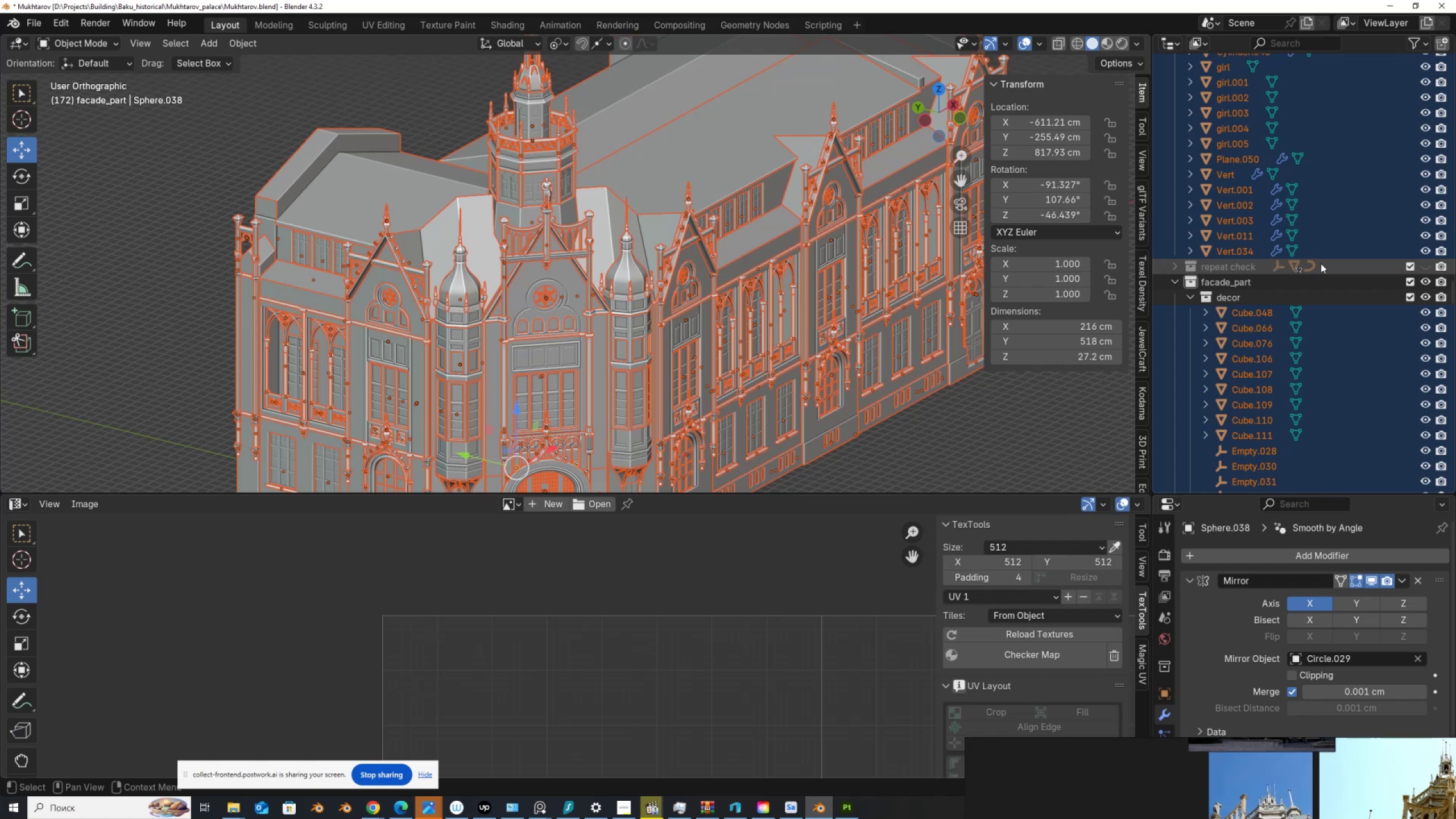 
scroll: coordinate [1314, 305], scroll_direction: down, amount: 28.0
 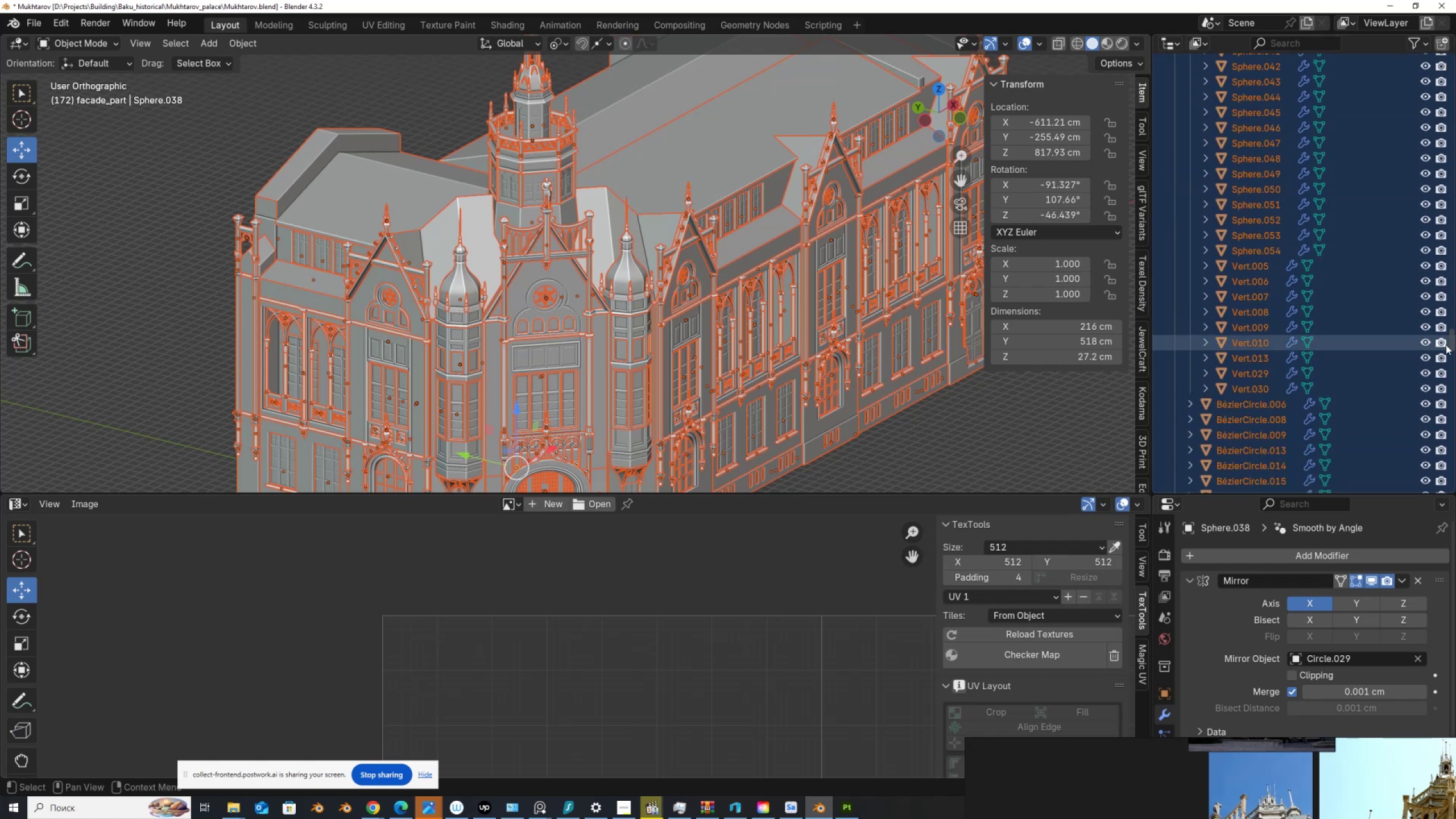 
left_click_drag(start_coordinate=[1449, 339], to_coordinate=[1454, 263])
 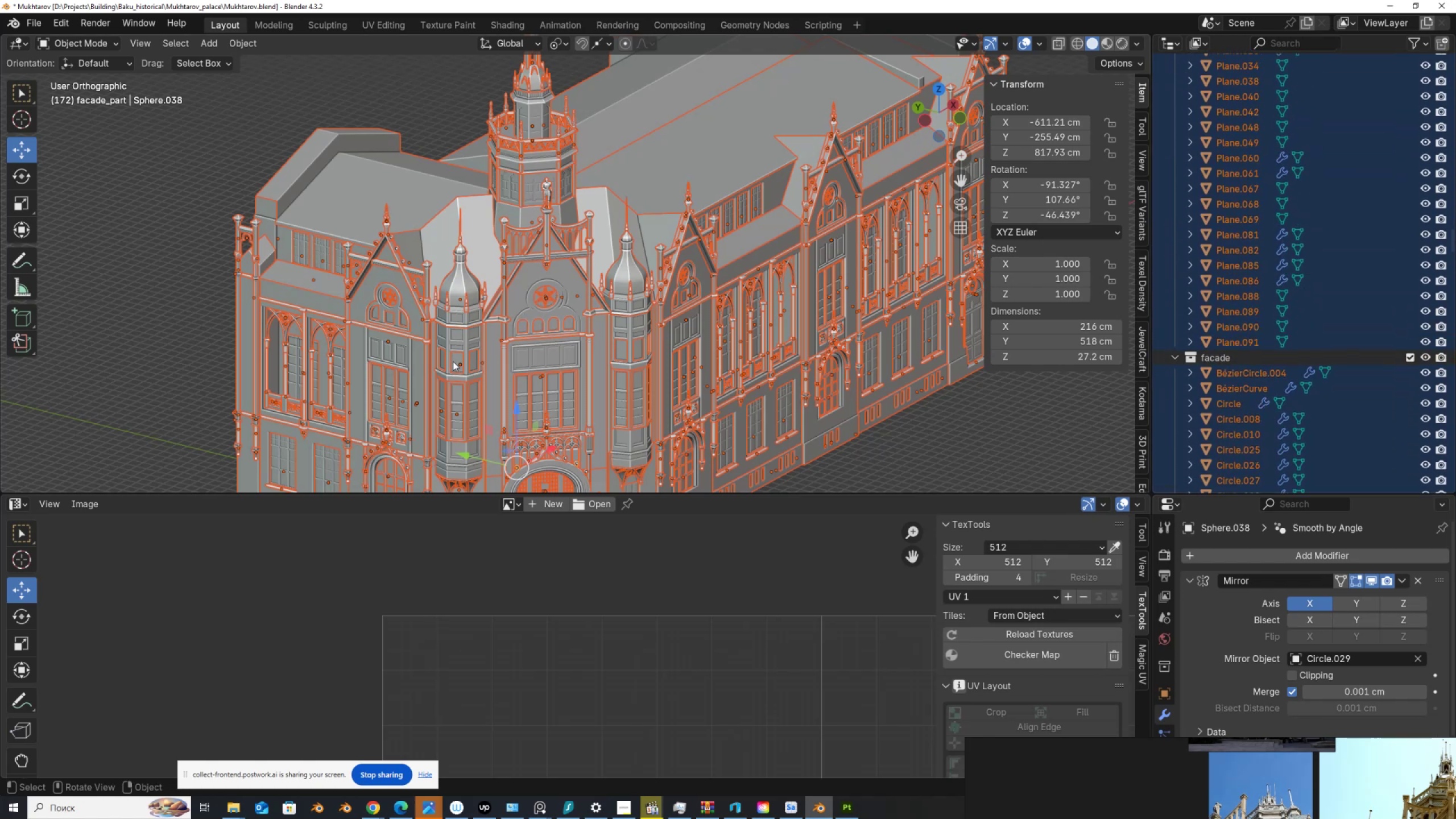 
left_click([456, 362])
 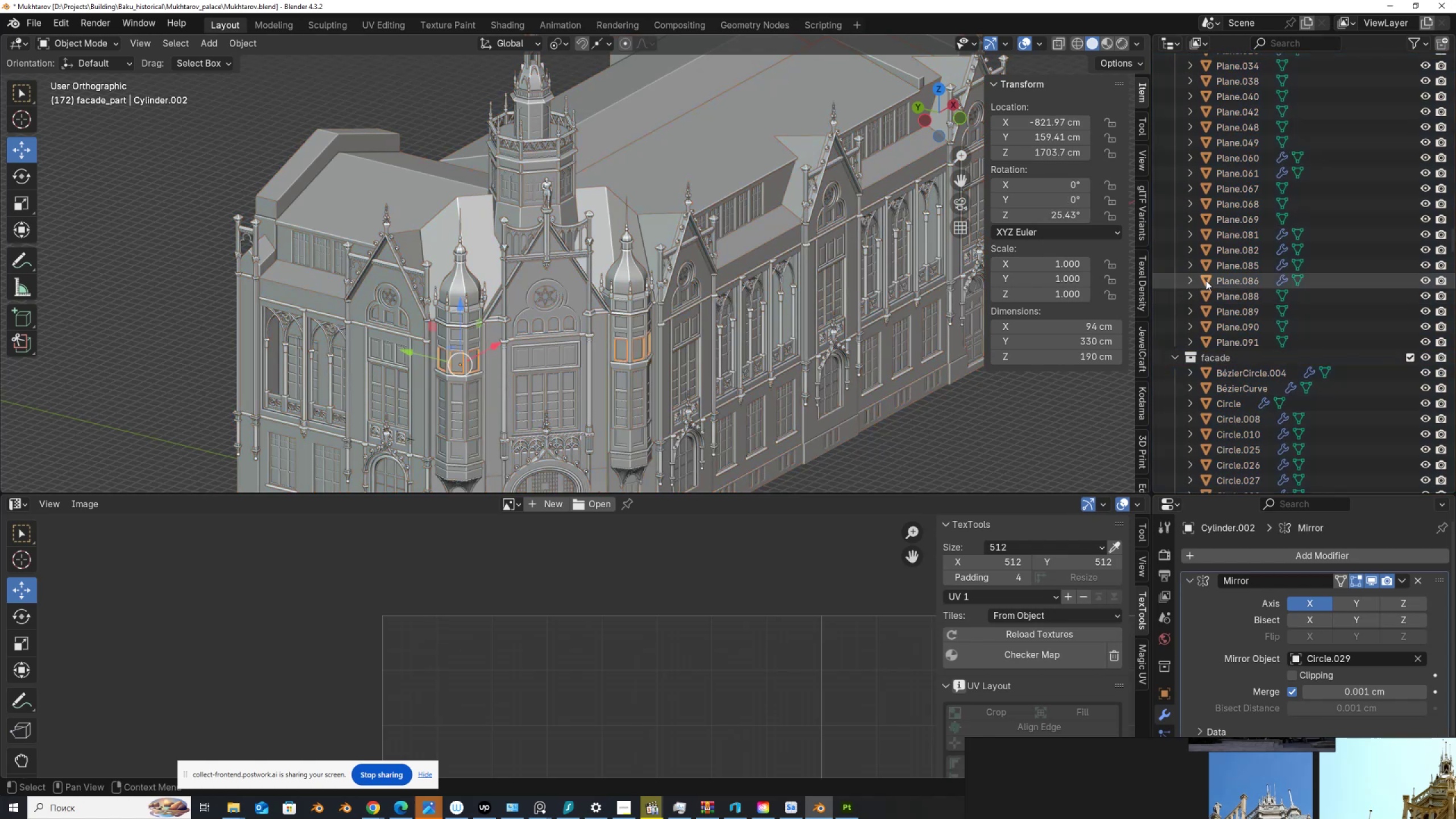 
key(NumpadDecimal)
 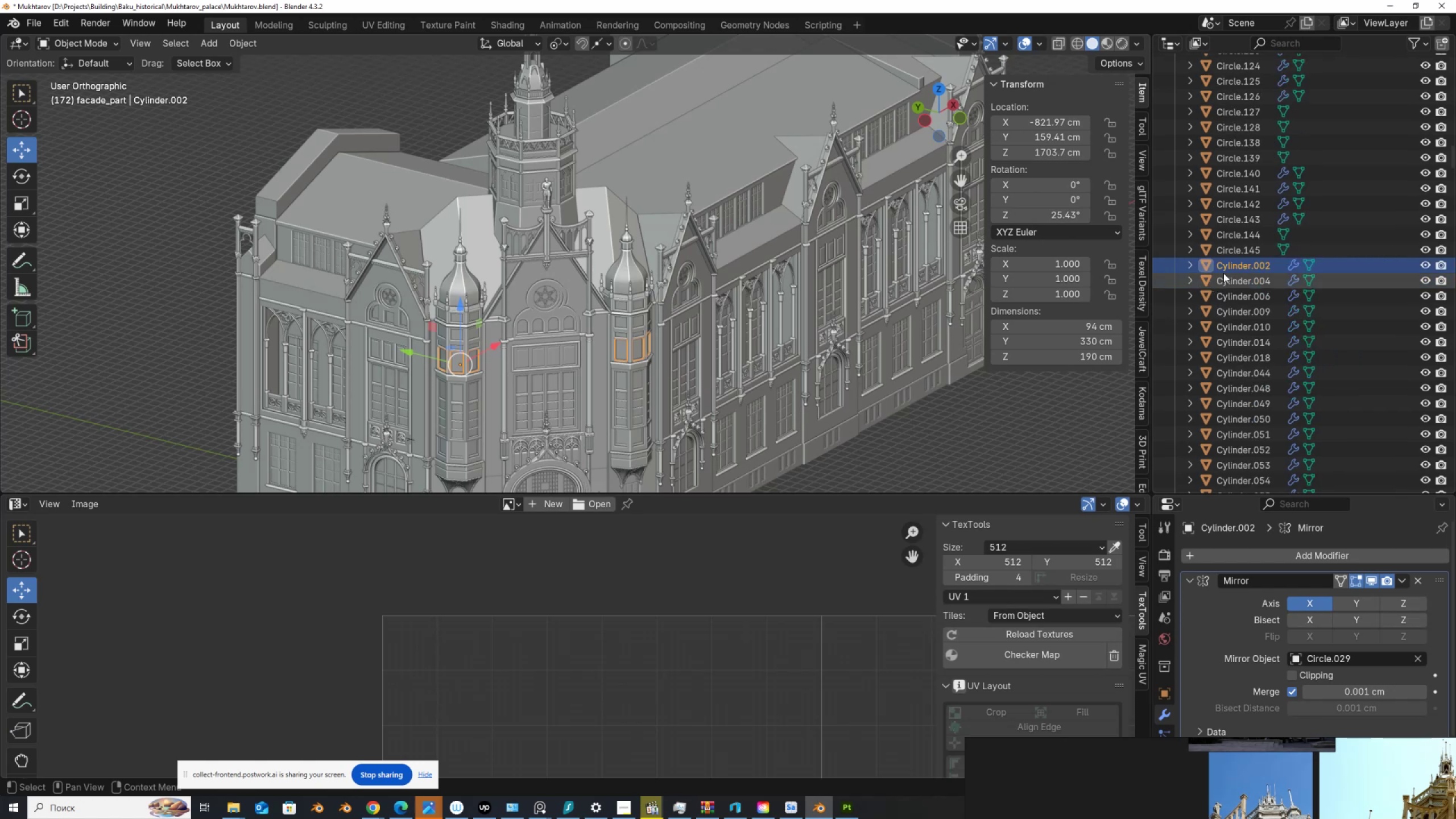 
scroll: coordinate [1238, 237], scroll_direction: up, amount: 24.0
 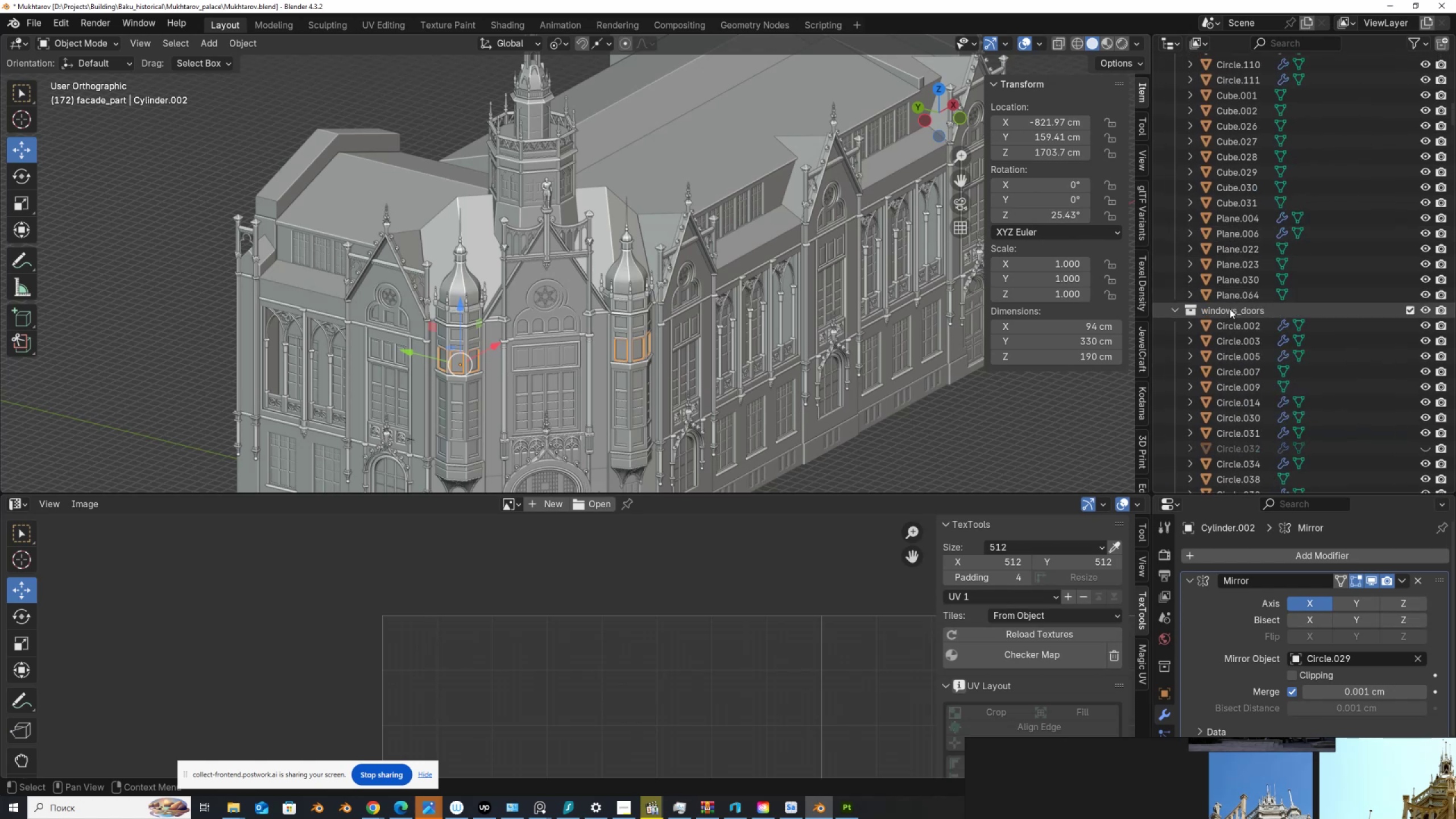 
left_click([1229, 312])
 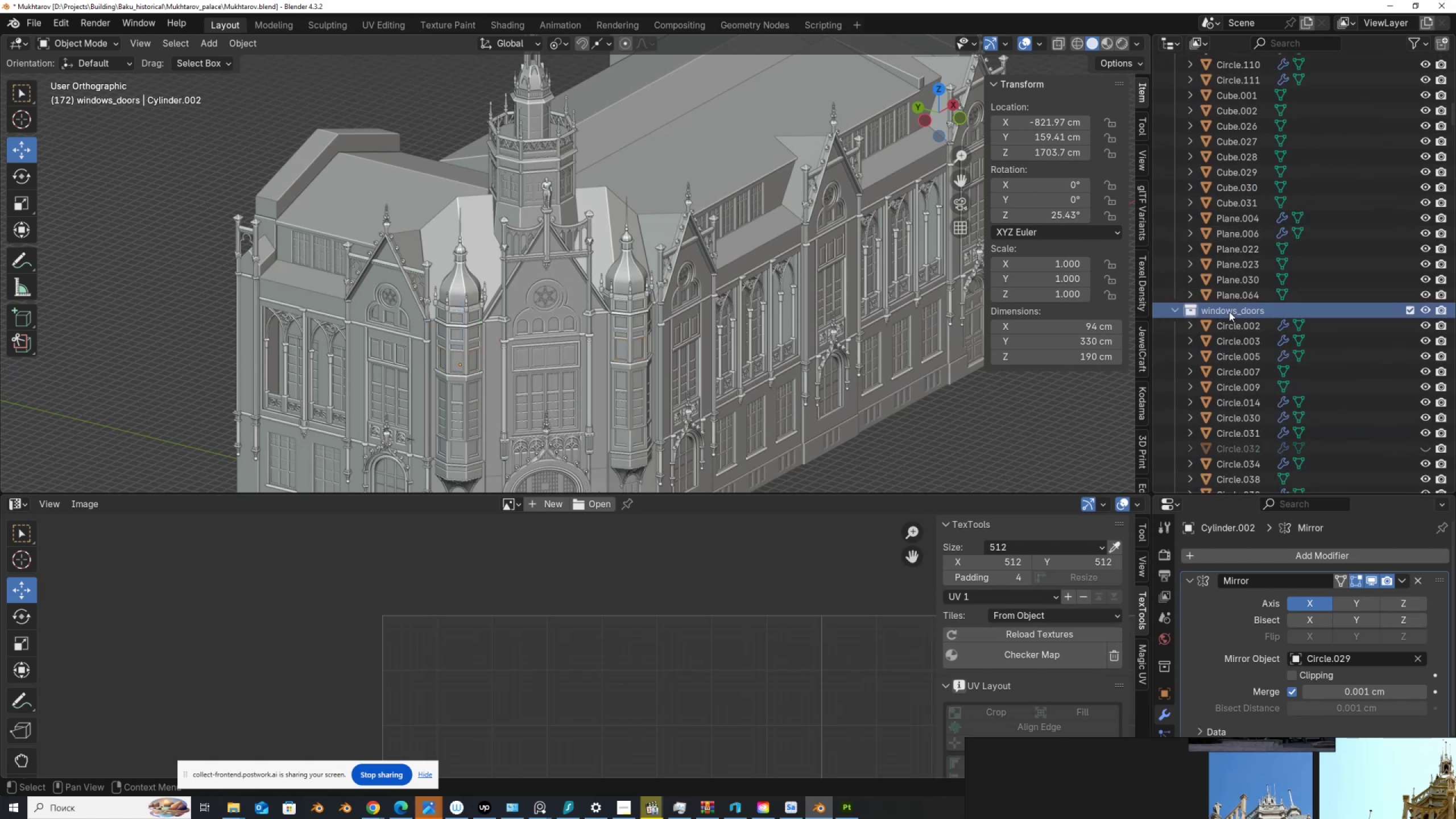 
right_click([1229, 312])
 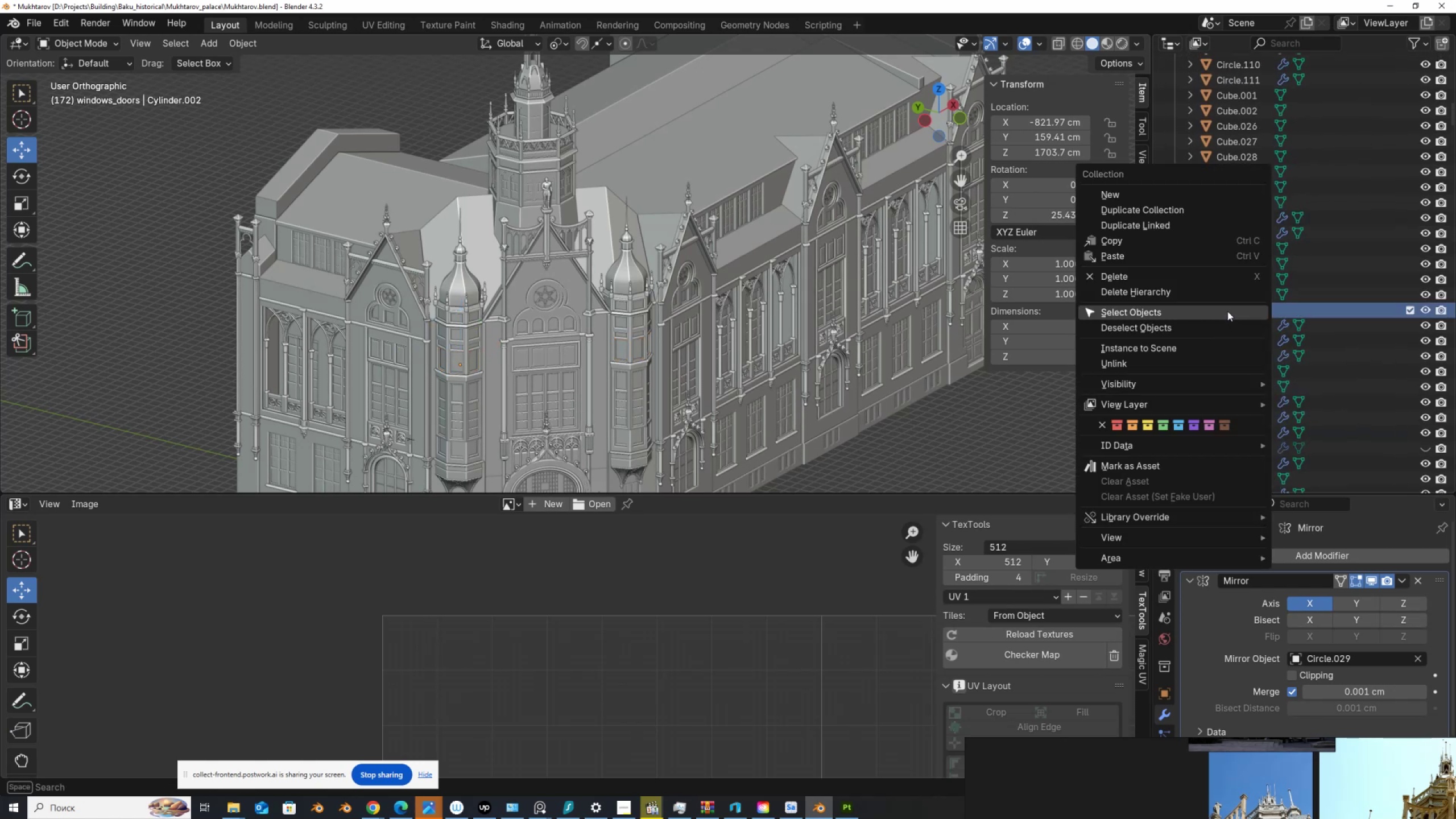 
left_click([1227, 311])
 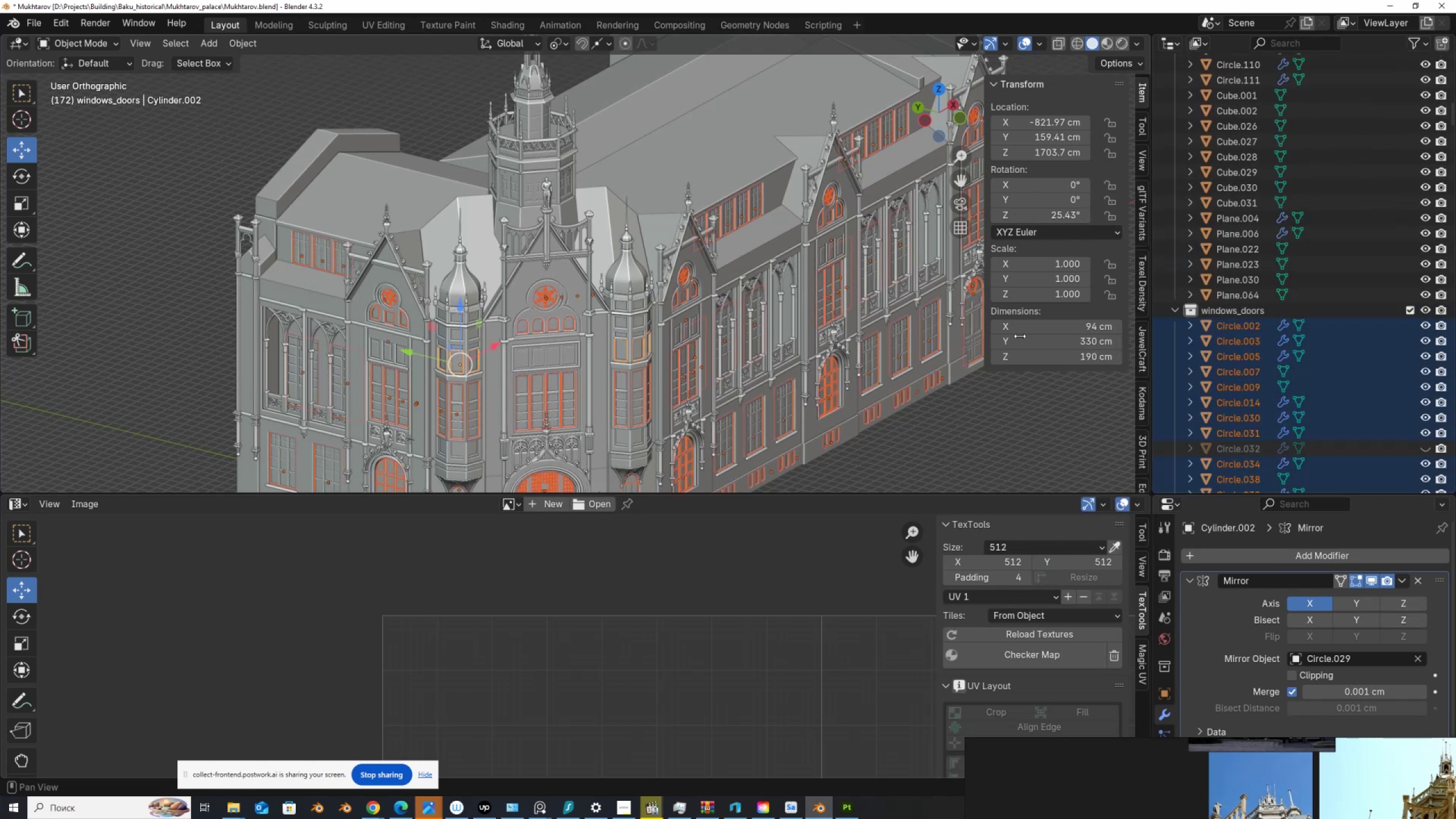 
key(Tab)
 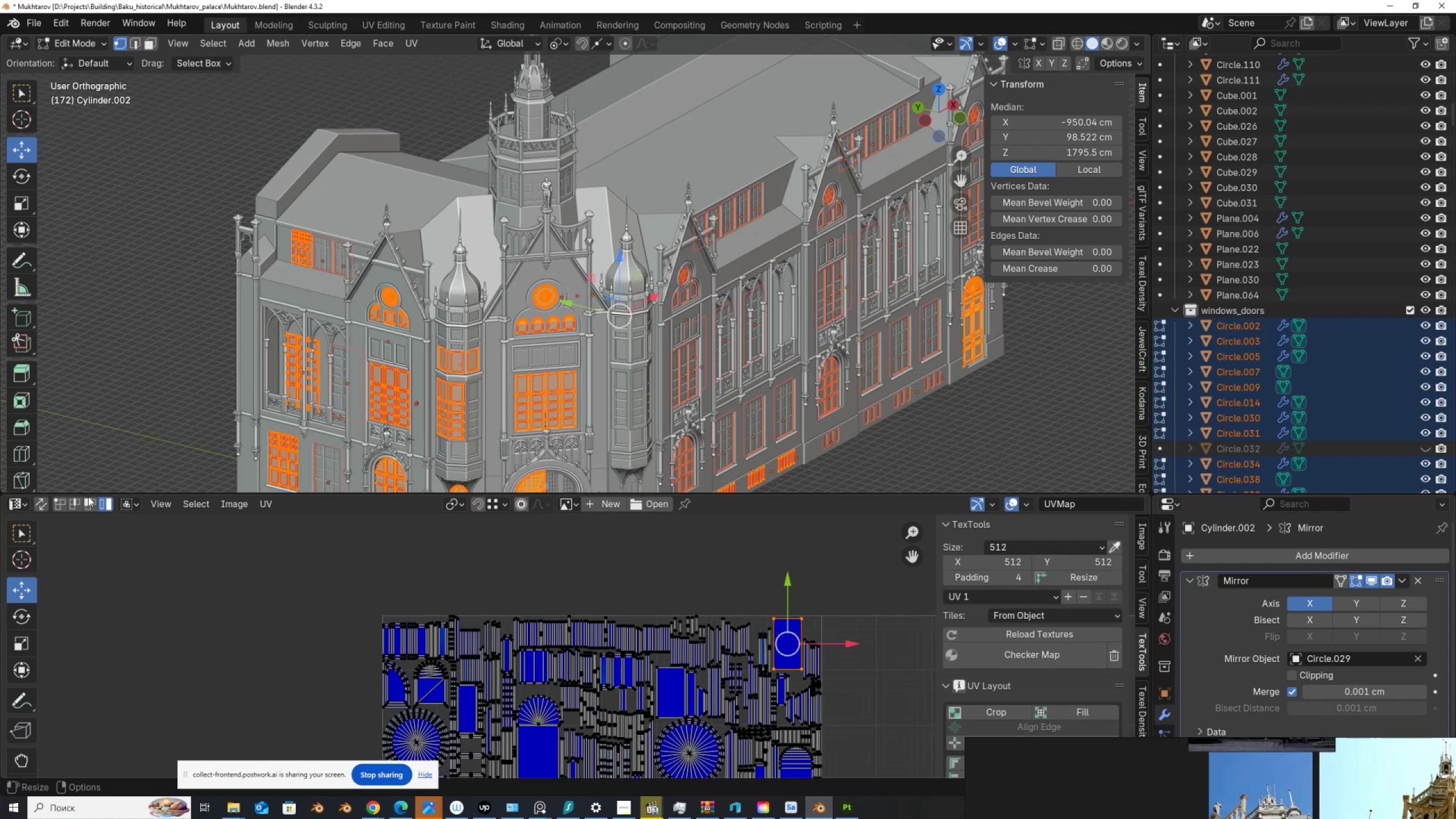 
left_click([42, 505])
 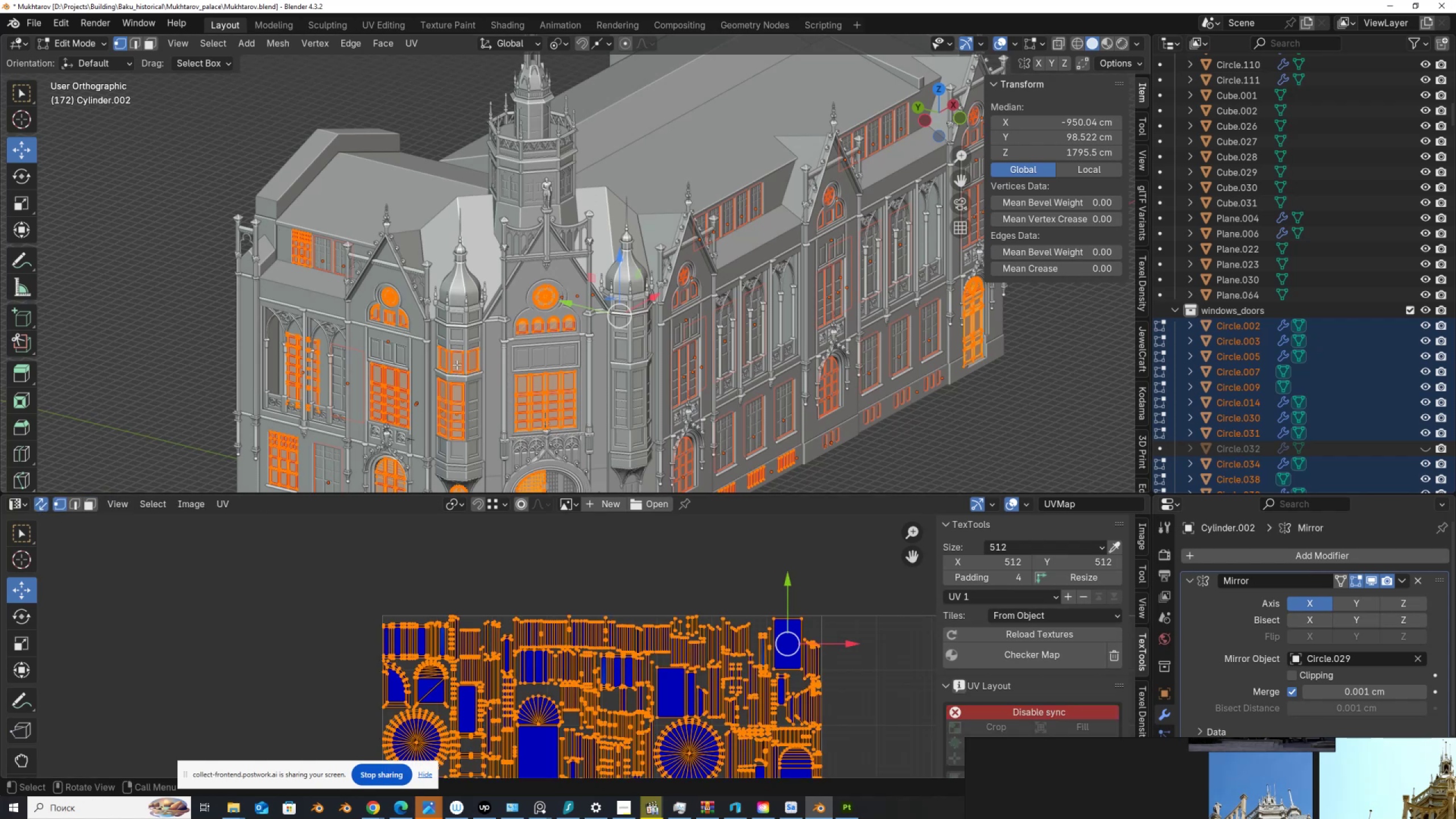 
left_click([456, 362])
 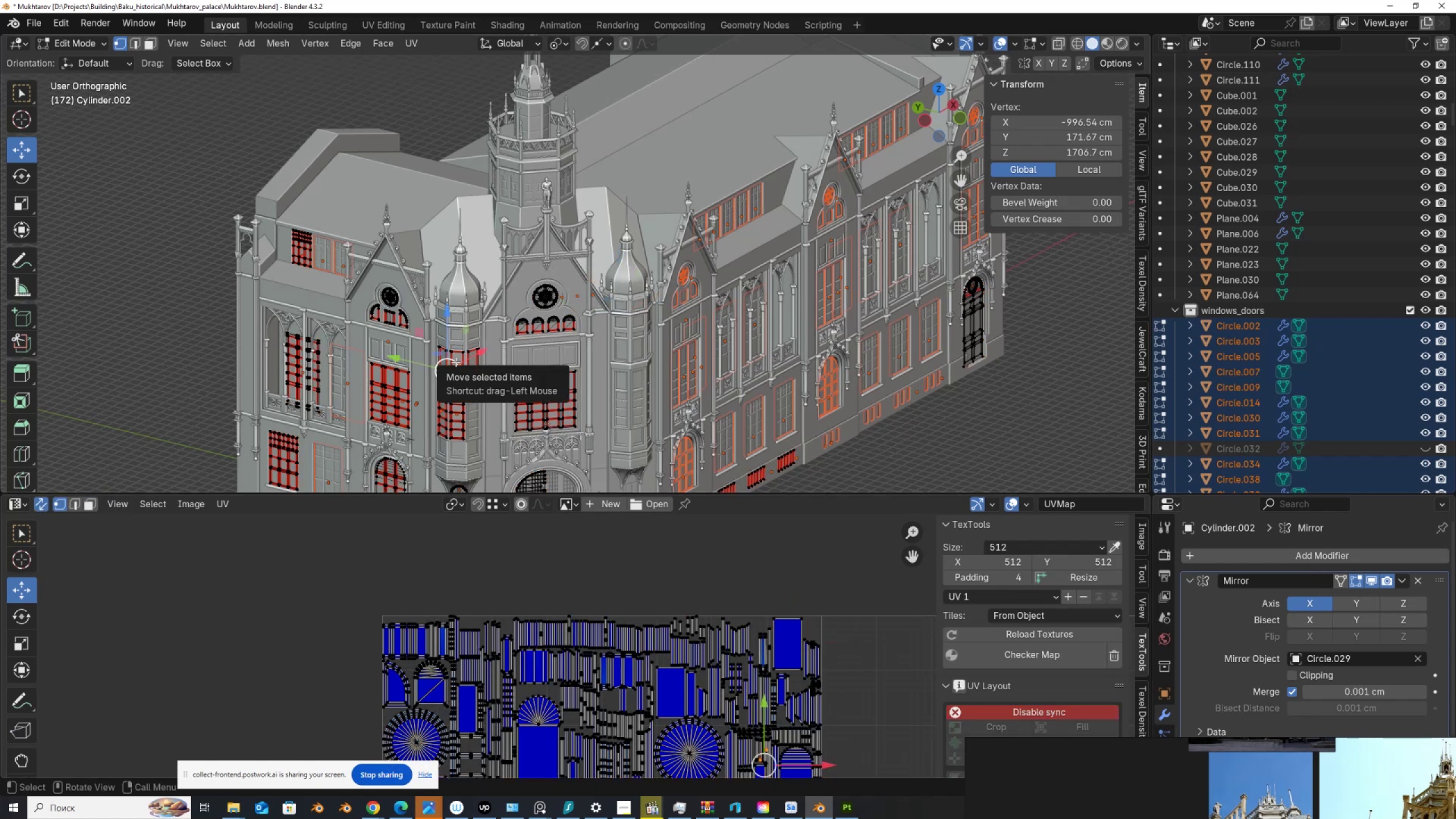 
key(3)
 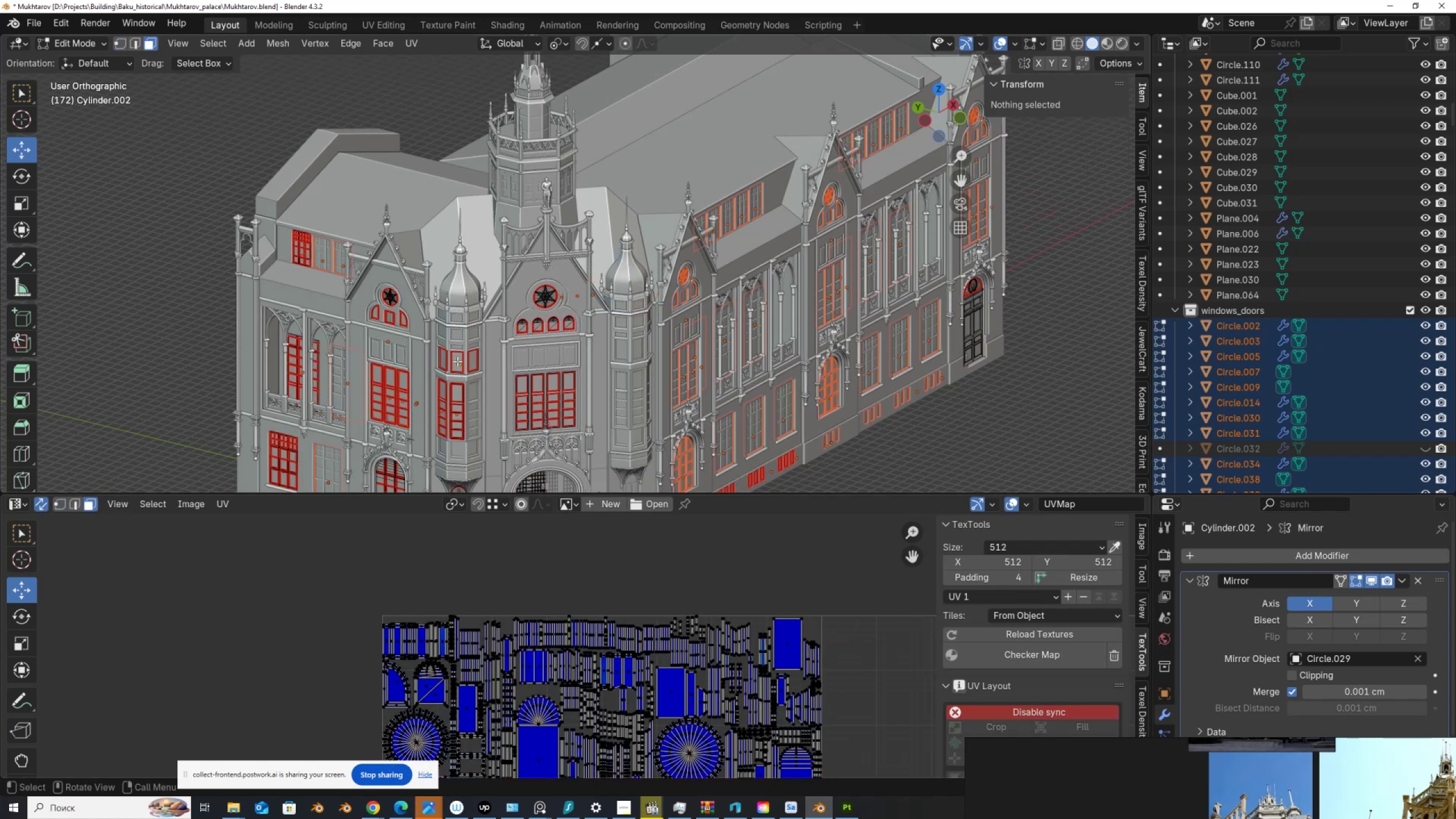 
left_click([457, 361])
 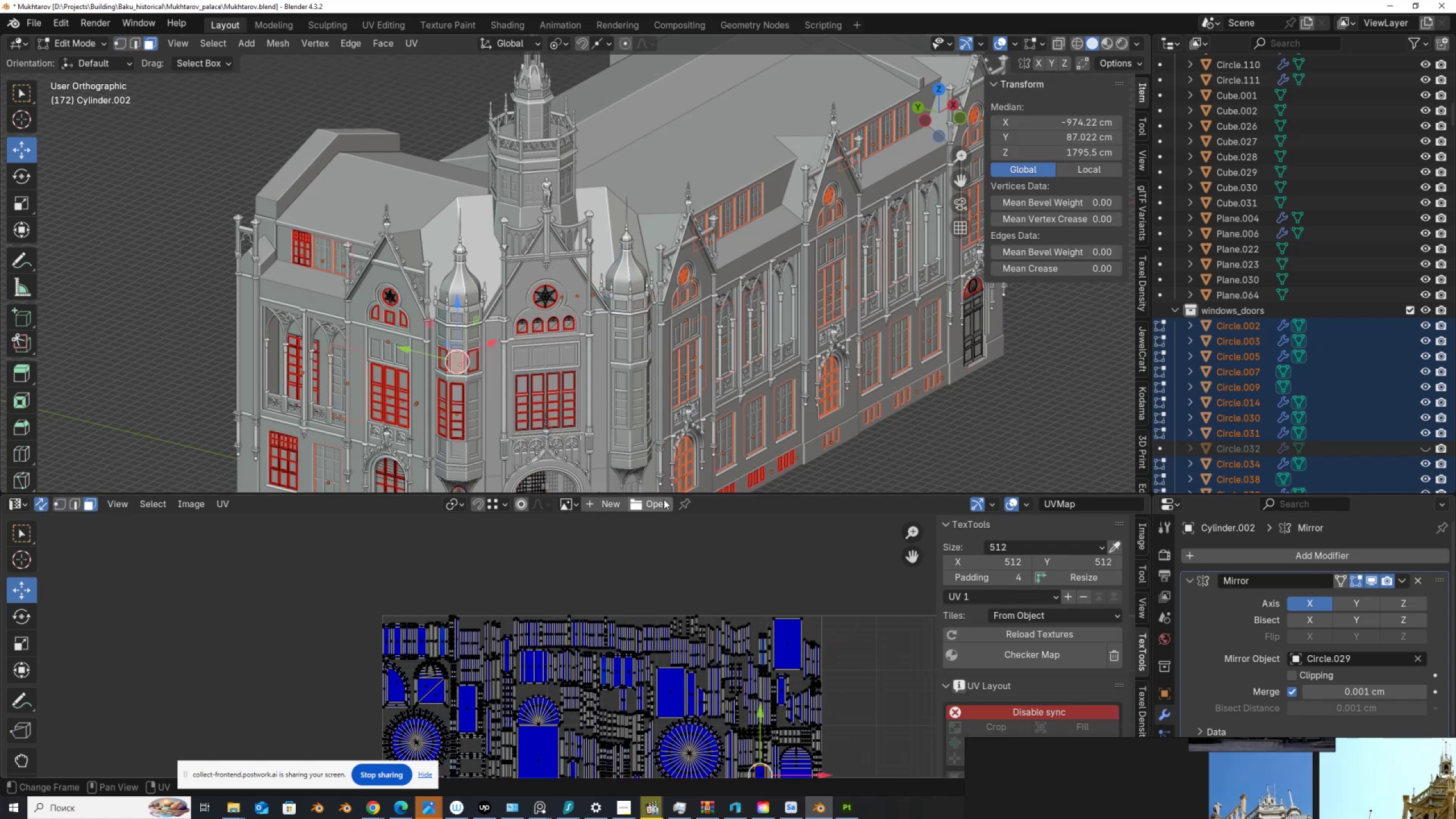 
left_click_drag(start_coordinate=[668, 495], to_coordinate=[671, 381])
 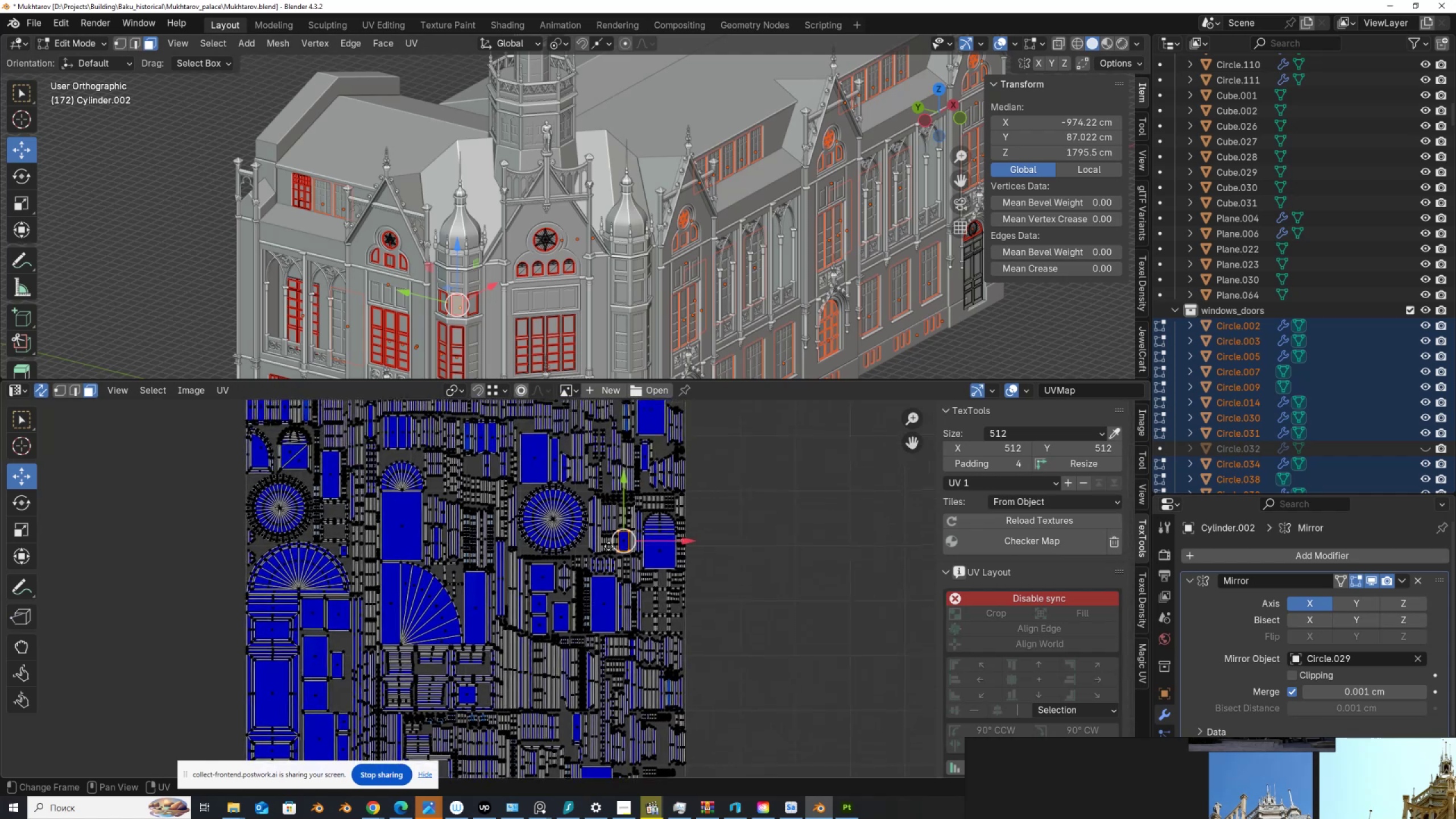 
scroll: coordinate [520, 357], scroll_direction: up, amount: 2.0
 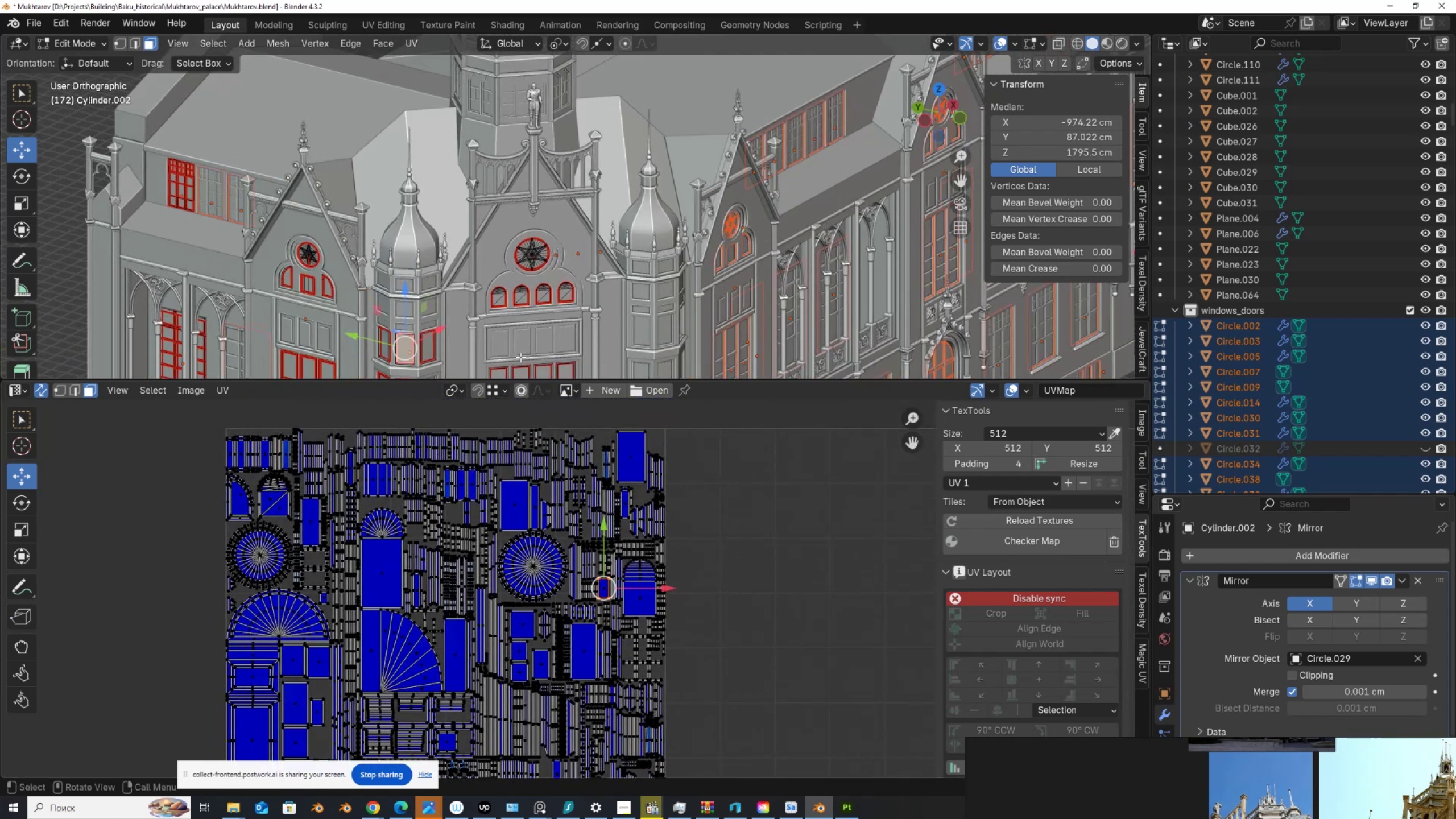 
hold_key(key=ShiftLeft, duration=0.62)
 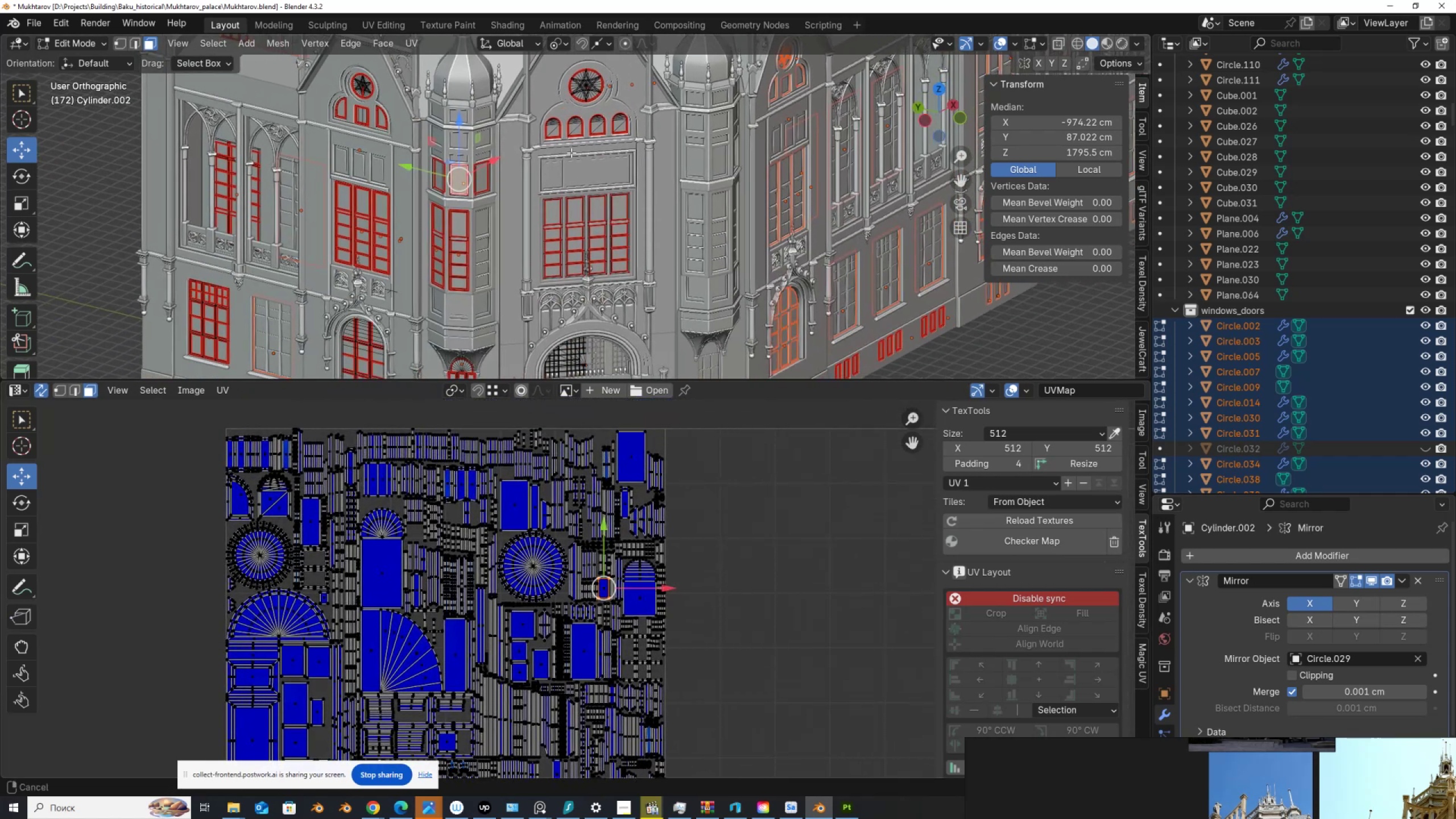 
scroll: coordinate [521, 181], scroll_direction: up, amount: 1.0
 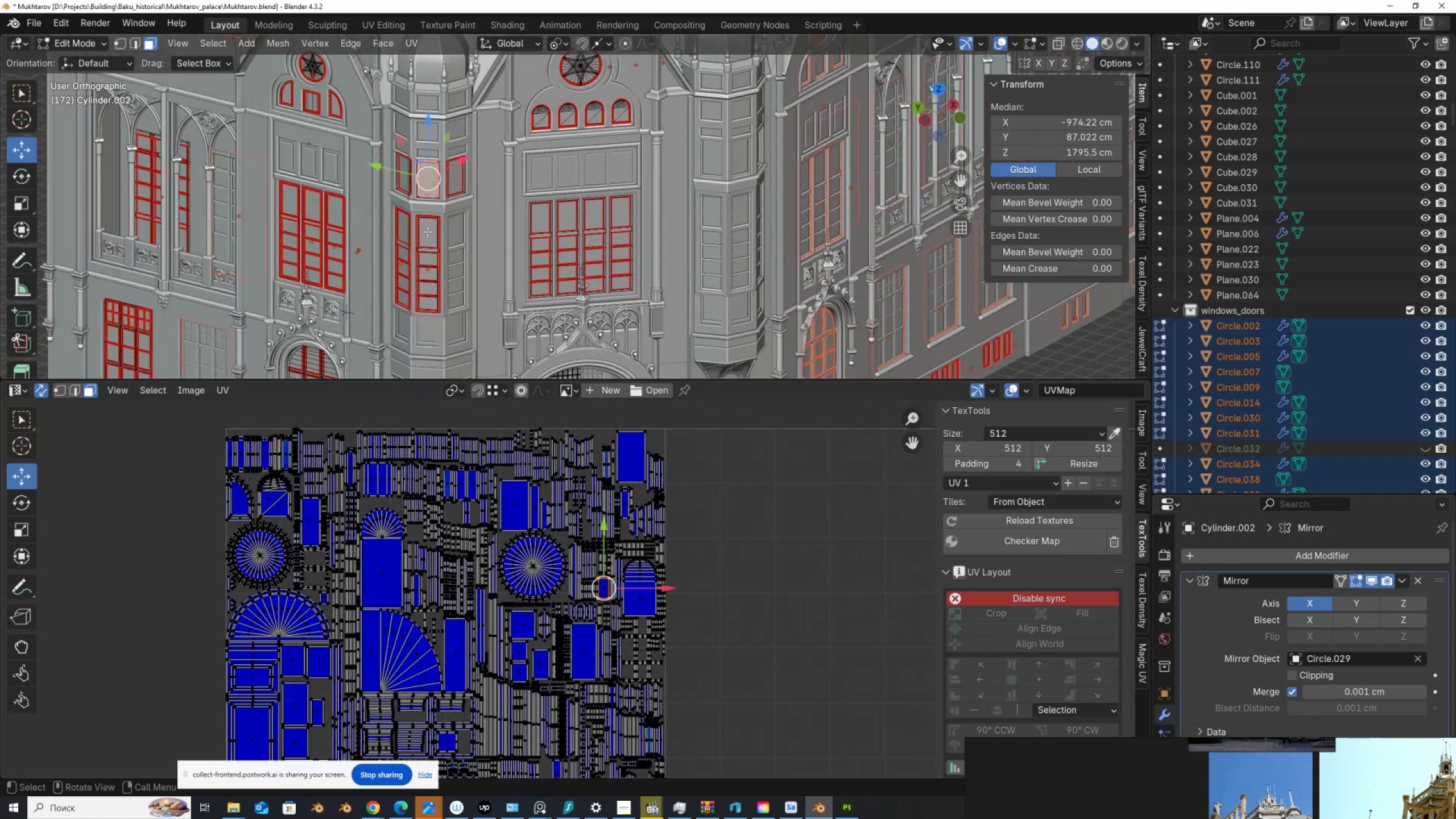 
left_click([427, 231])
 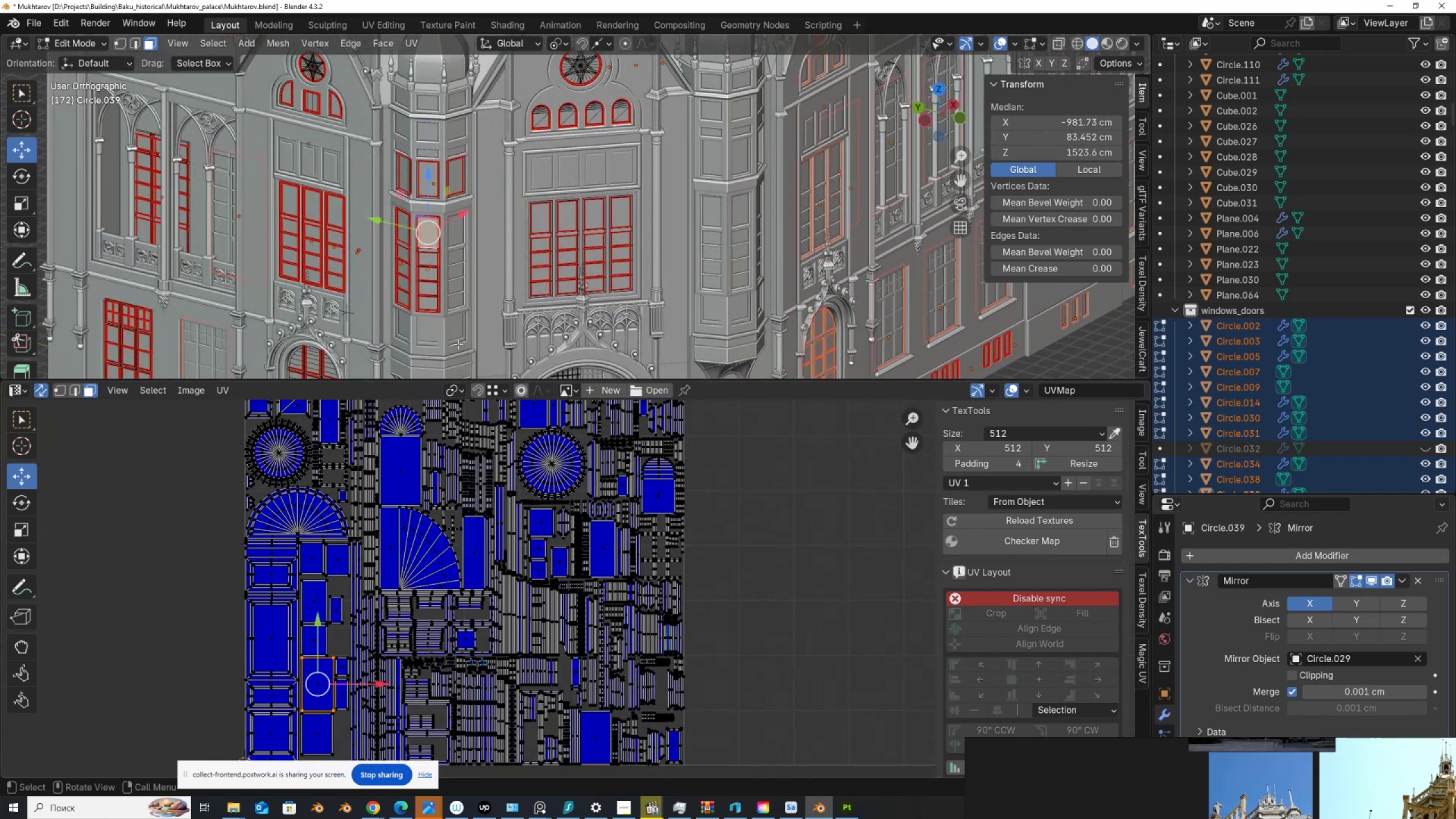 
wait(7.24)
 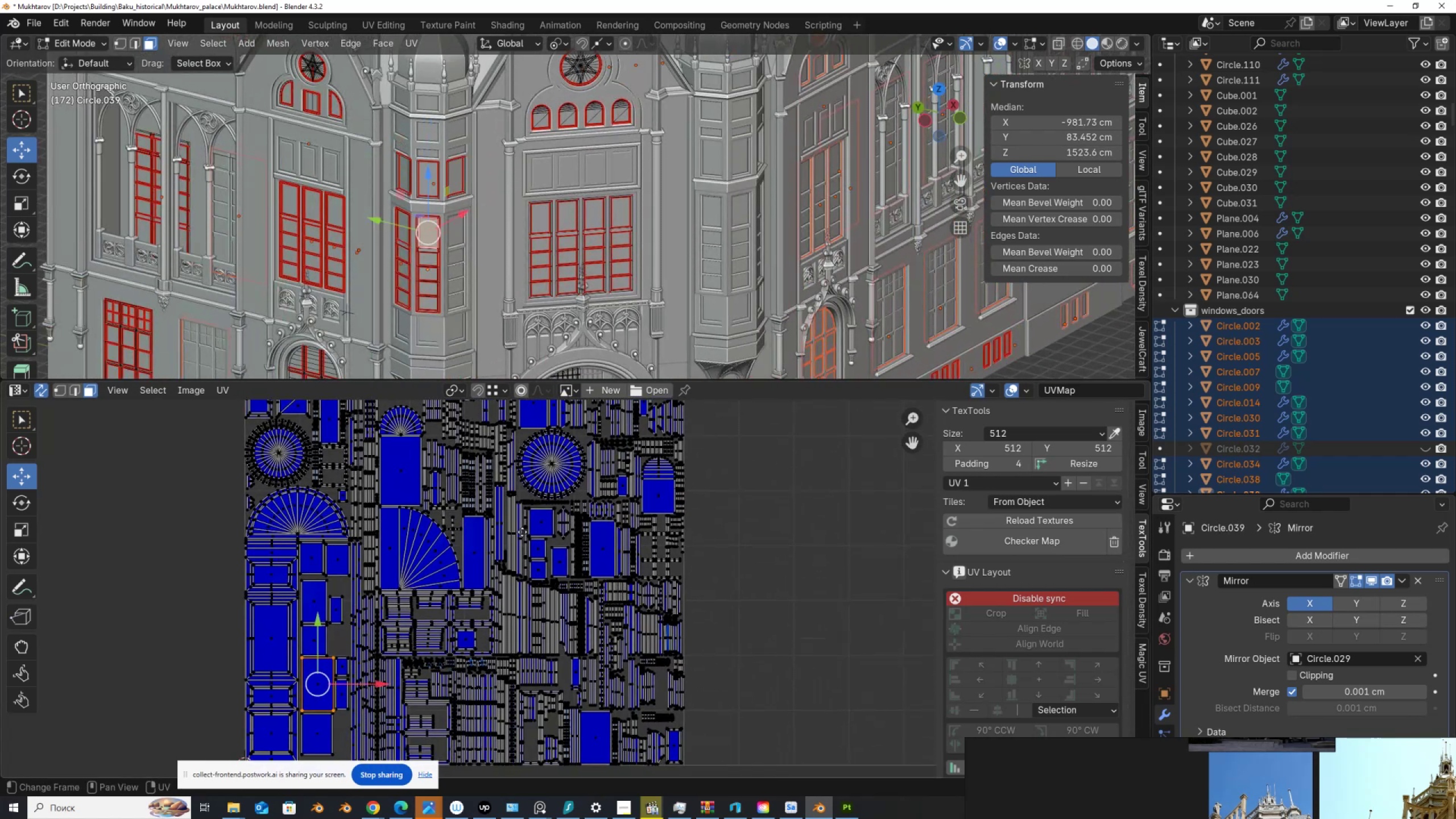 
left_click([431, 184])
 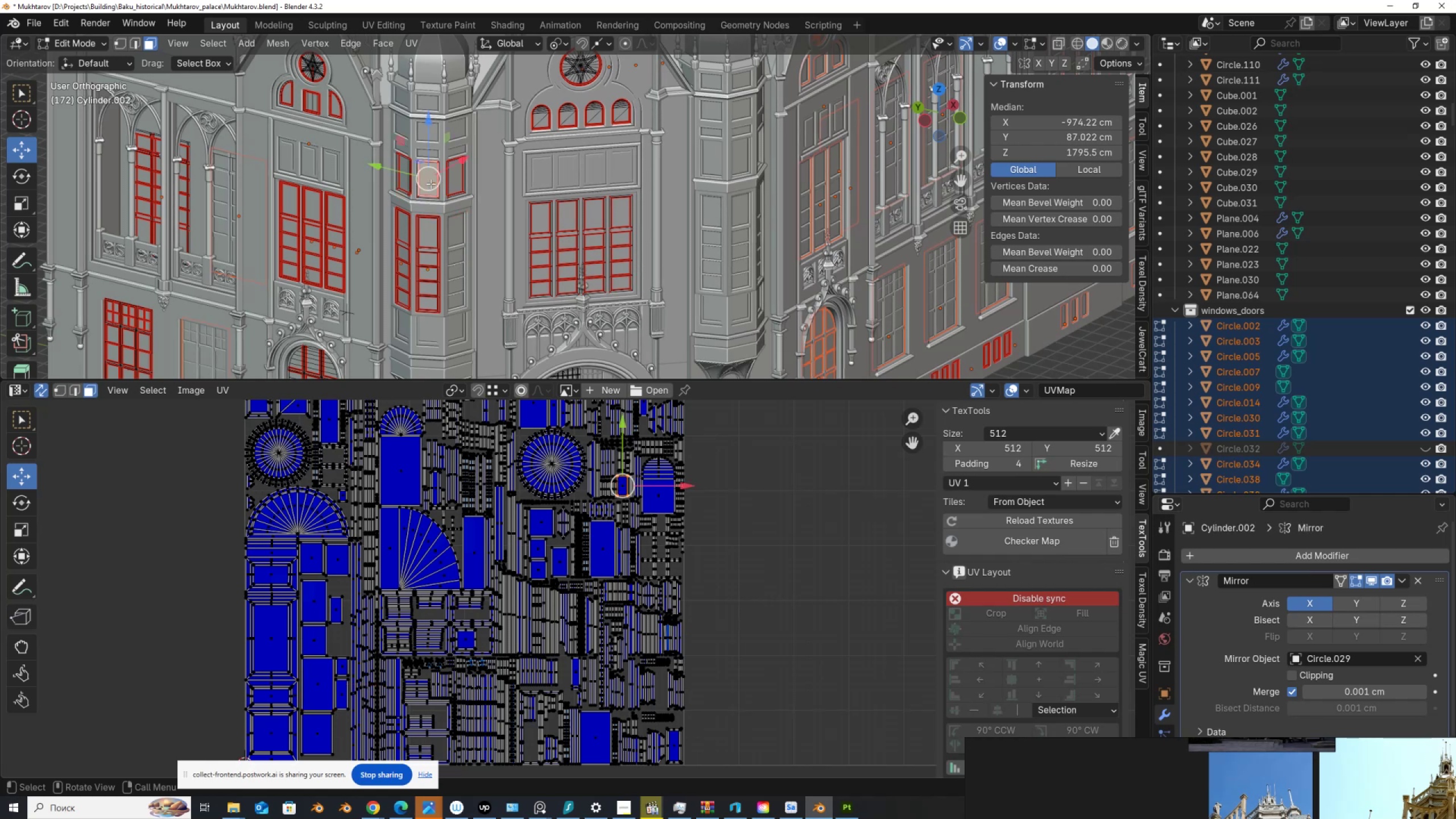 
key(Tab)
 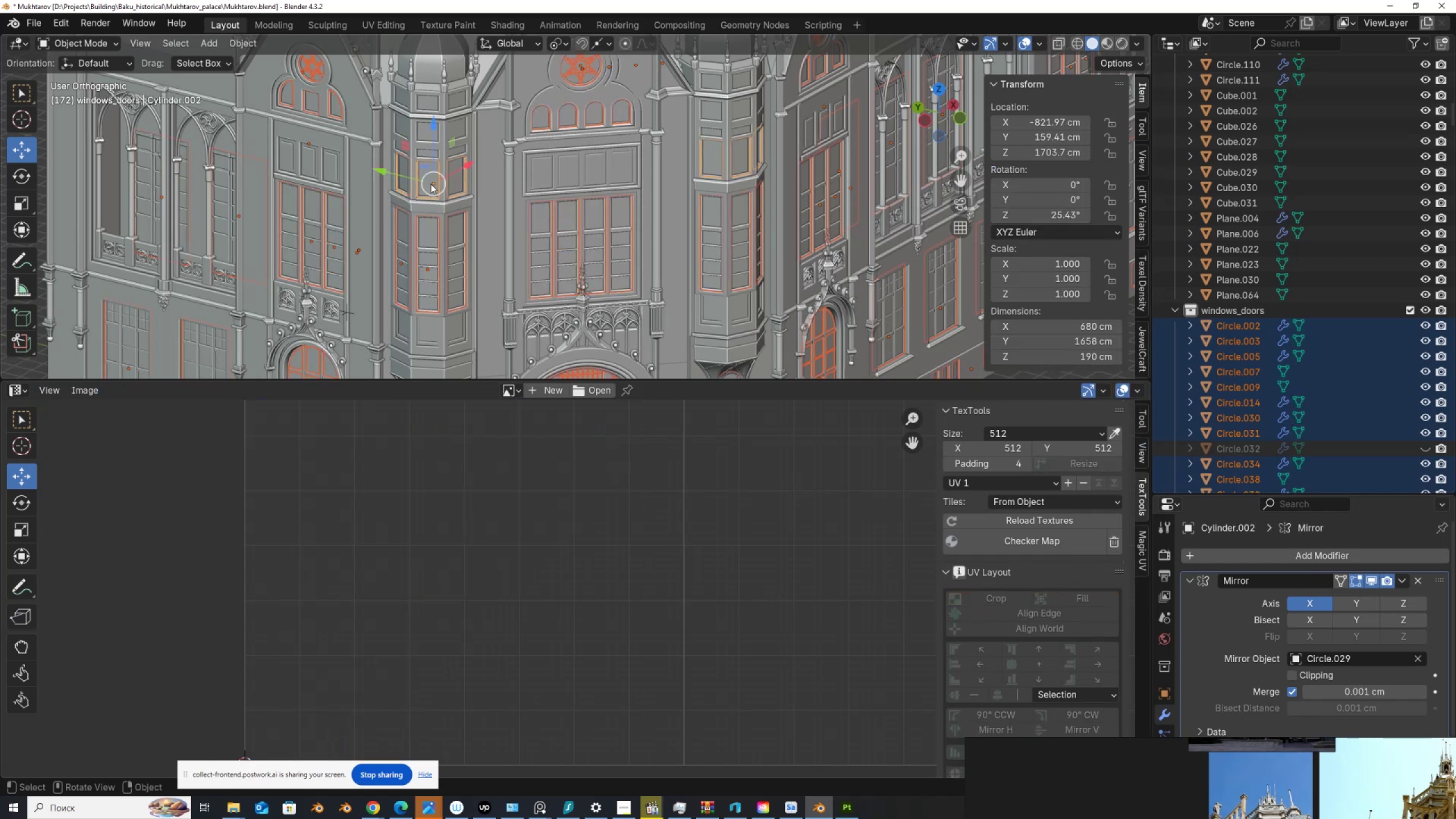 
left_click([431, 184])
 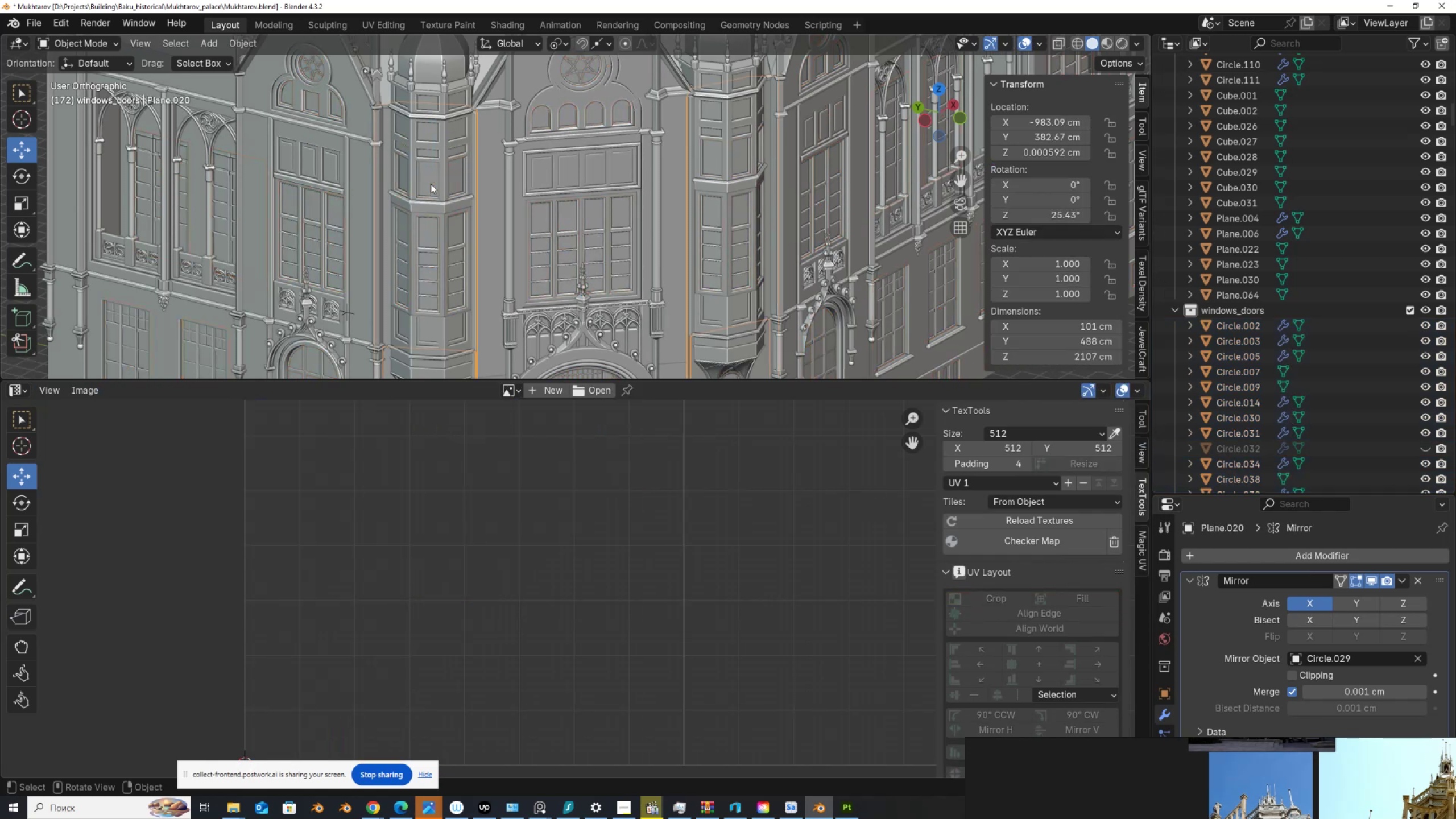 
left_click([431, 184])
 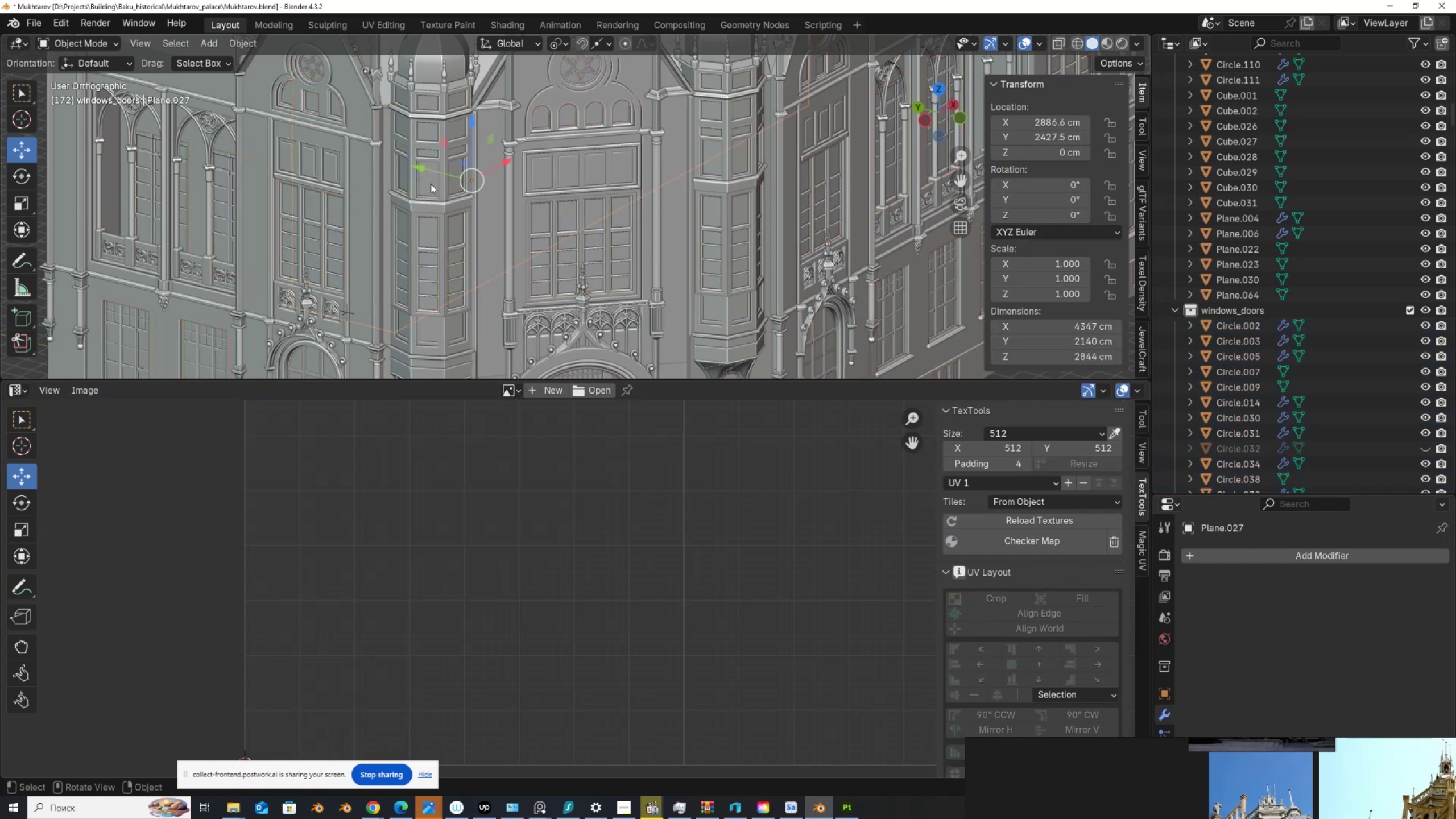 
left_click([431, 184])
 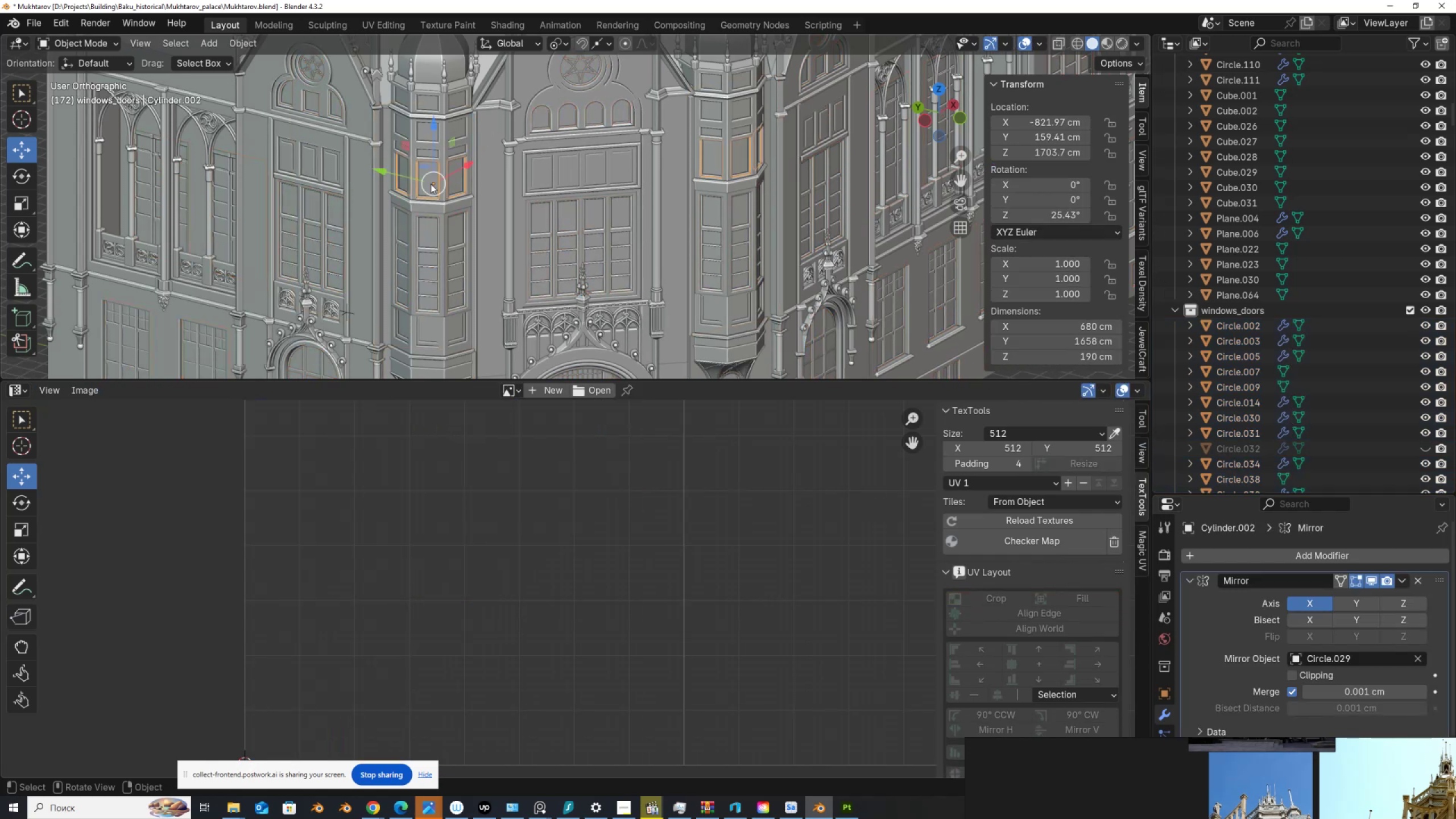 
key(Control+Z)
 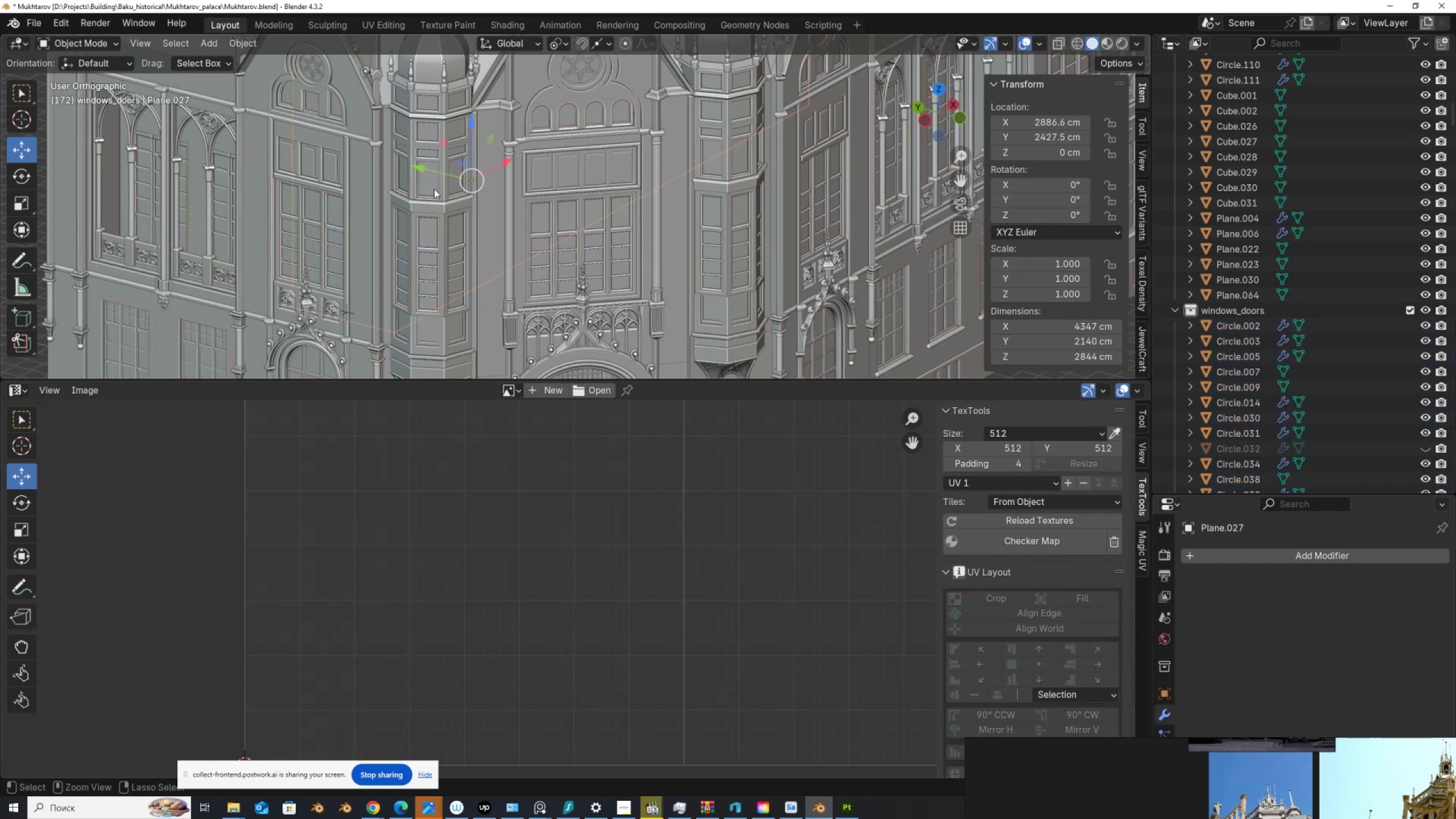 
key(Control+Z)
 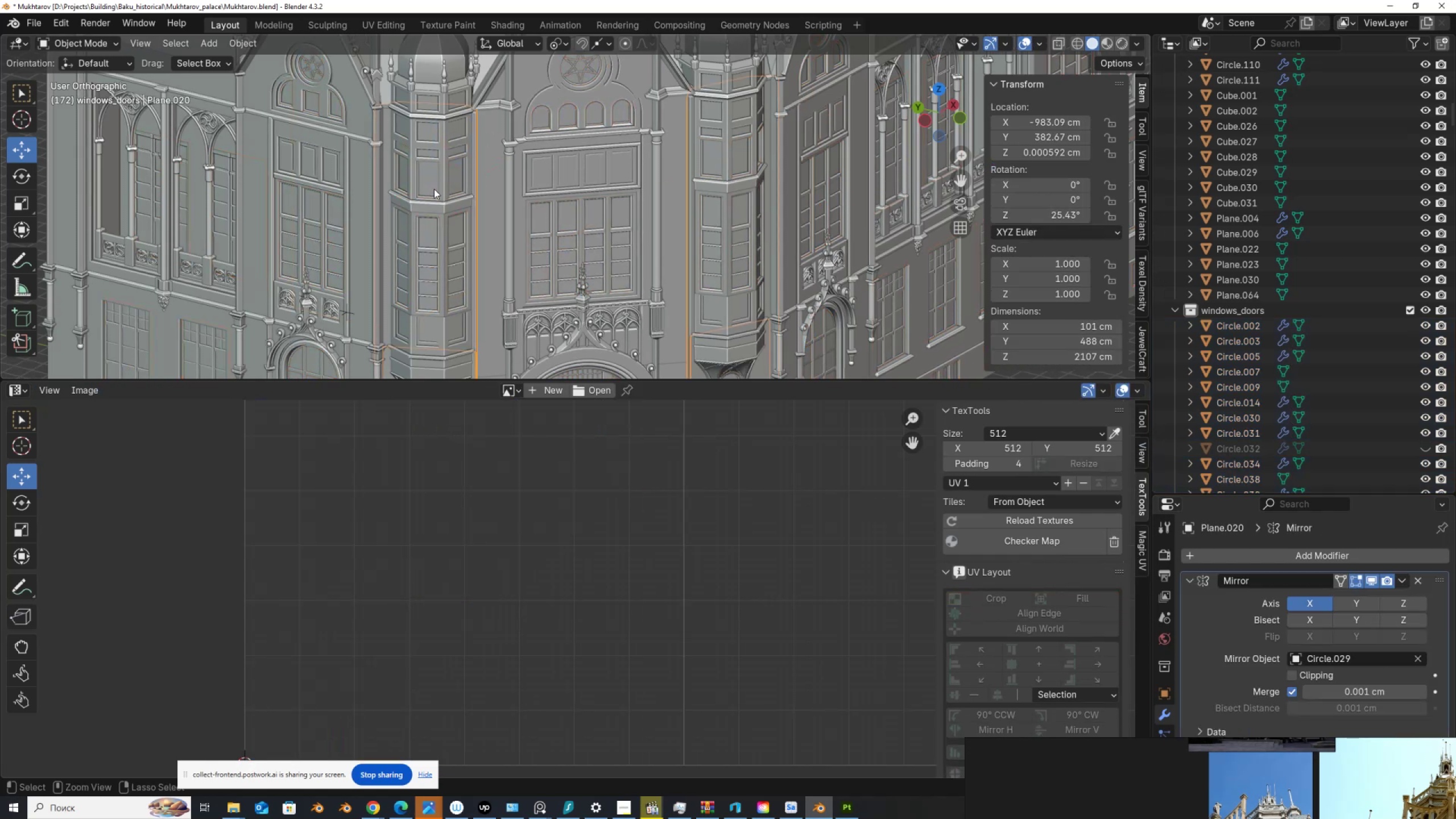 
key(Control+Z)
 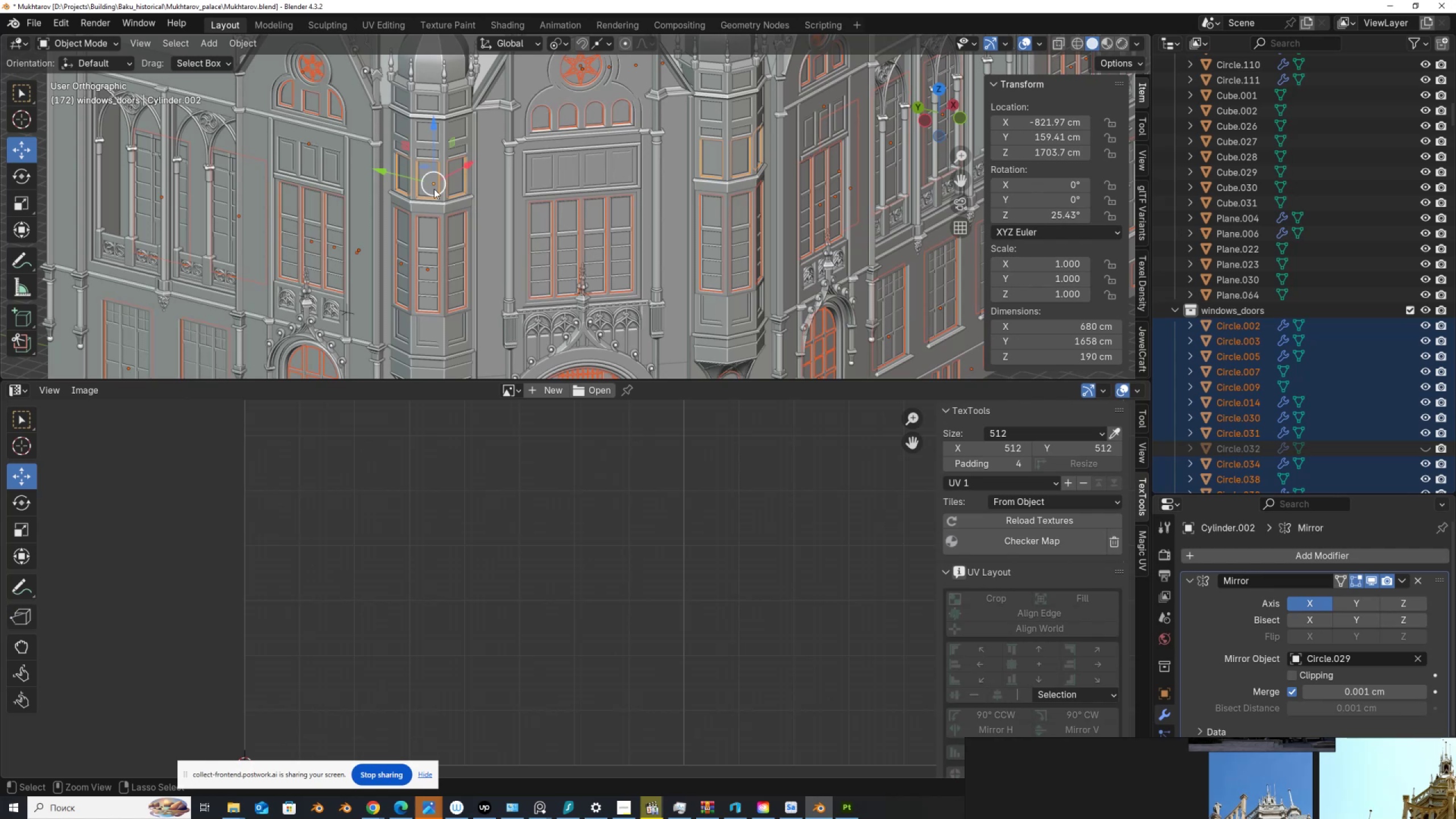 
key(Control+Z)
 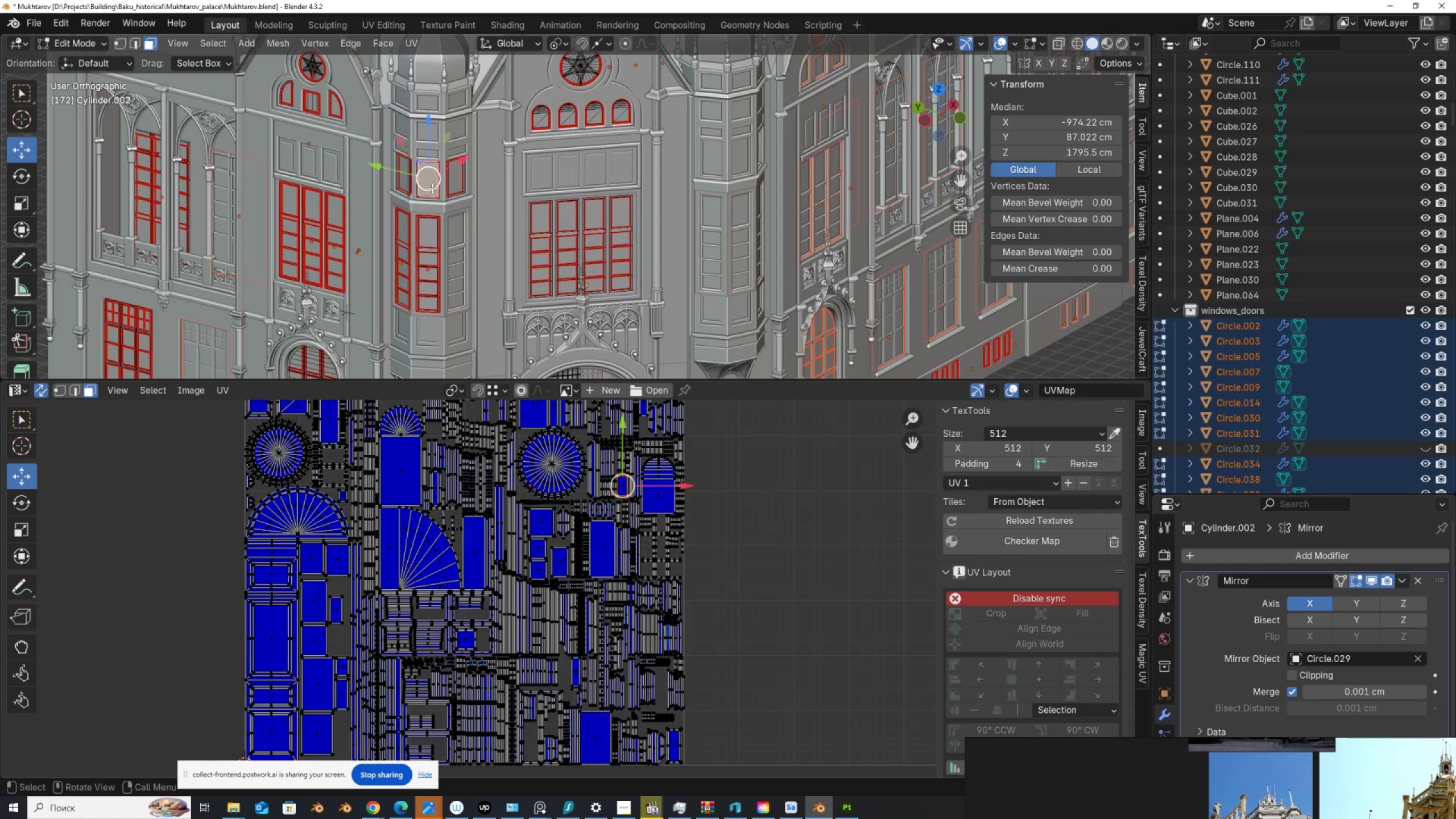 
key(1)
 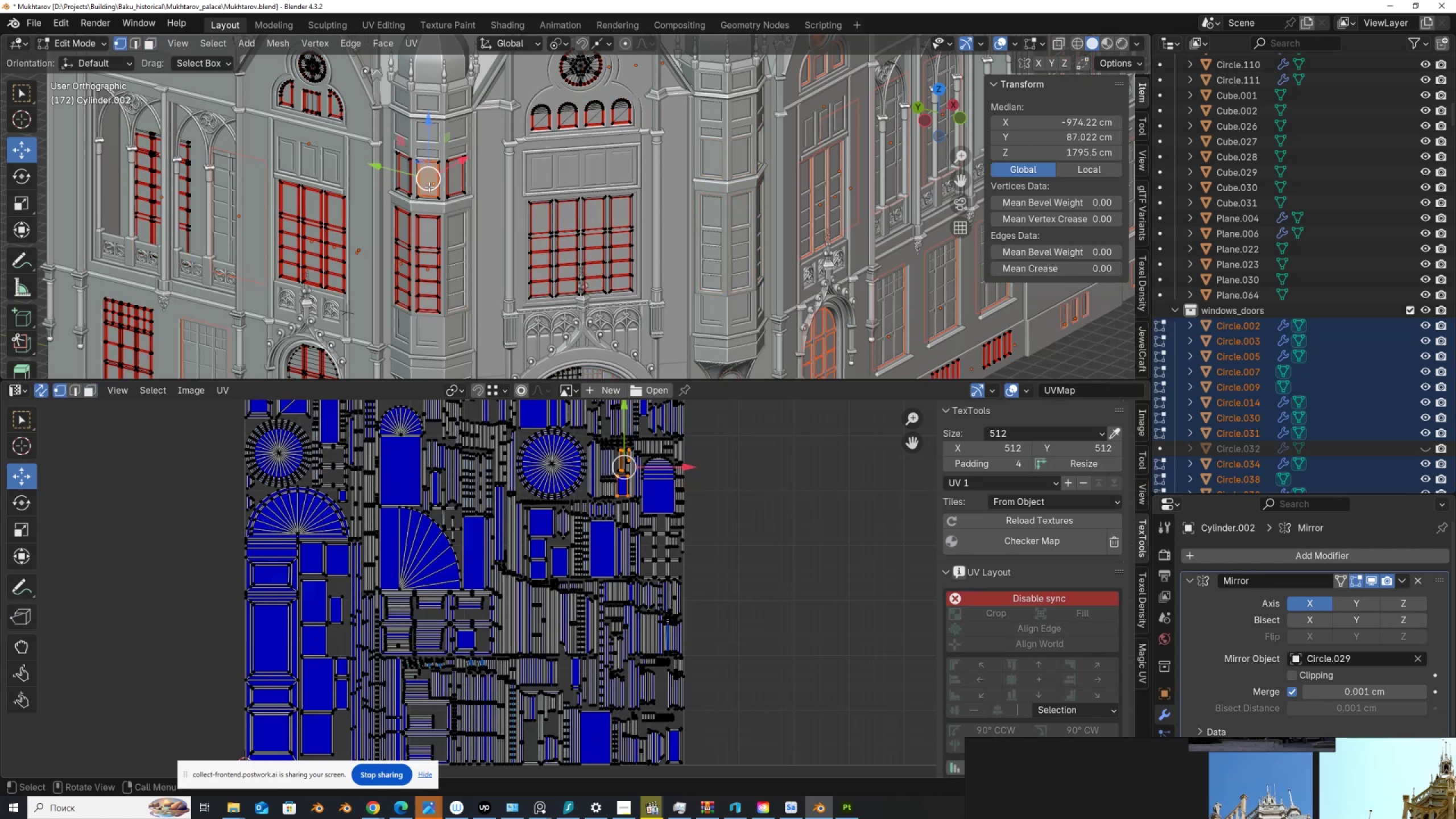 
left_click([429, 187])
 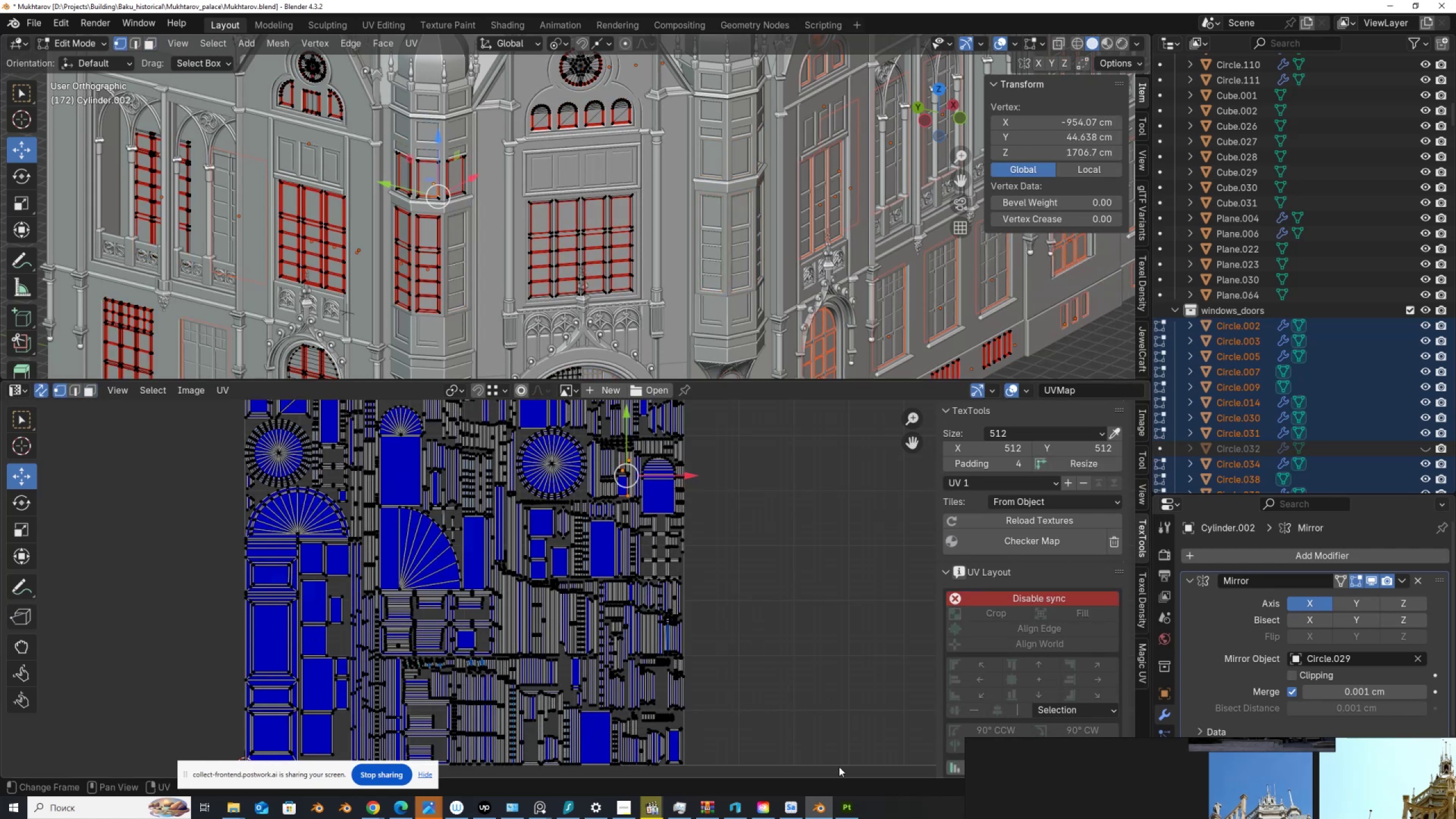 
left_click([847, 804])
 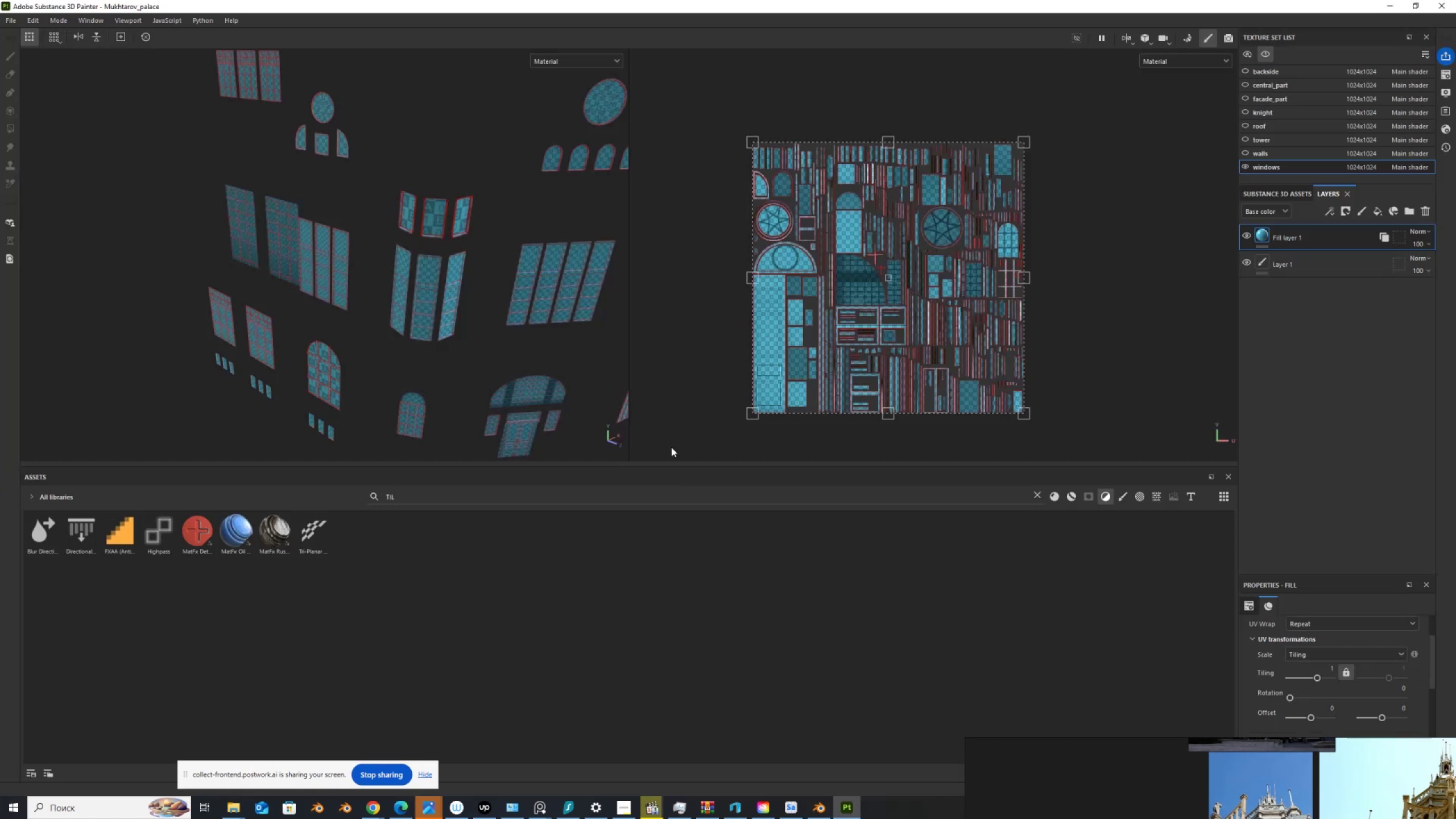 
scroll: coordinate [395, 146], scroll_direction: up, amount: 11.0
 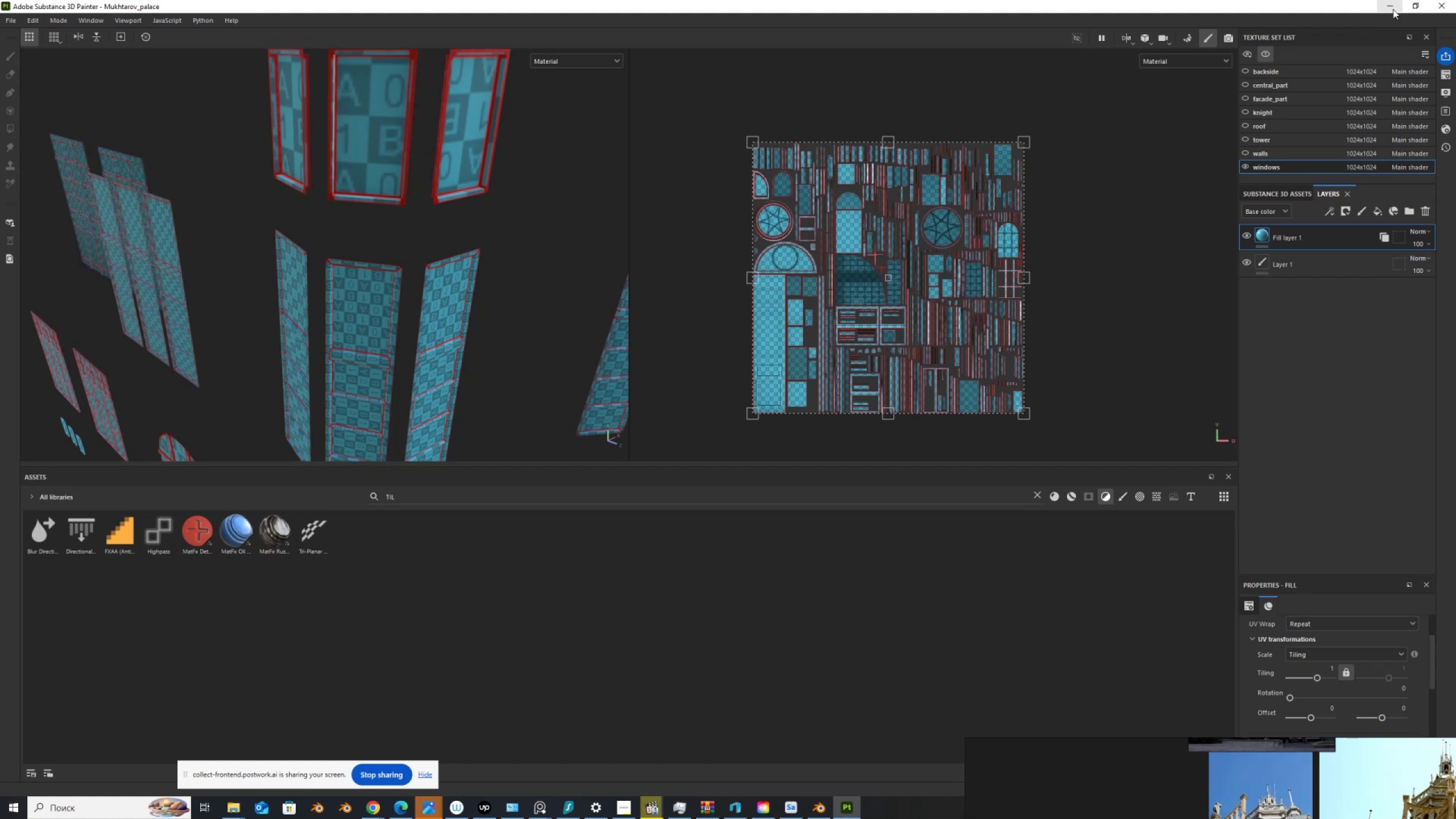 
left_click([1391, 7])
 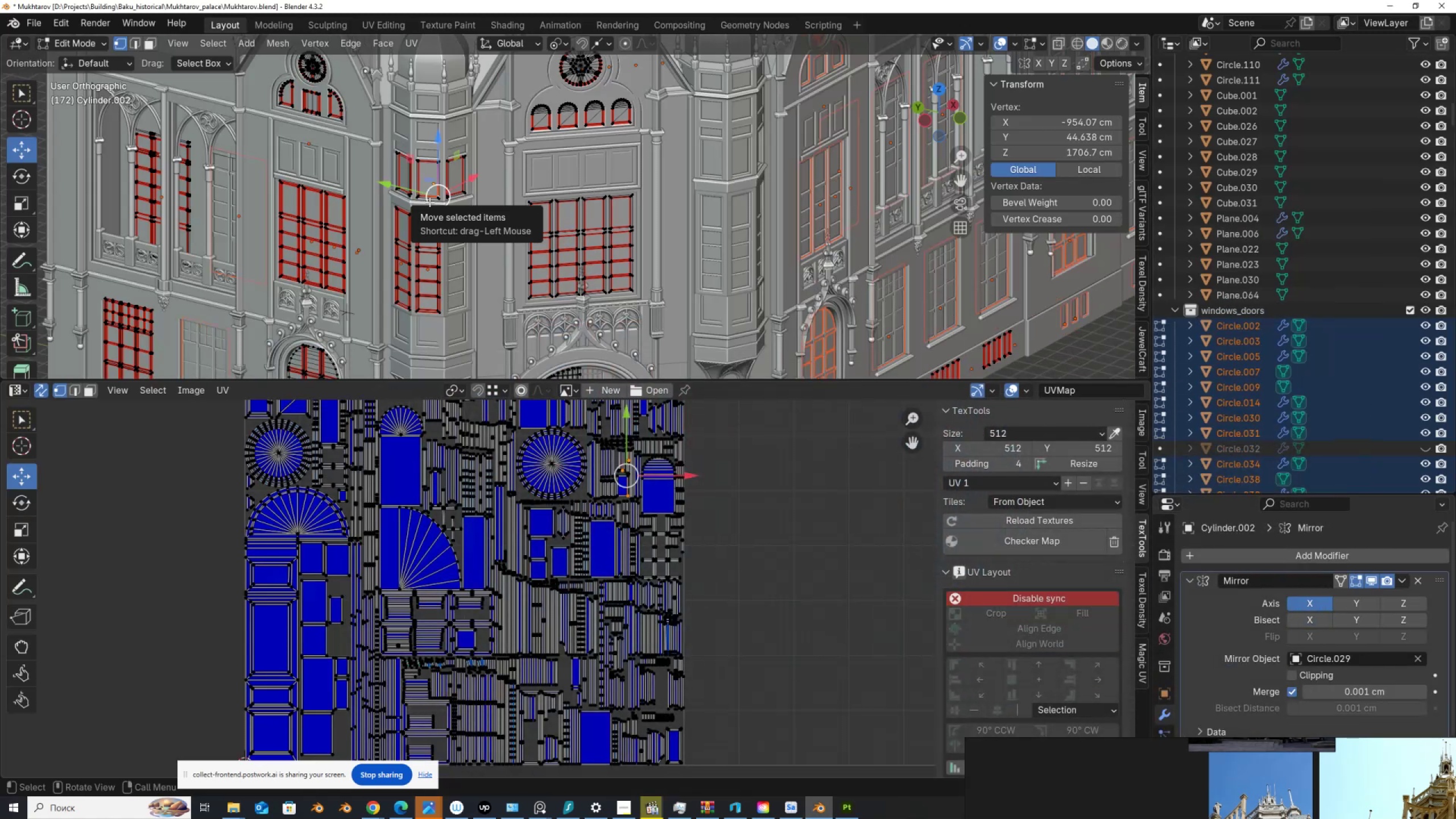 
type(LLL)
 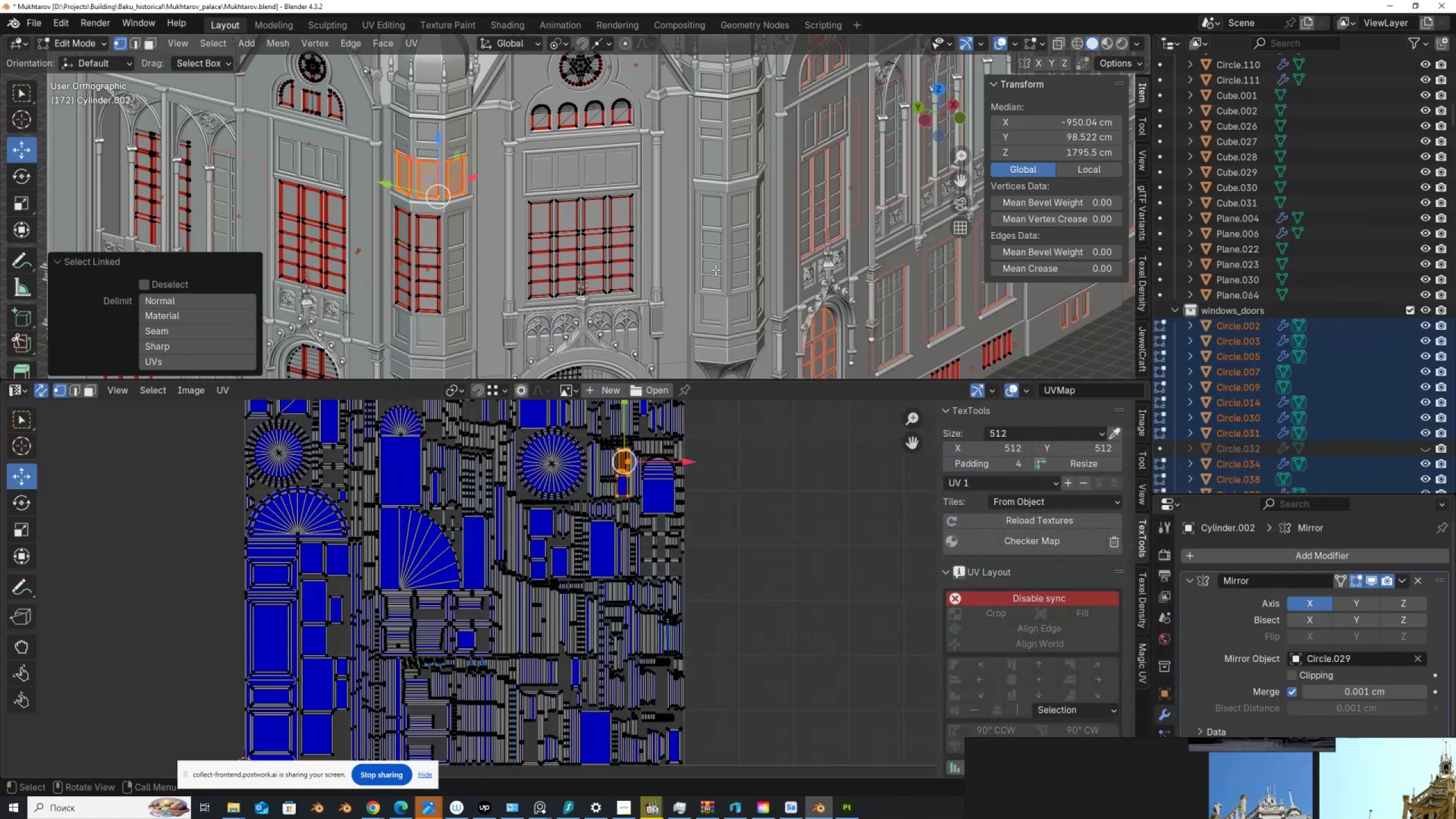 
scroll: coordinate [720, 271], scroll_direction: down, amount: 1.0
 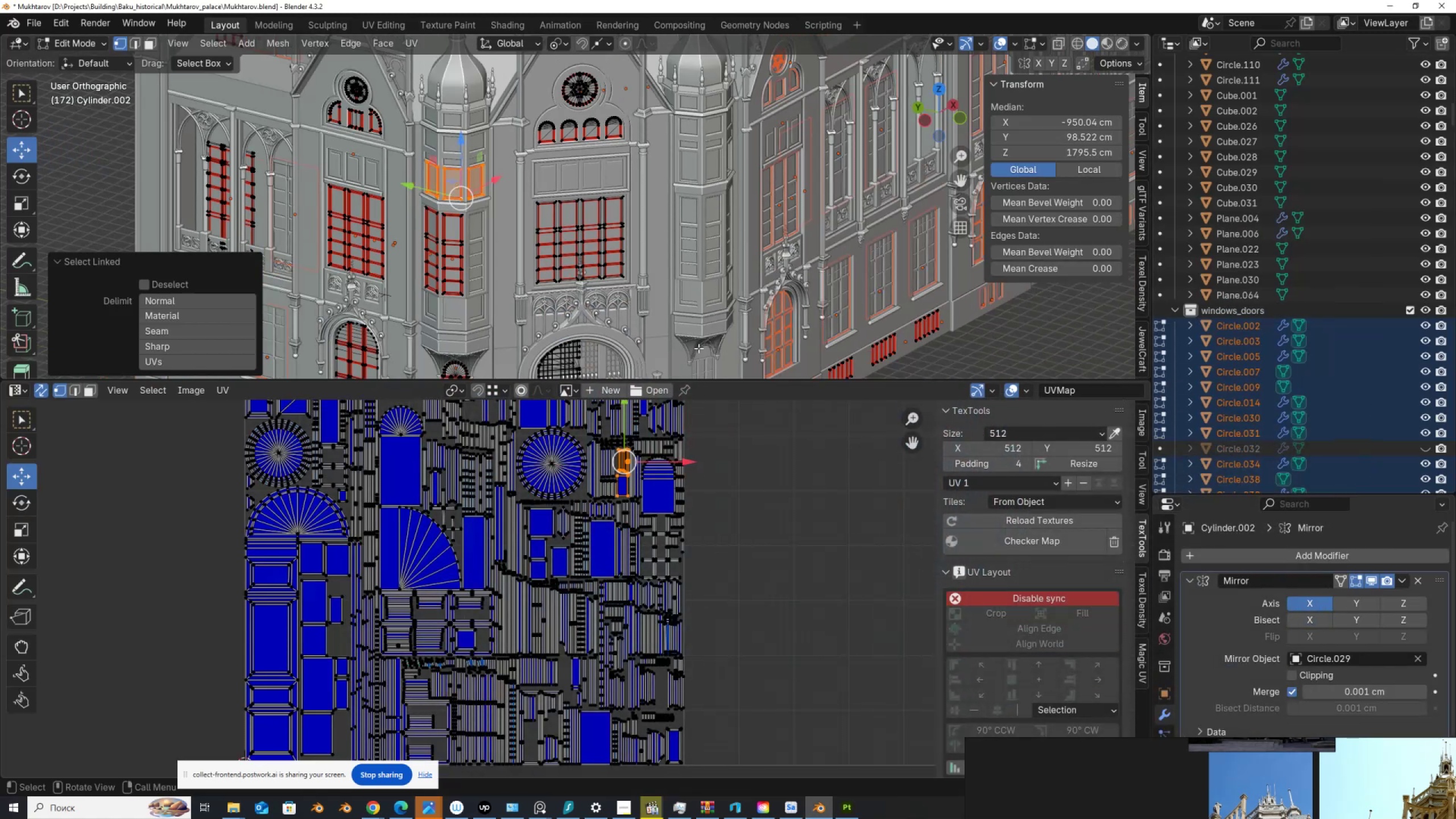 
scroll: coordinate [624, 494], scroll_direction: up, amount: 2.0
 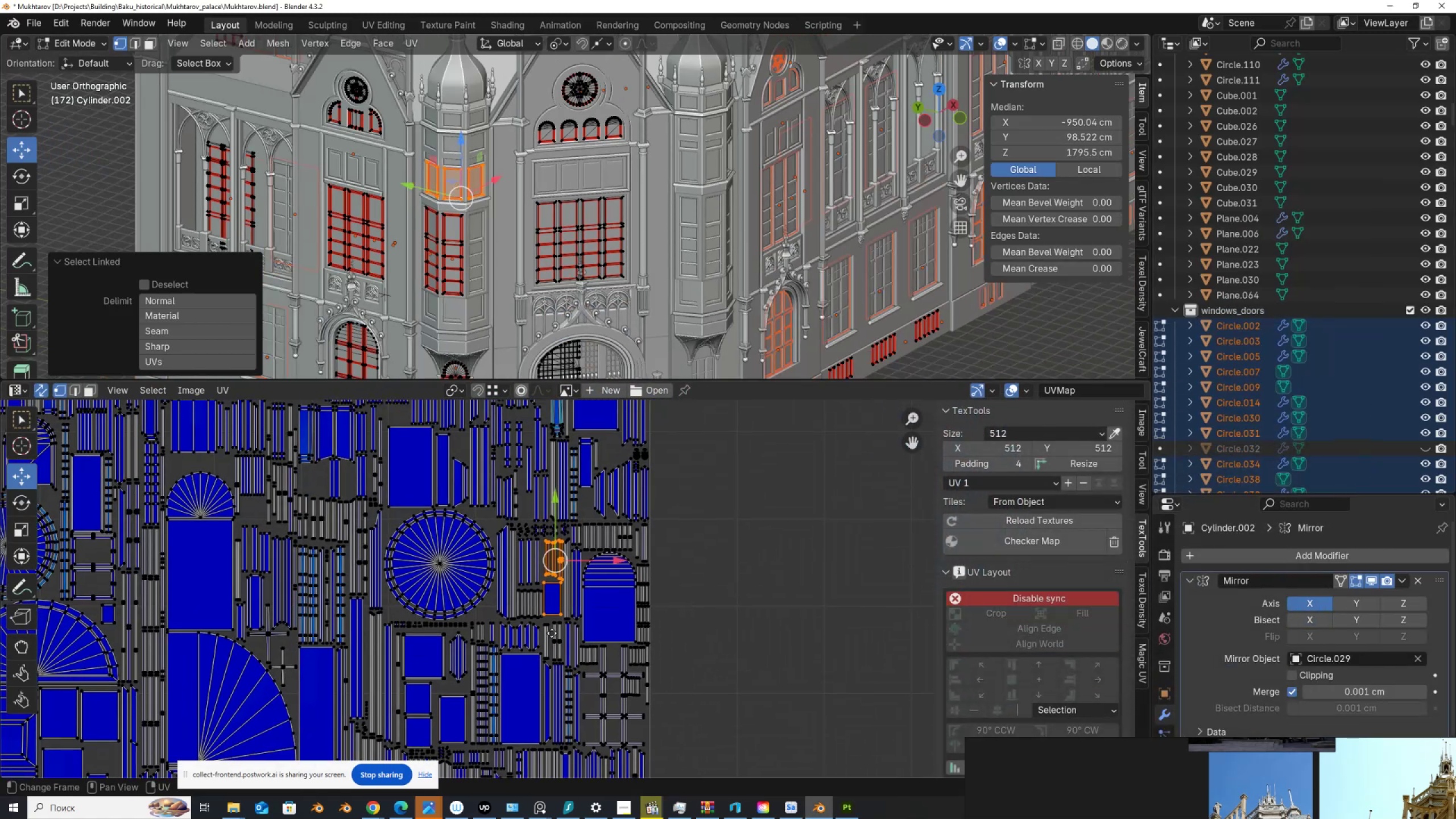 
scroll: coordinate [562, 599], scroll_direction: down, amount: 3.0
 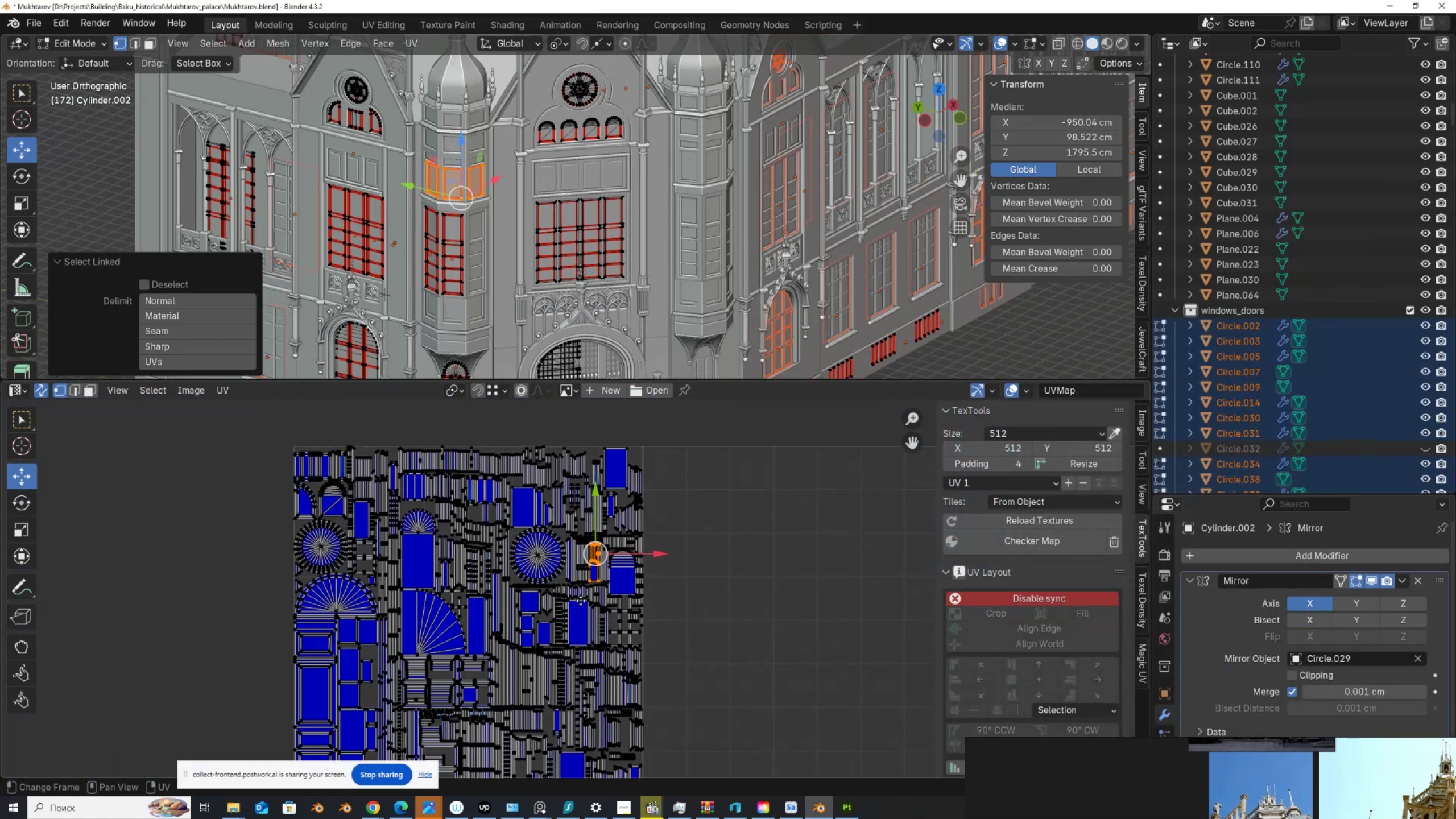 
scroll: coordinate [643, 560], scroll_direction: up, amount: 7.0
 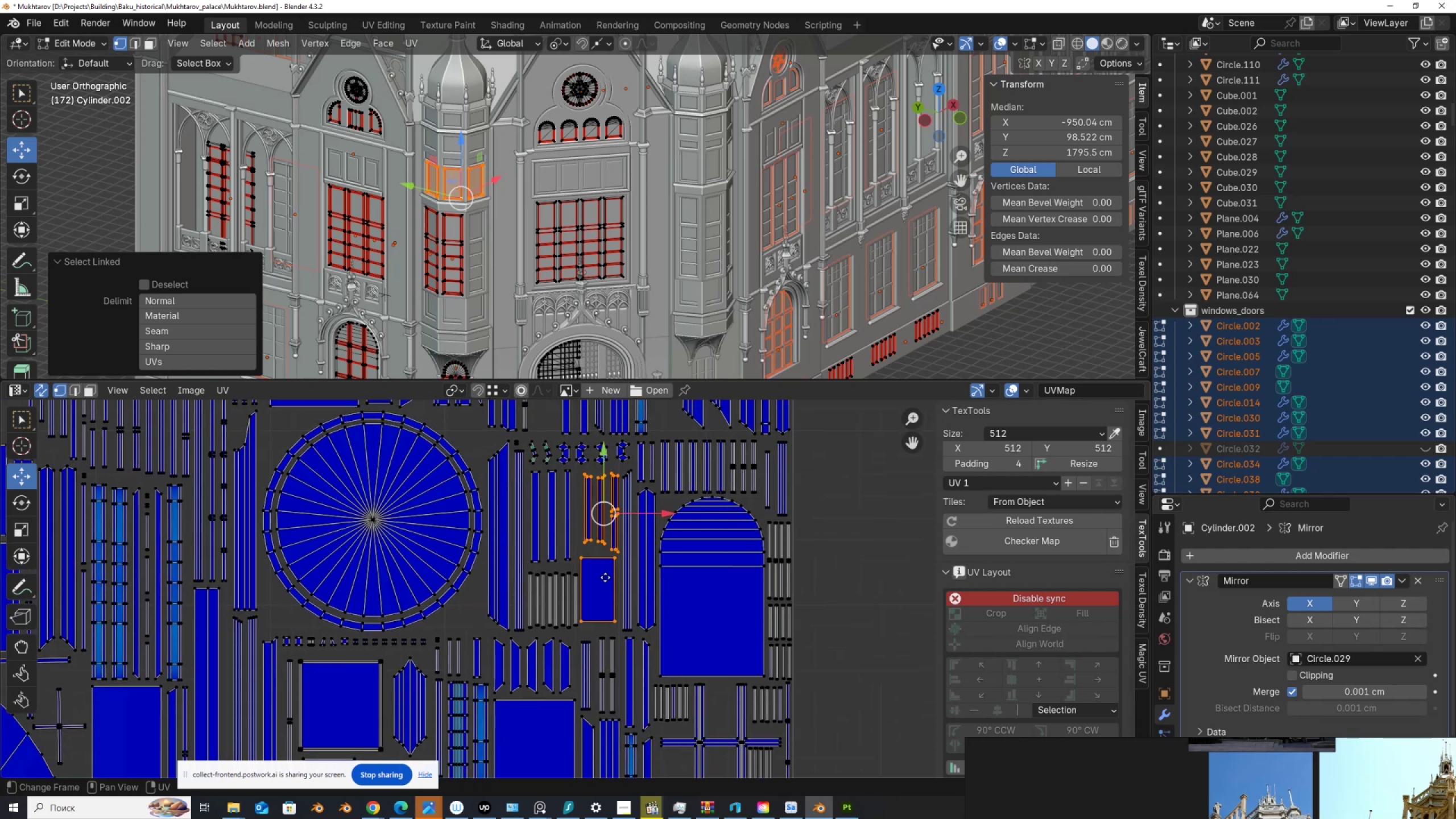 
scroll: coordinate [605, 577], scroll_direction: down, amount: 4.0
 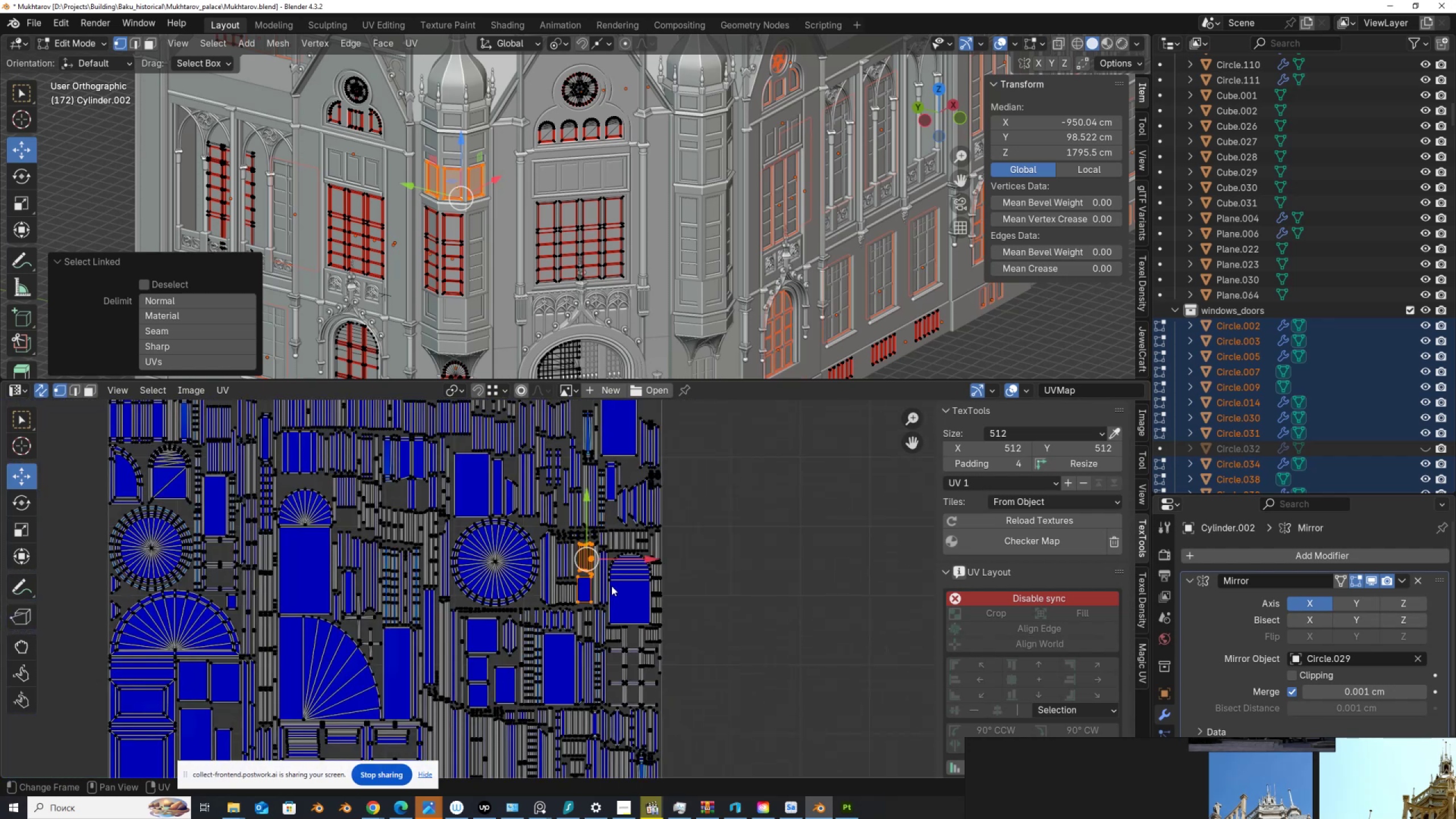 
key(G)
 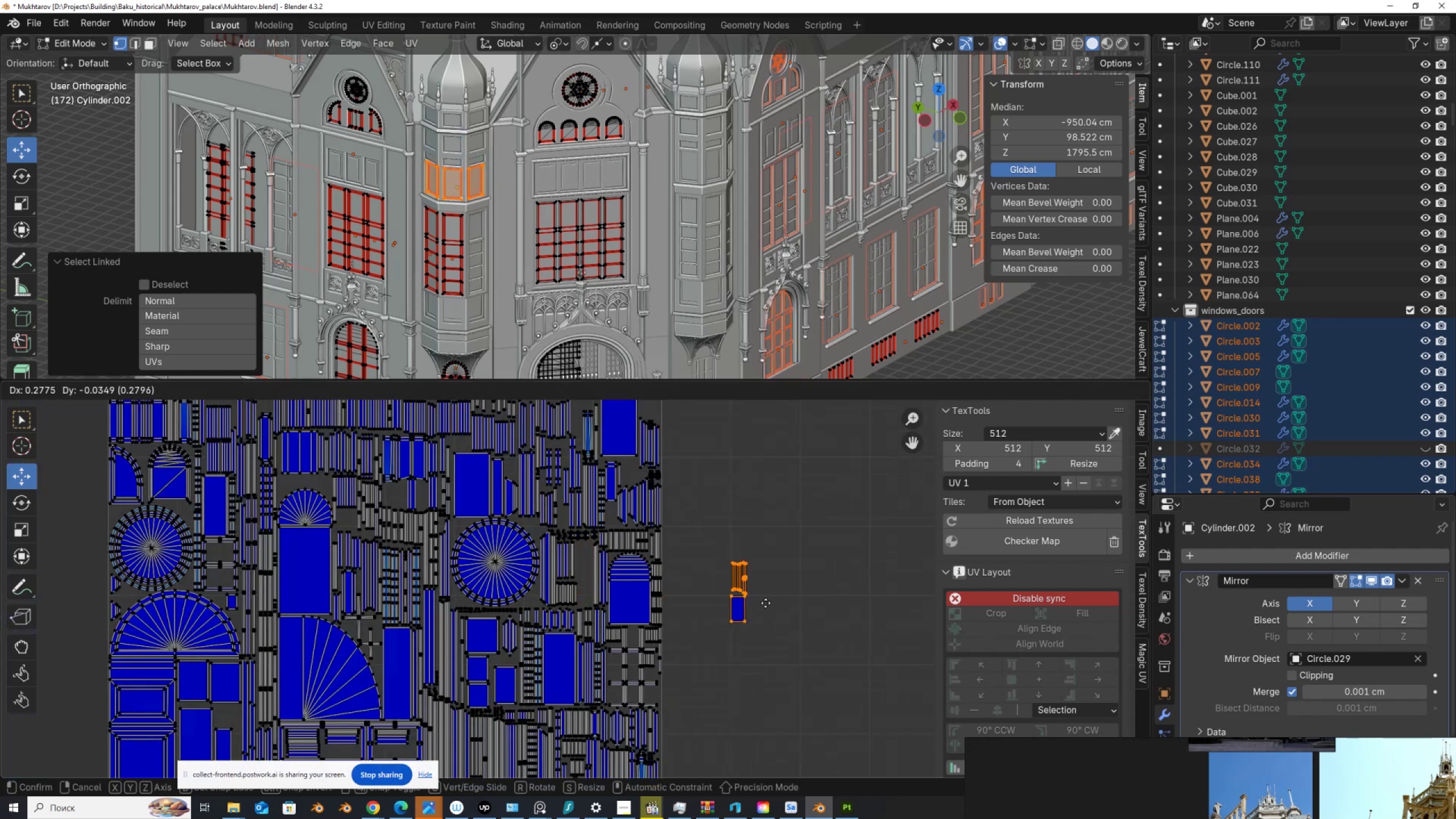 
left_click([766, 603])
 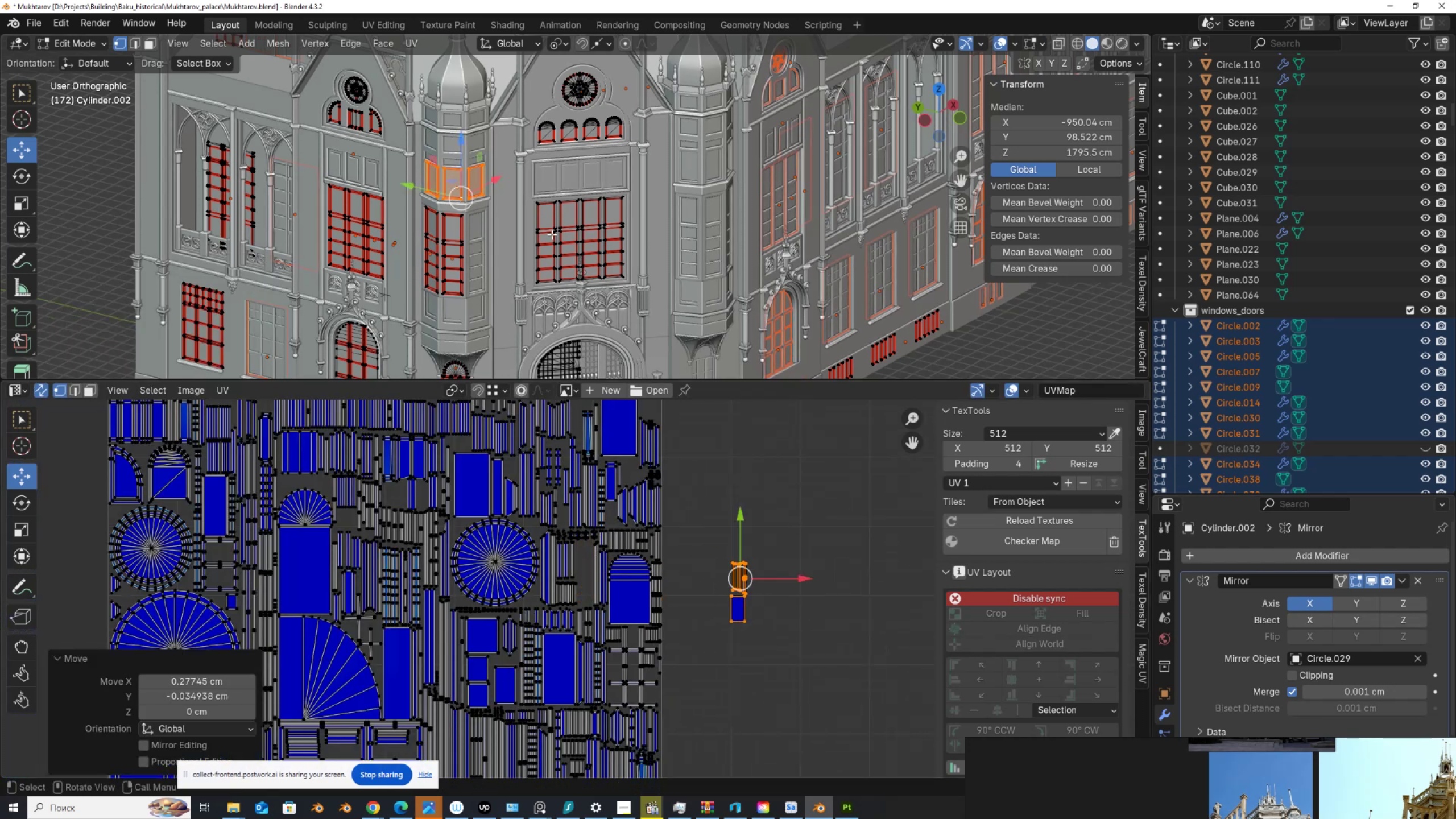 
scroll: coordinate [464, 309], scroll_direction: down, amount: 2.0
 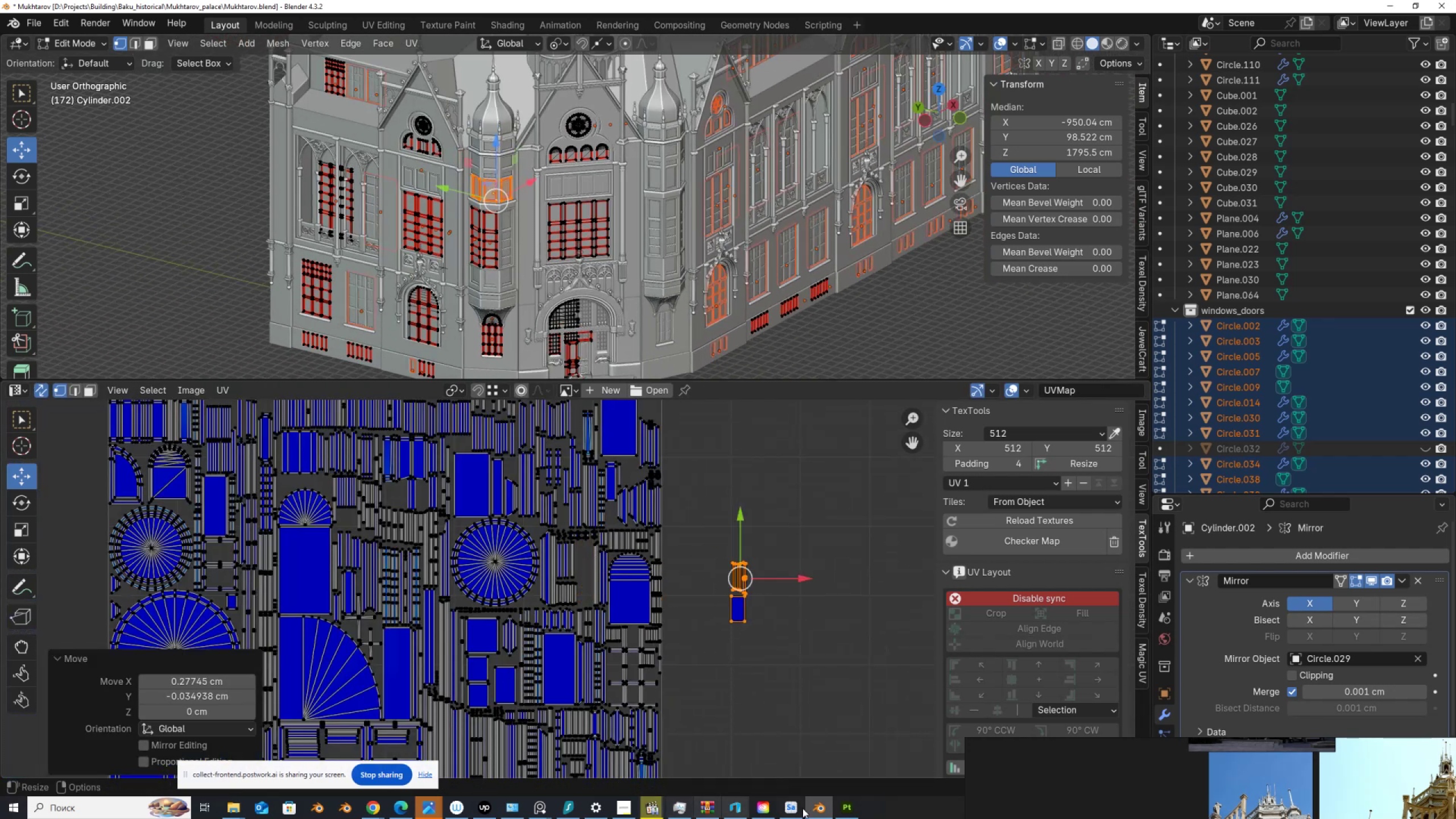 
left_click([845, 805])
 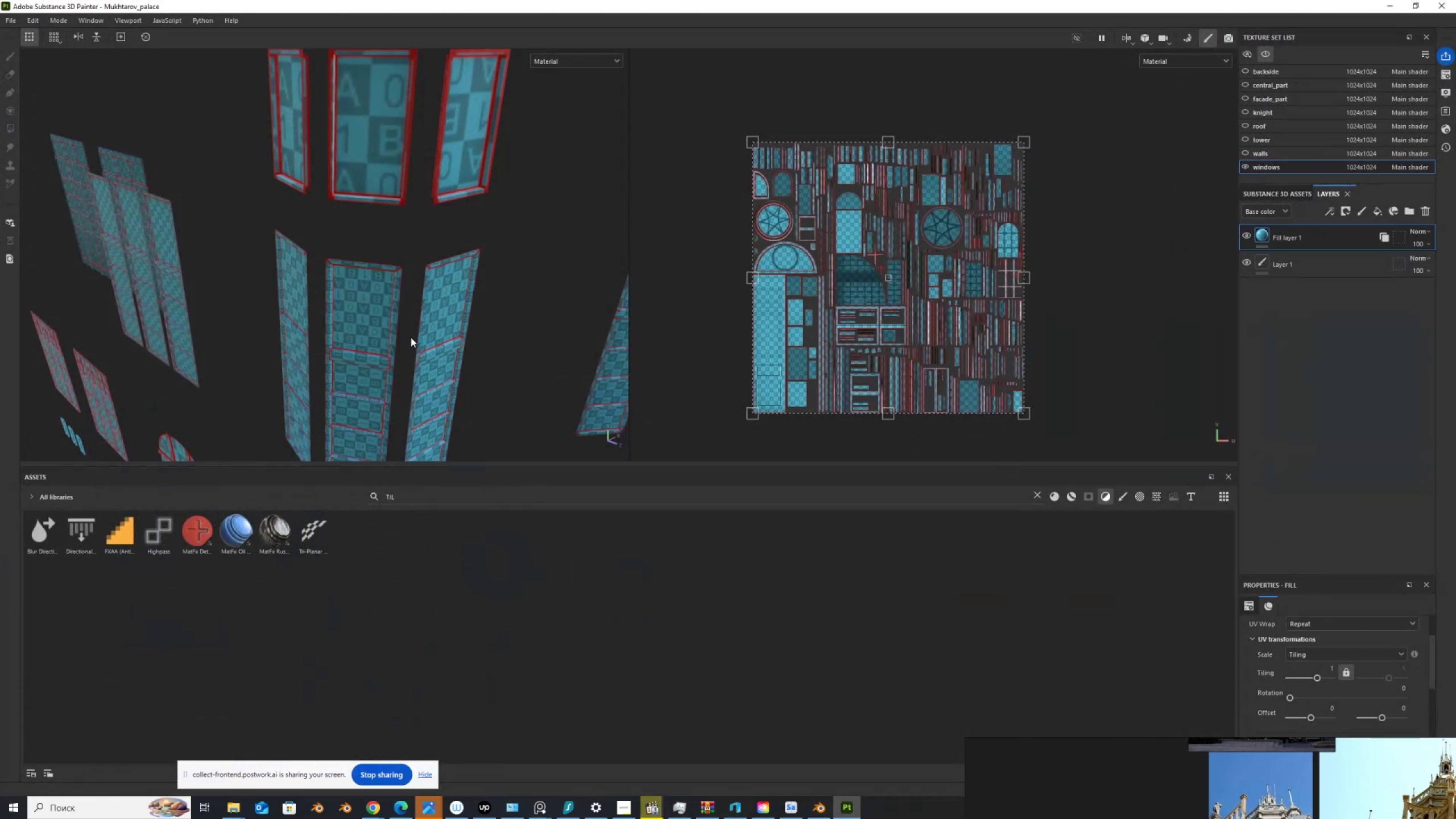 
scroll: coordinate [344, 417], scroll_direction: down, amount: 8.0
 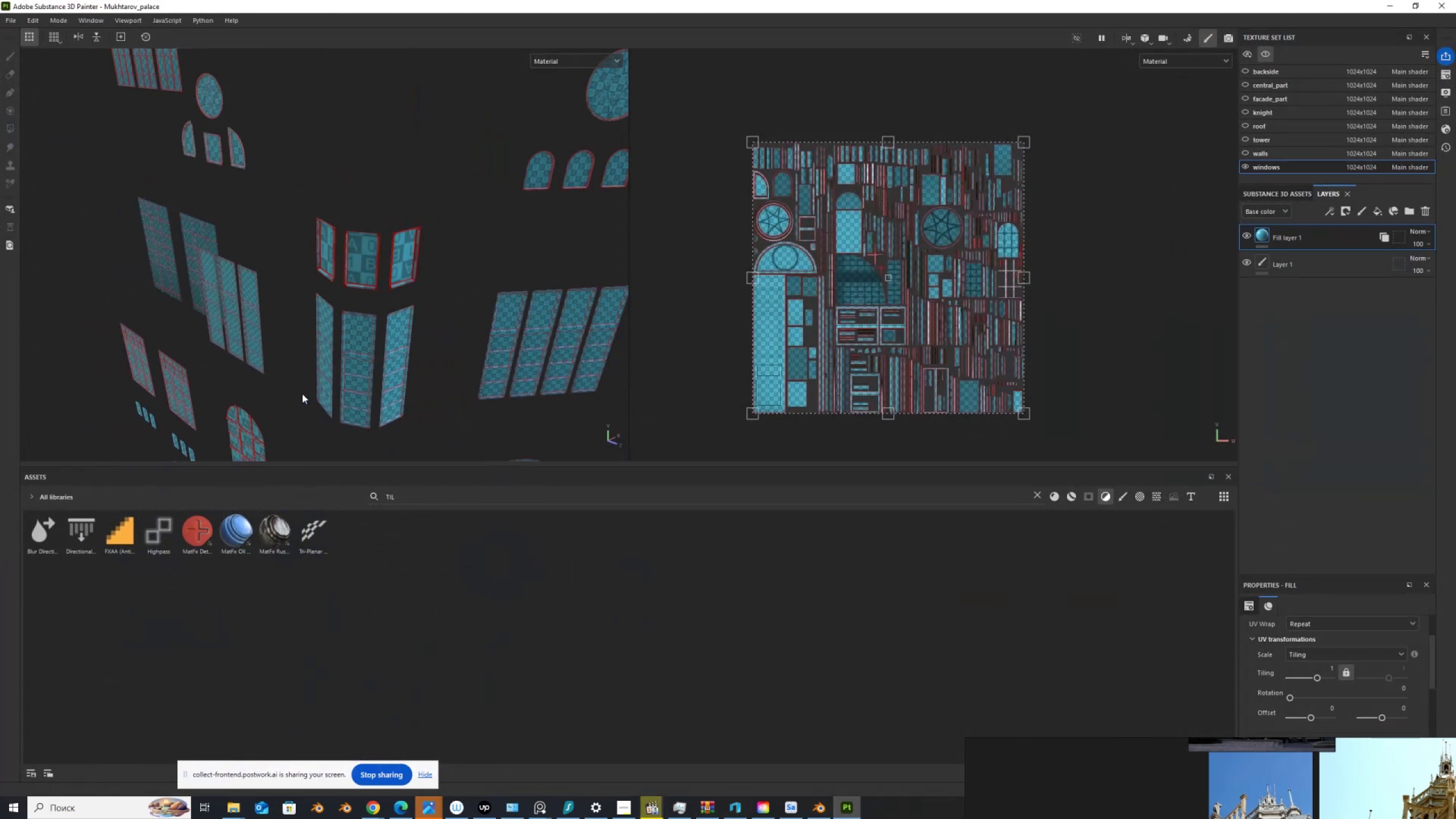 
hold_key(key=AltLeft, duration=1.5)
left_click_drag(start_coordinate=[343, 337], to_coordinate=[373, 299])
 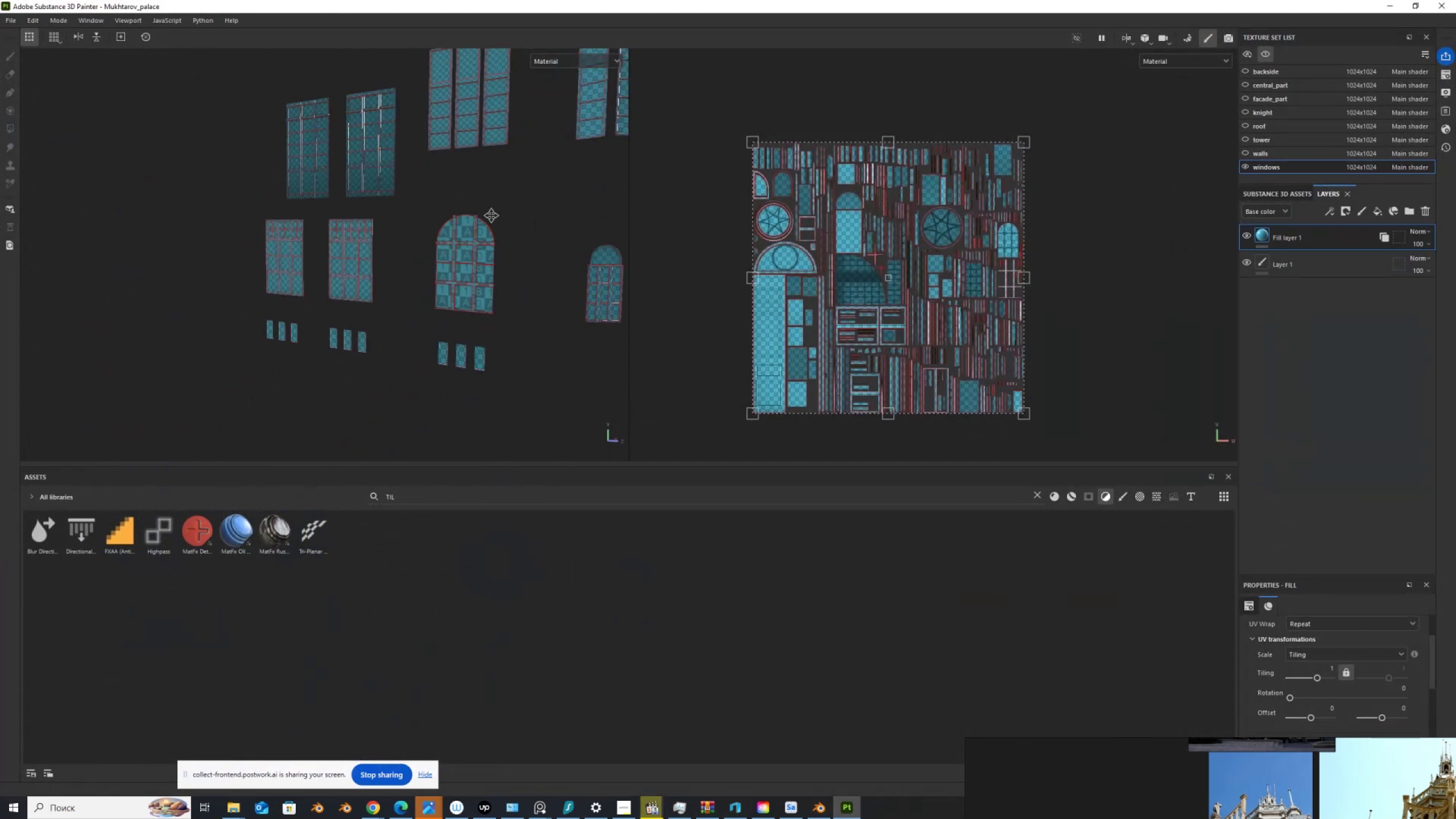 
scroll: coordinate [530, 303], scroll_direction: up, amount: 13.0
 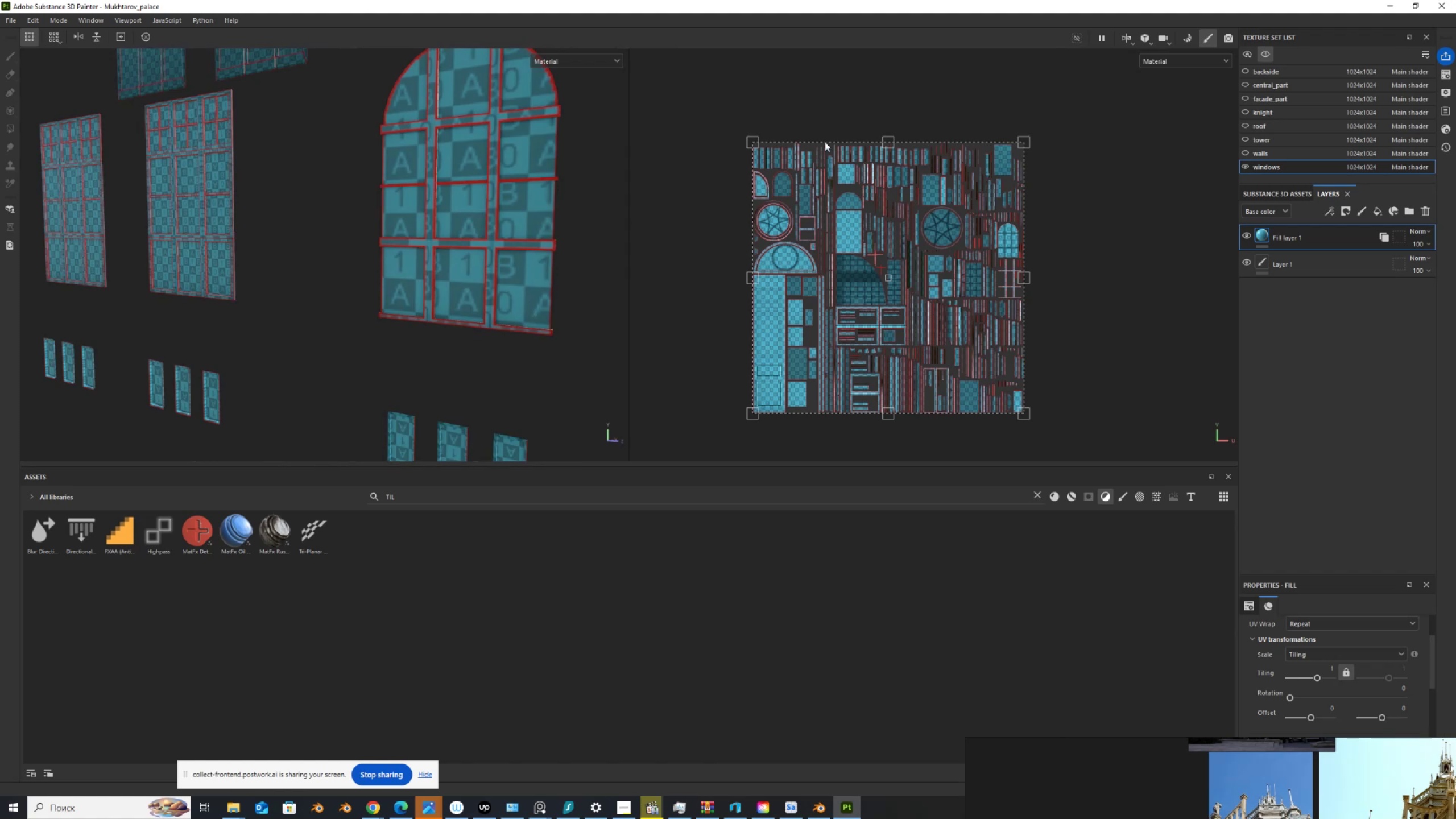 
key(Alt+AltLeft)
 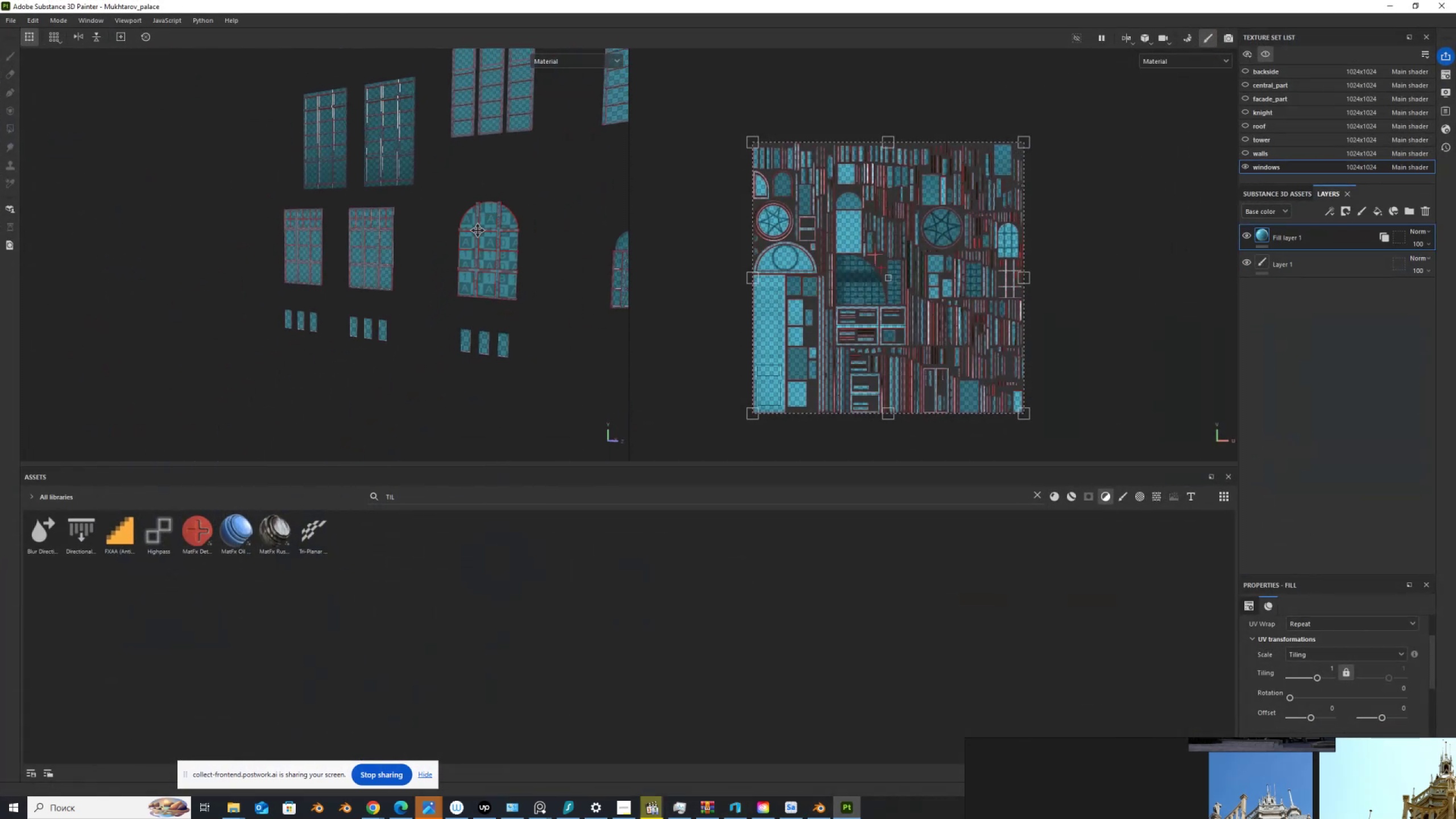 
key(Alt+AltLeft)
 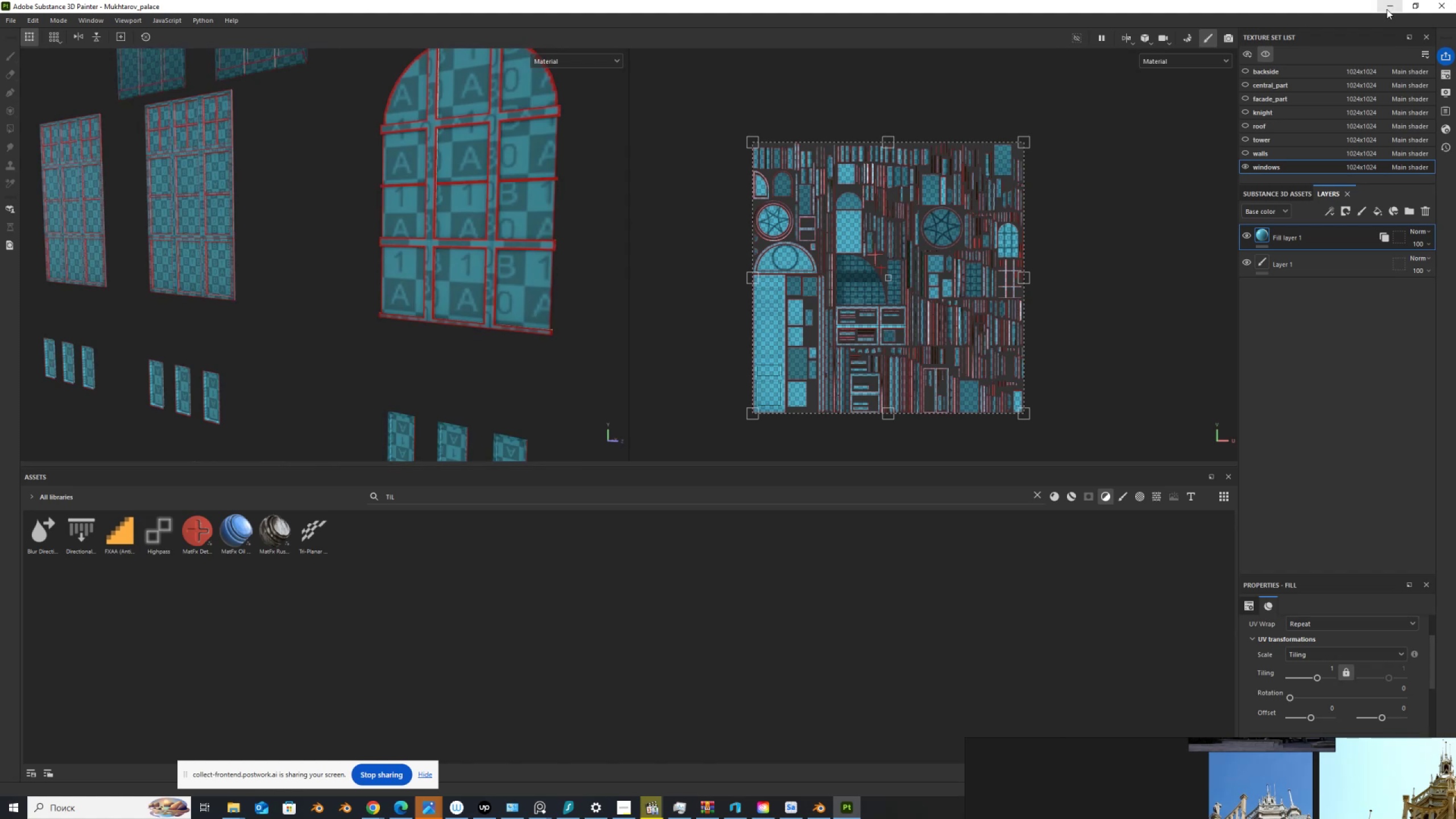 
left_click([1393, 7])
 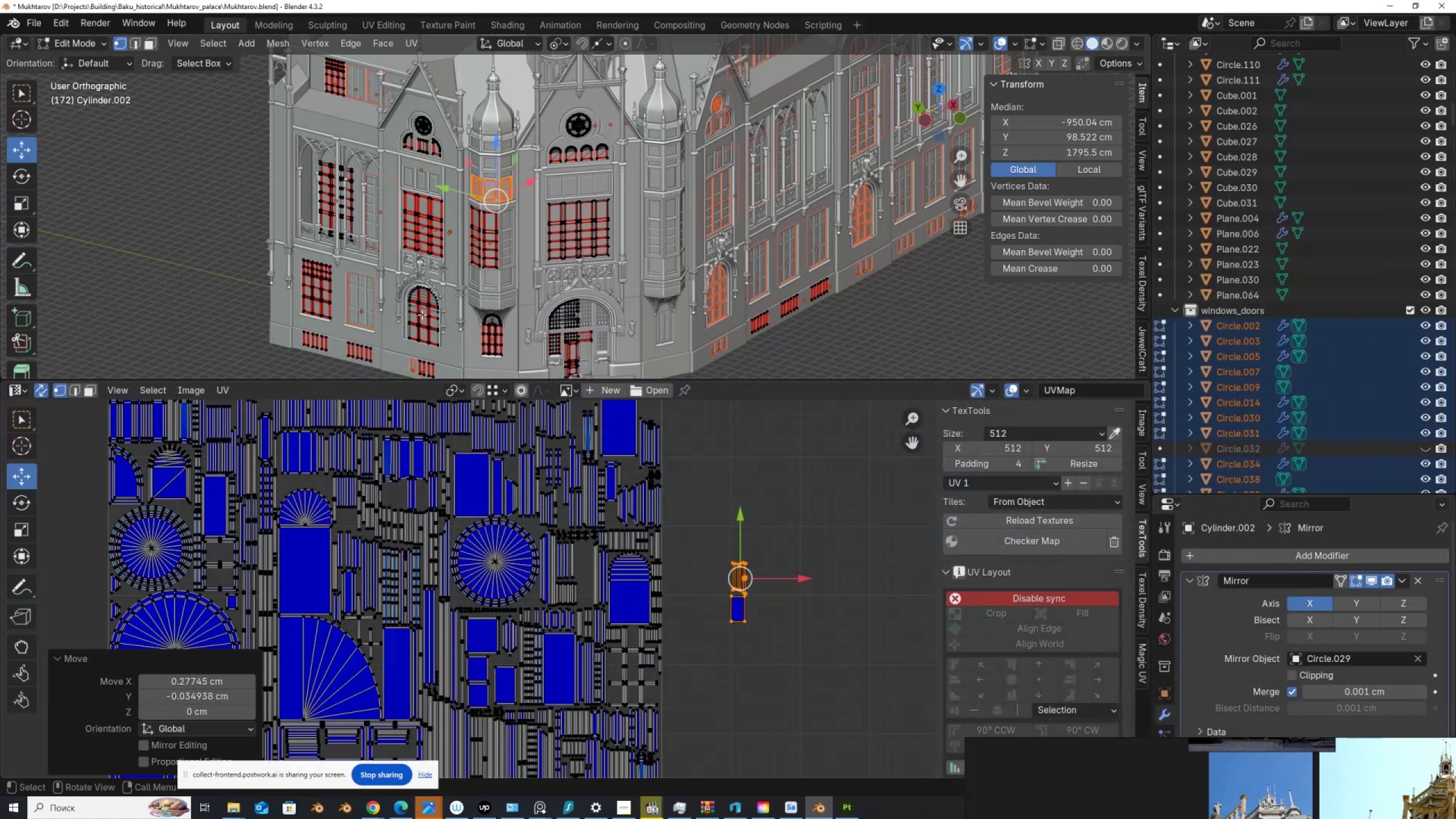 
type(LLL)
 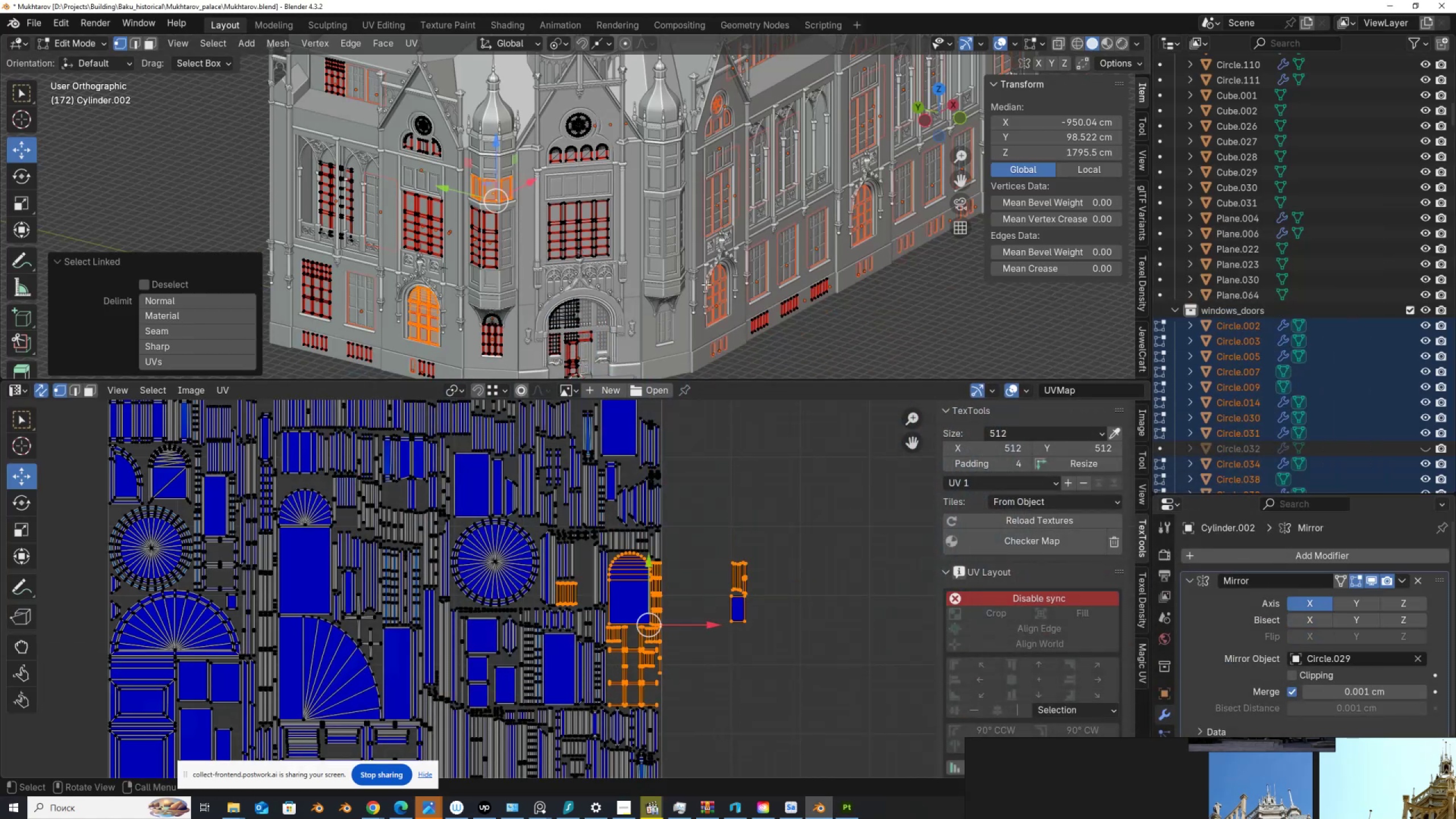 
scroll: coordinate [740, 314], scroll_direction: down, amount: 1.0
 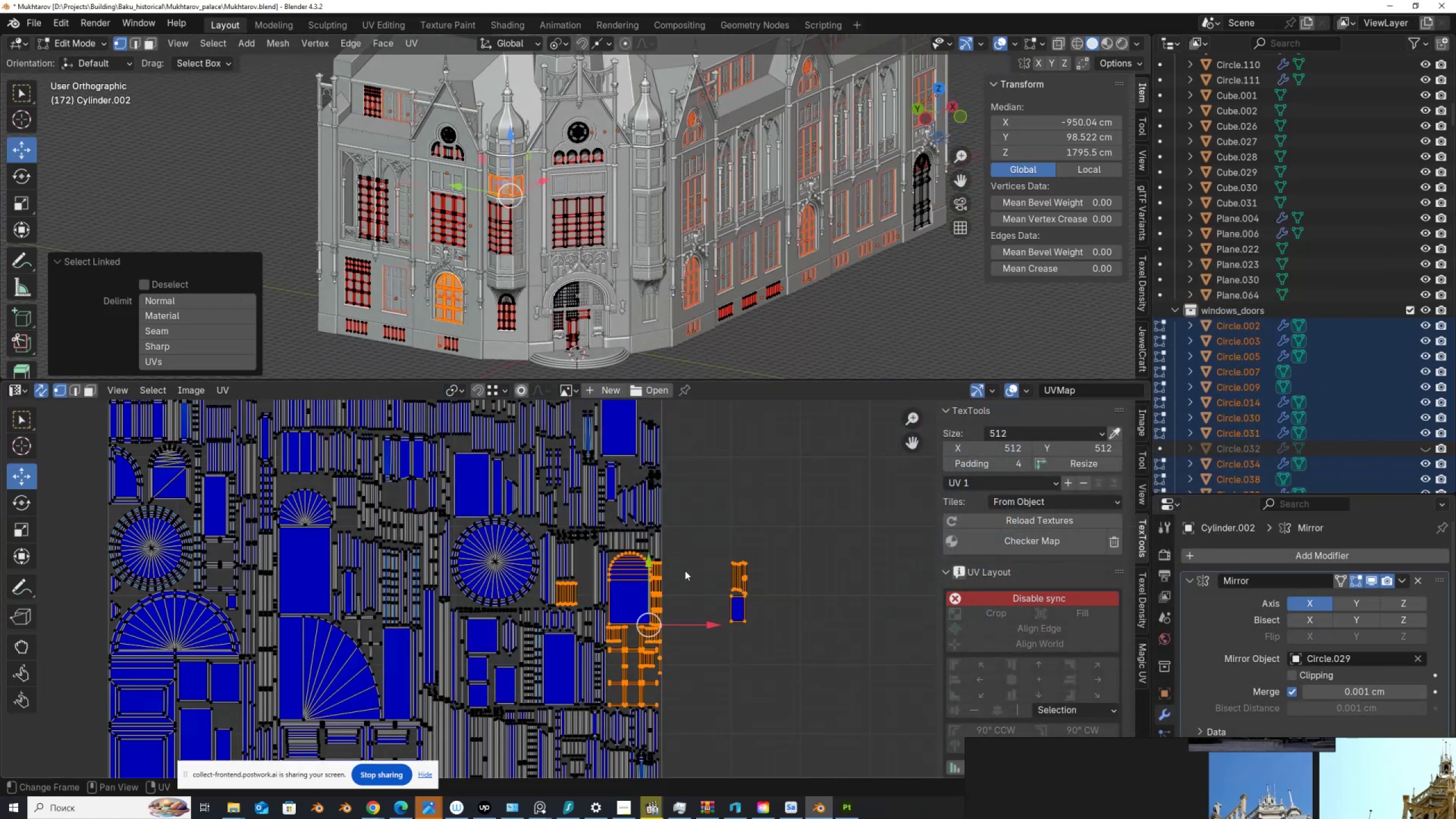 
scroll: coordinate [568, 502], scroll_direction: up, amount: 2.0
 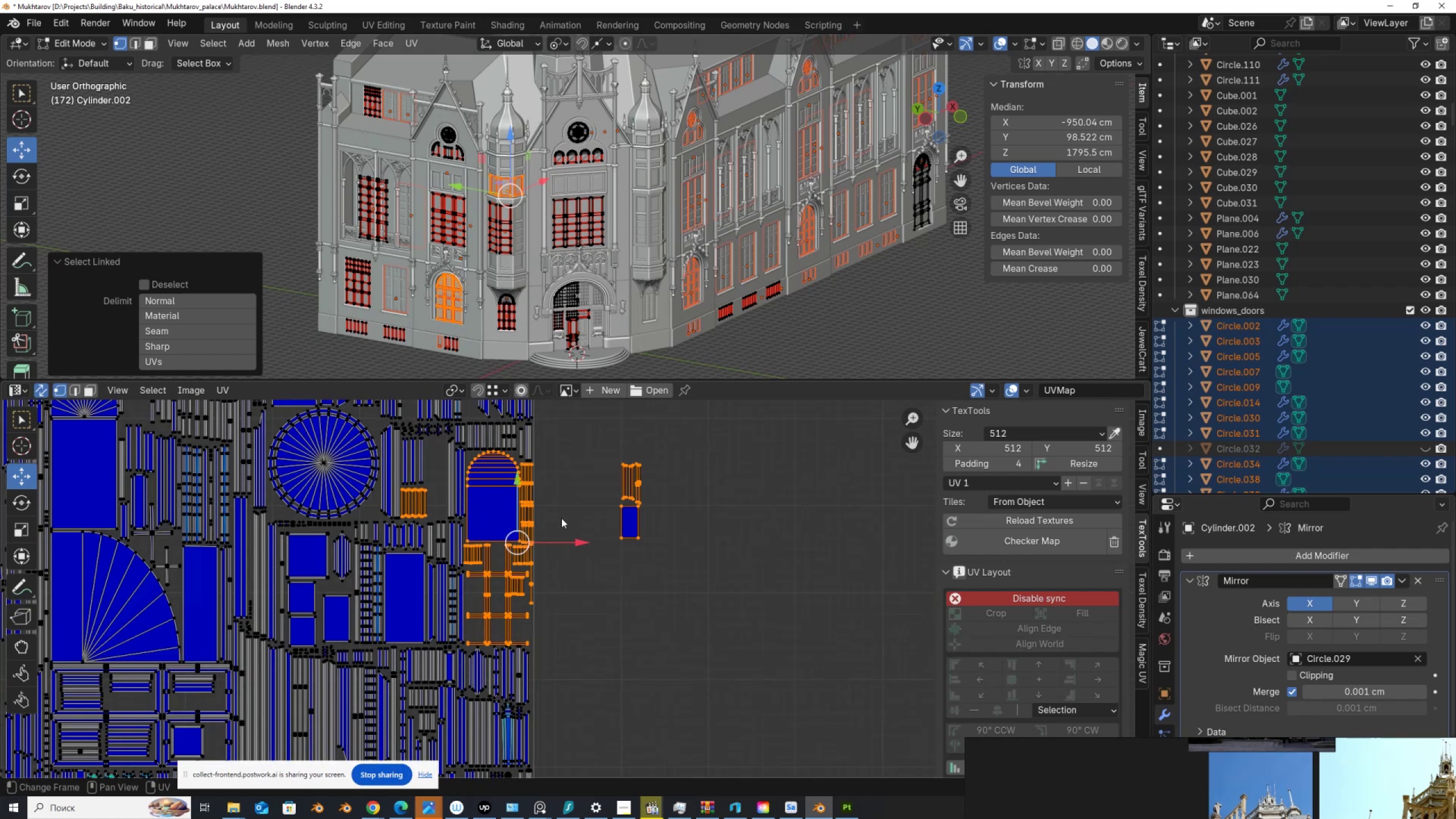 
scroll: coordinate [559, 525], scroll_direction: down, amount: 2.0
 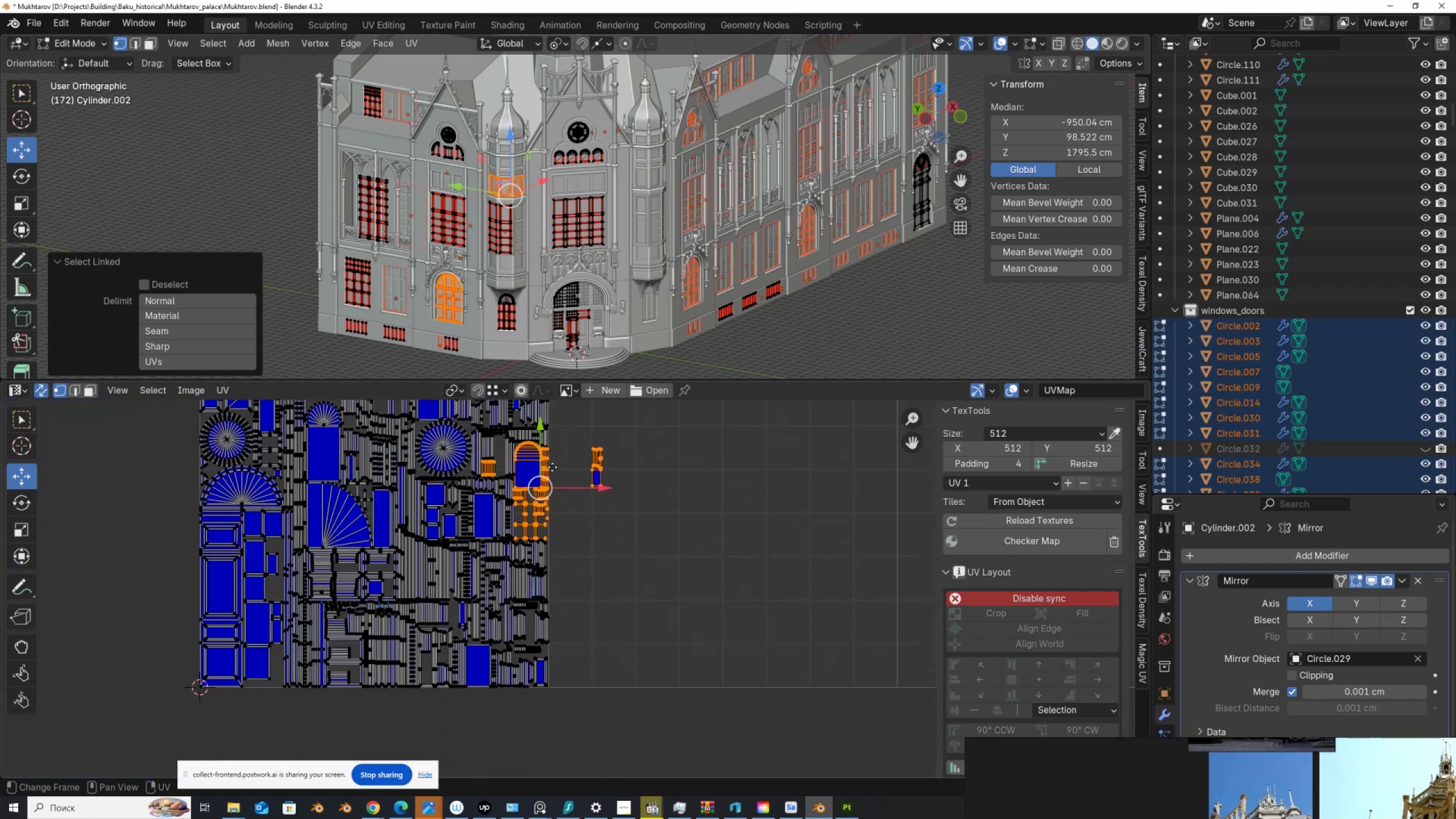 
scroll: coordinate [563, 477], scroll_direction: up, amount: 1.0
 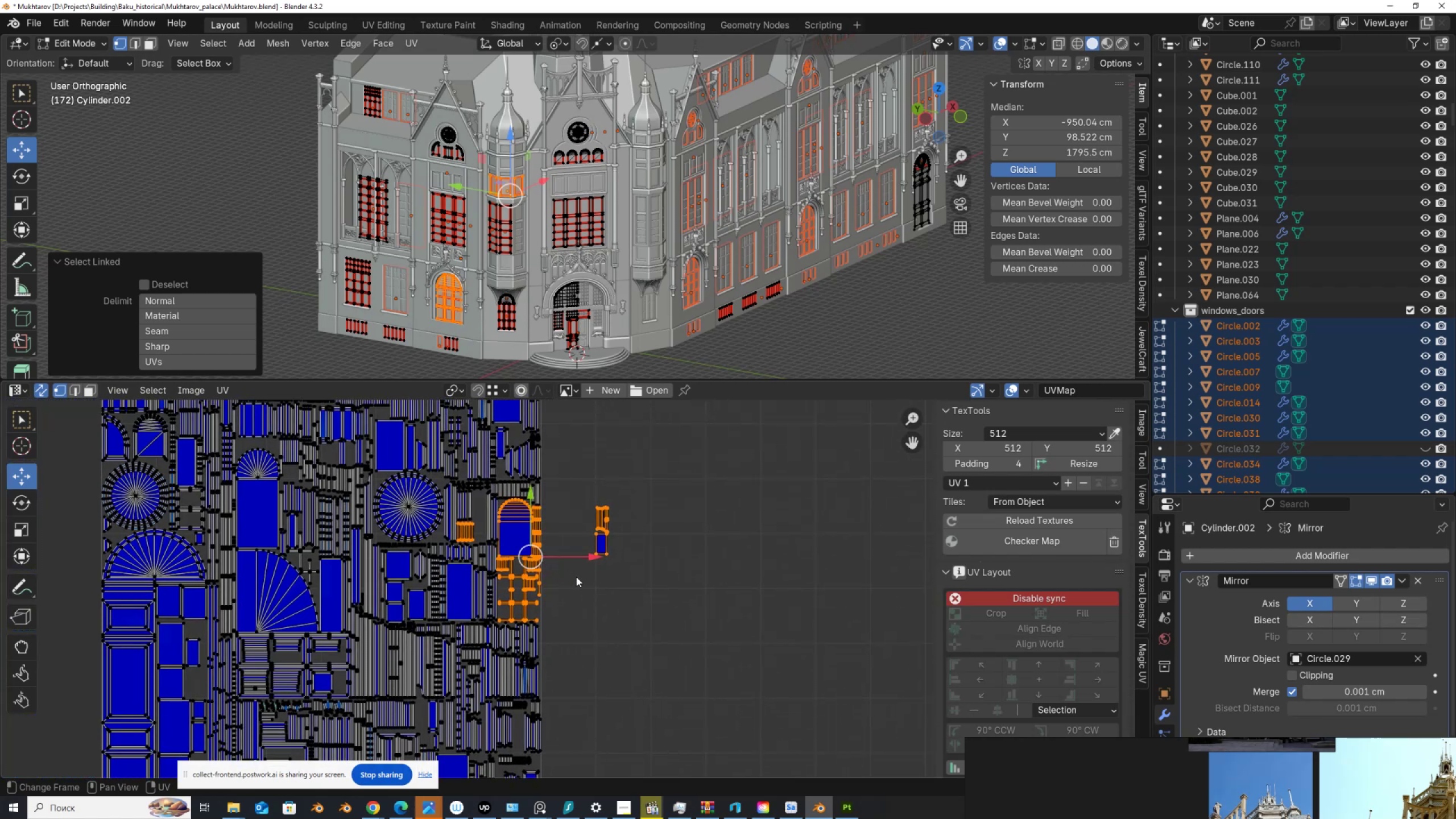 
key(G)
 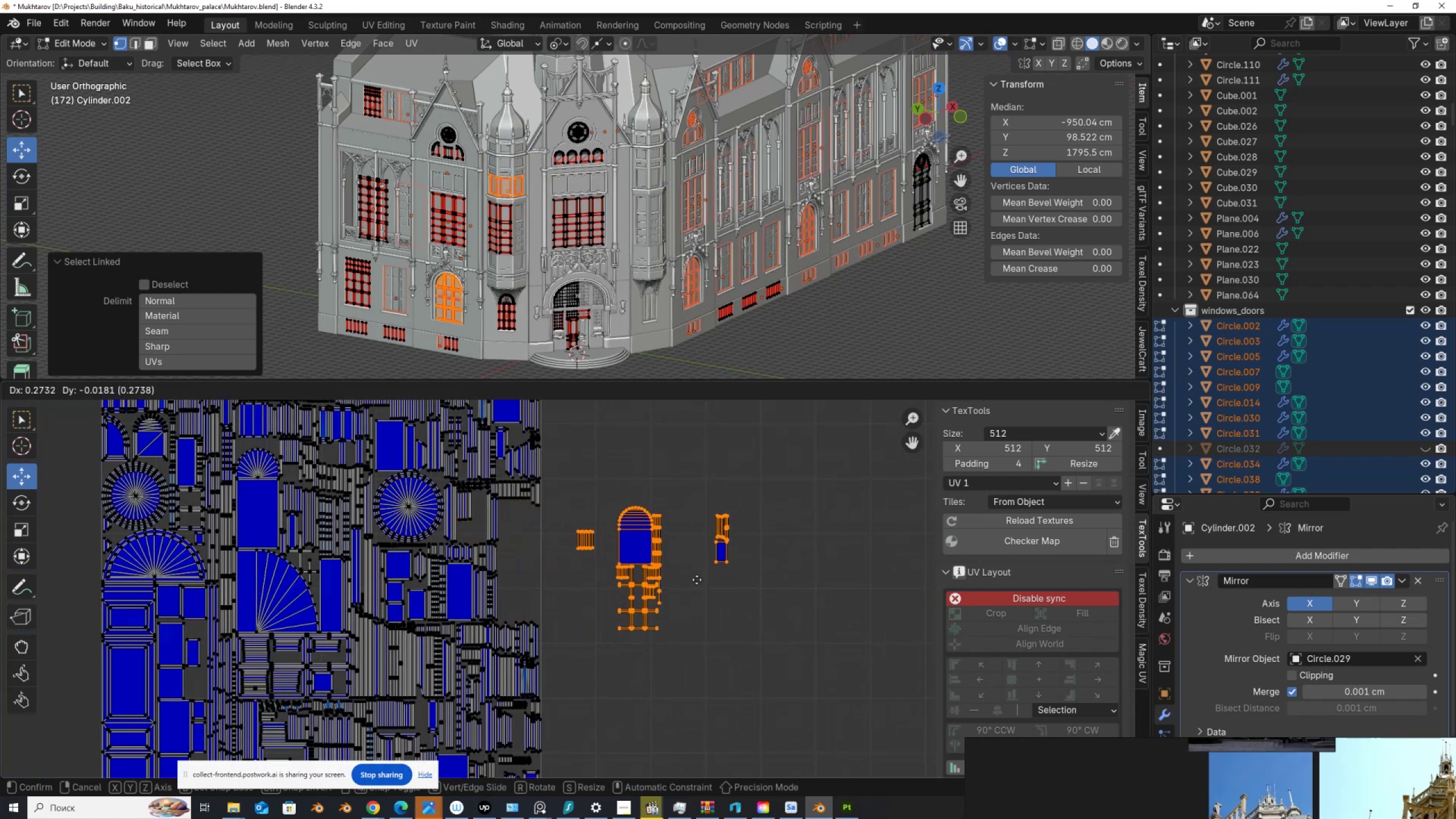 
left_click([697, 579])
 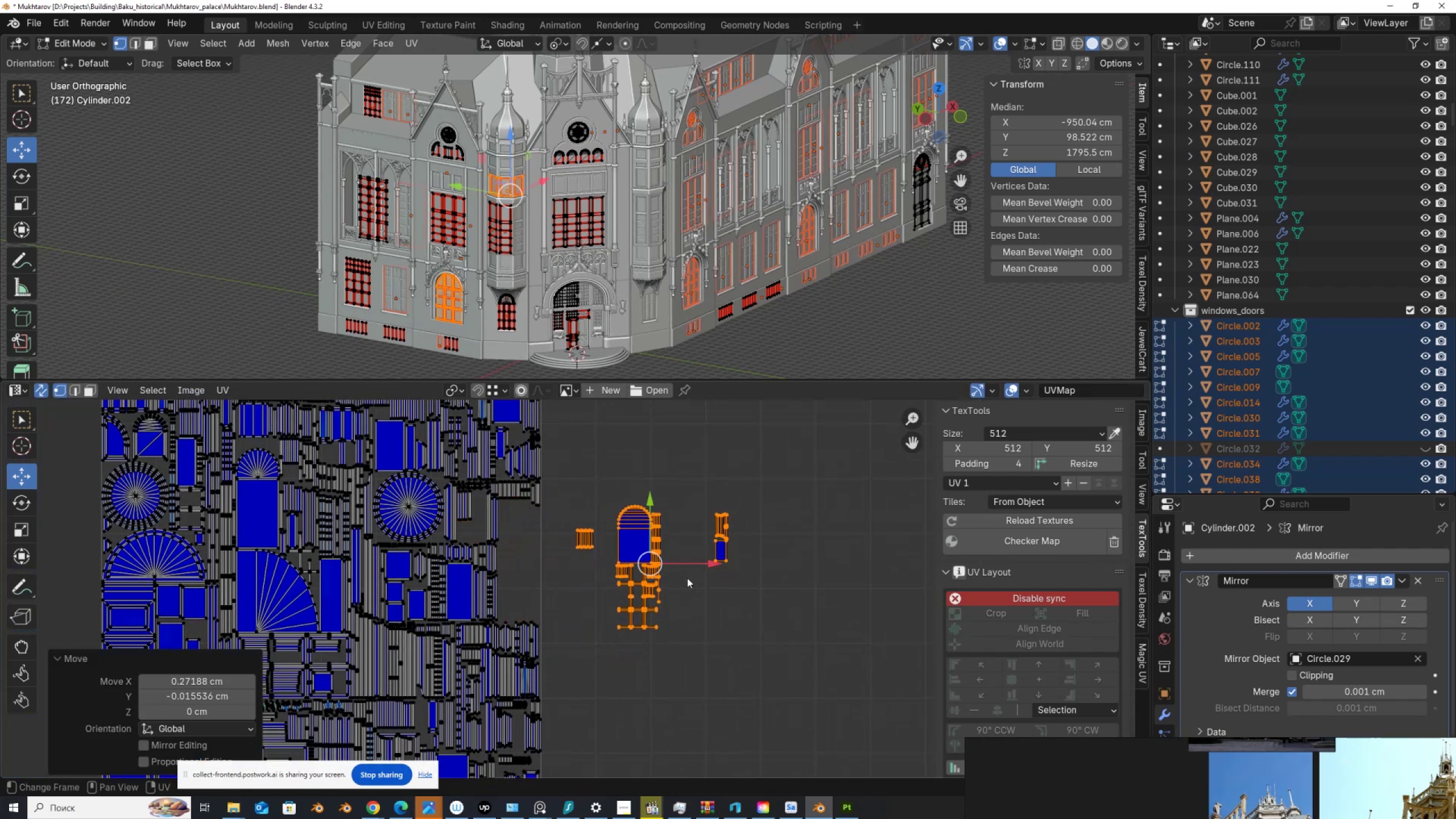 
scroll: coordinate [660, 585], scroll_direction: up, amount: 4.0
 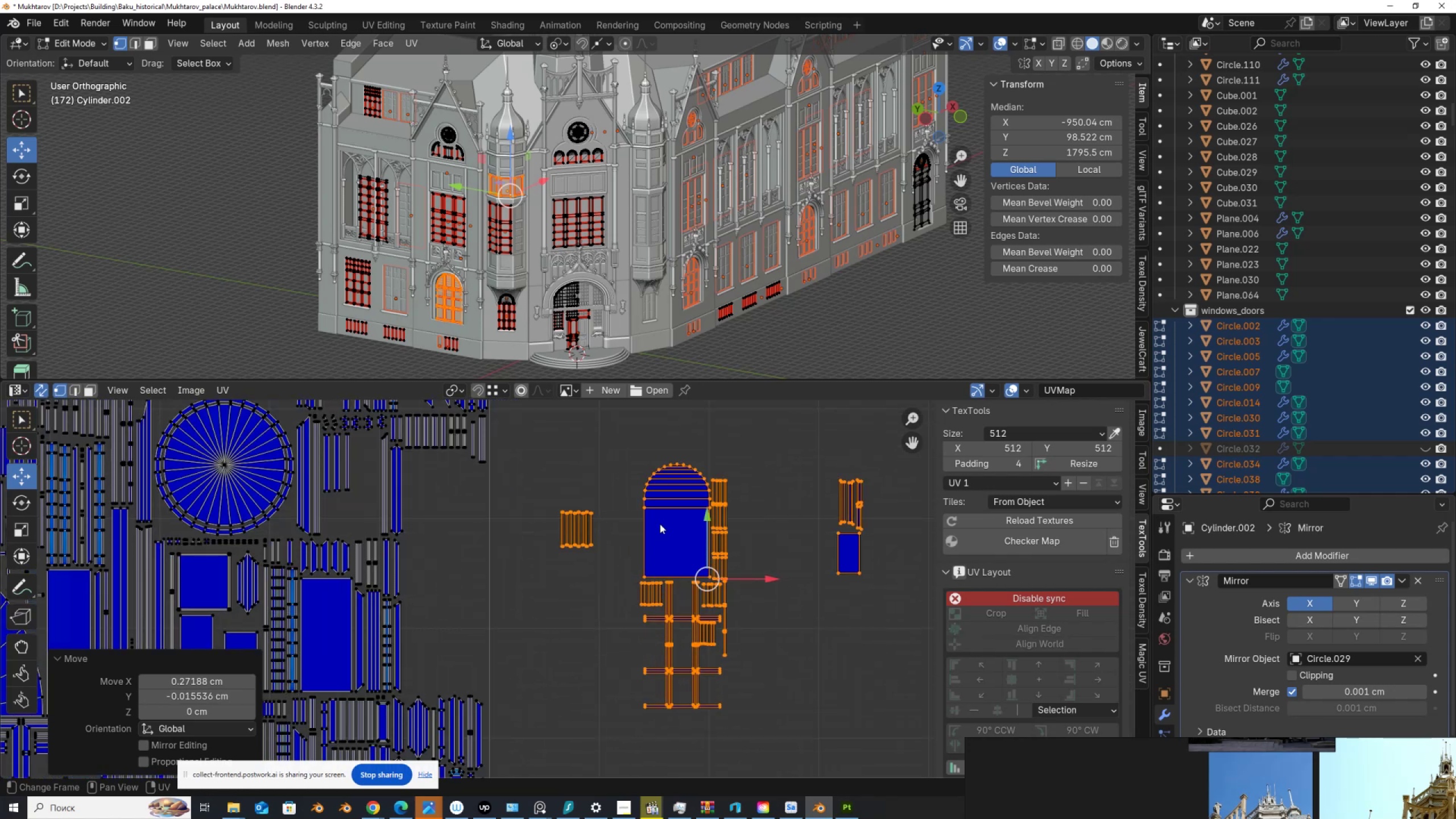 
scroll: coordinate [660, 524], scroll_direction: down, amount: 1.0
 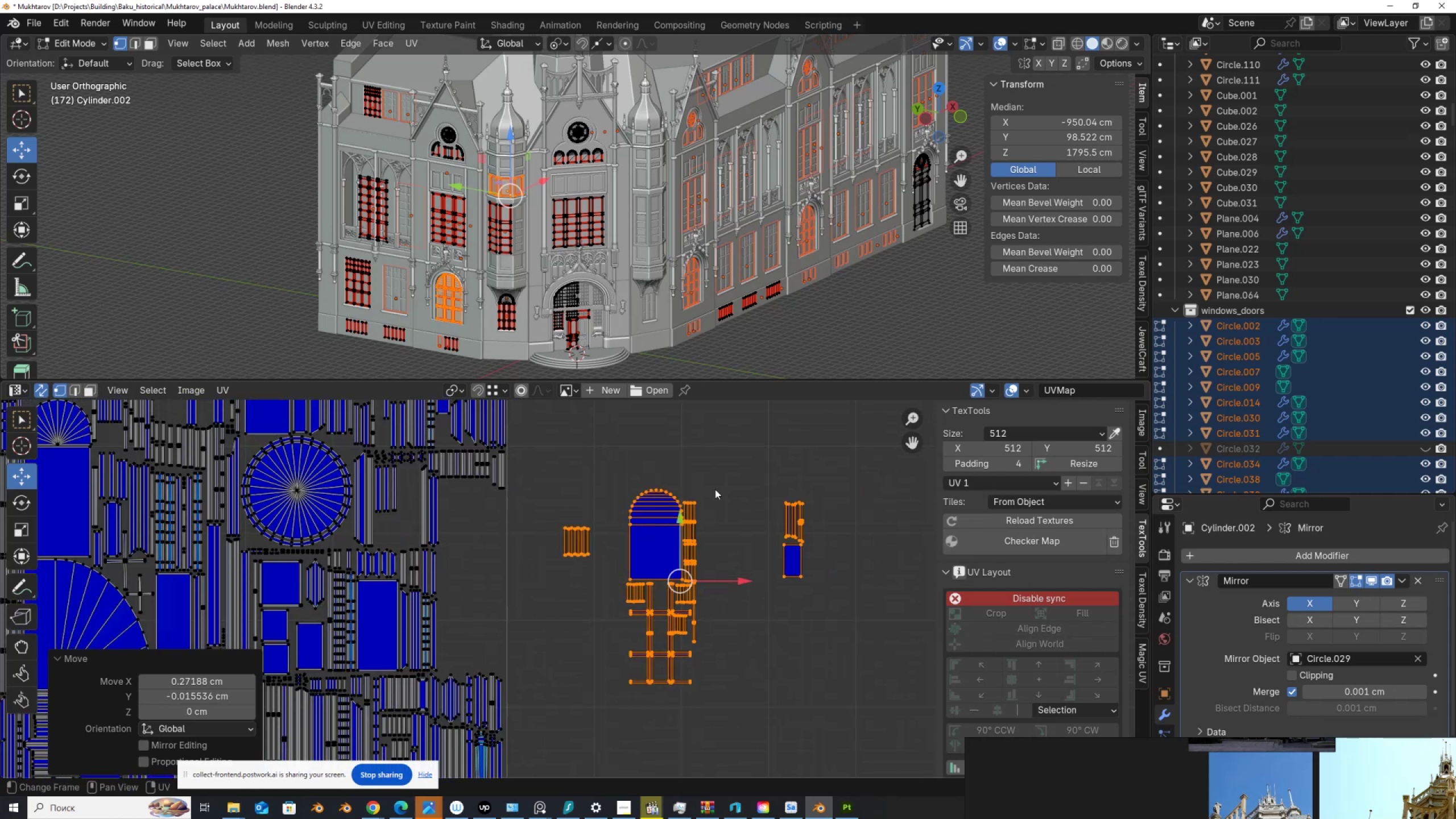 
left_click([1071, 597])
 